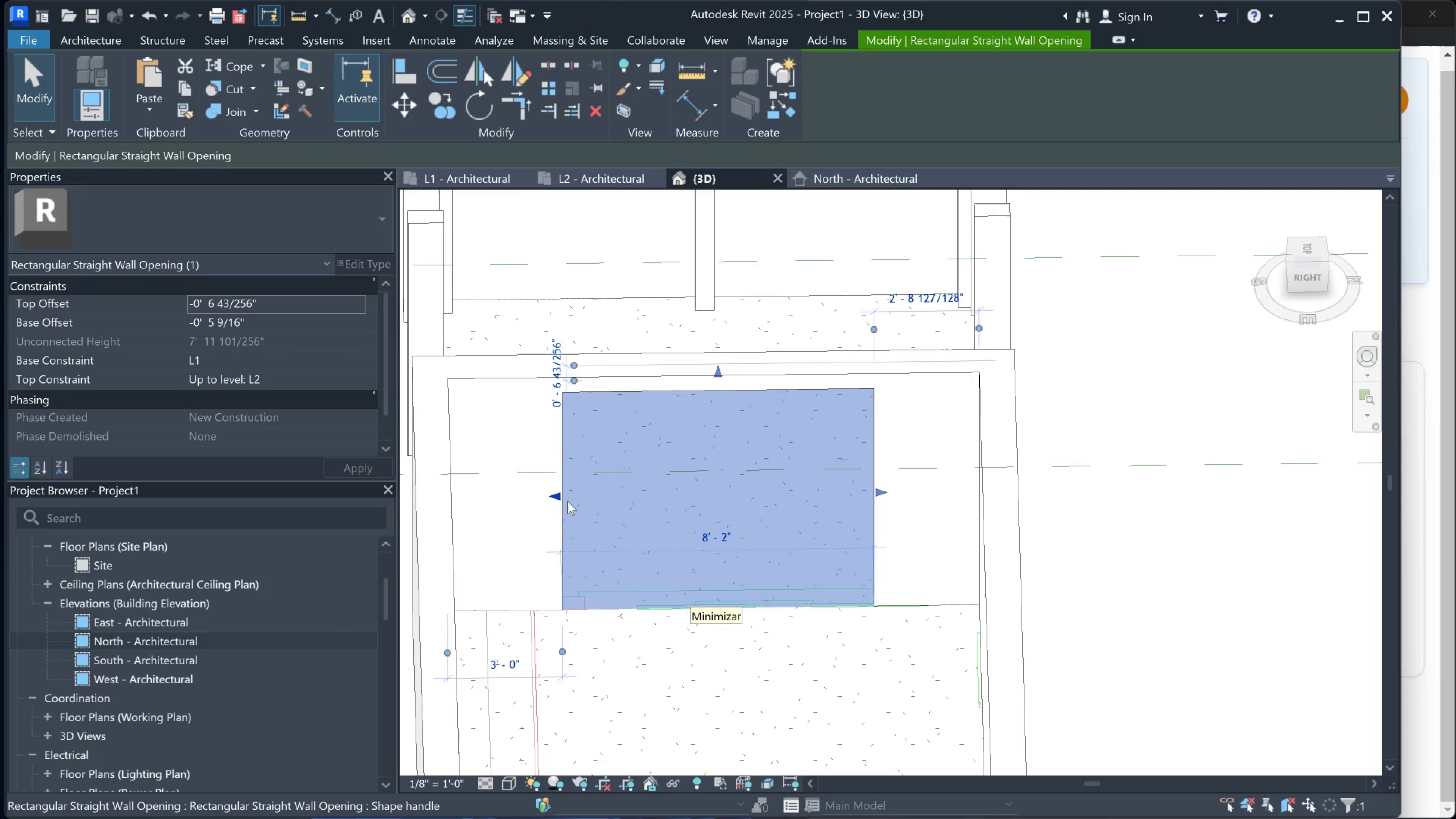 
left_click_drag(start_coordinate=[561, 497], to_coordinate=[586, 496])
 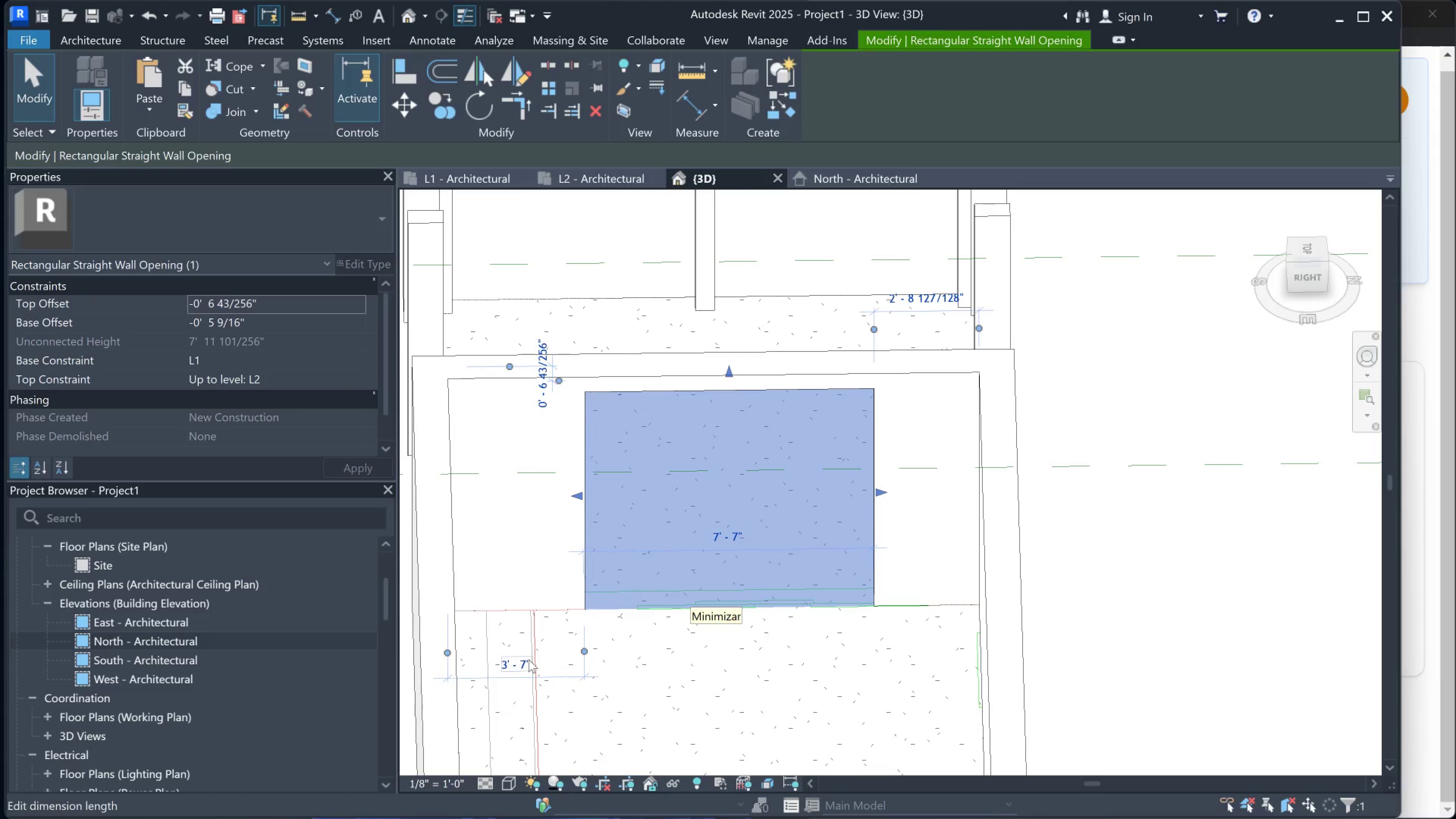 
left_click([522, 661])
 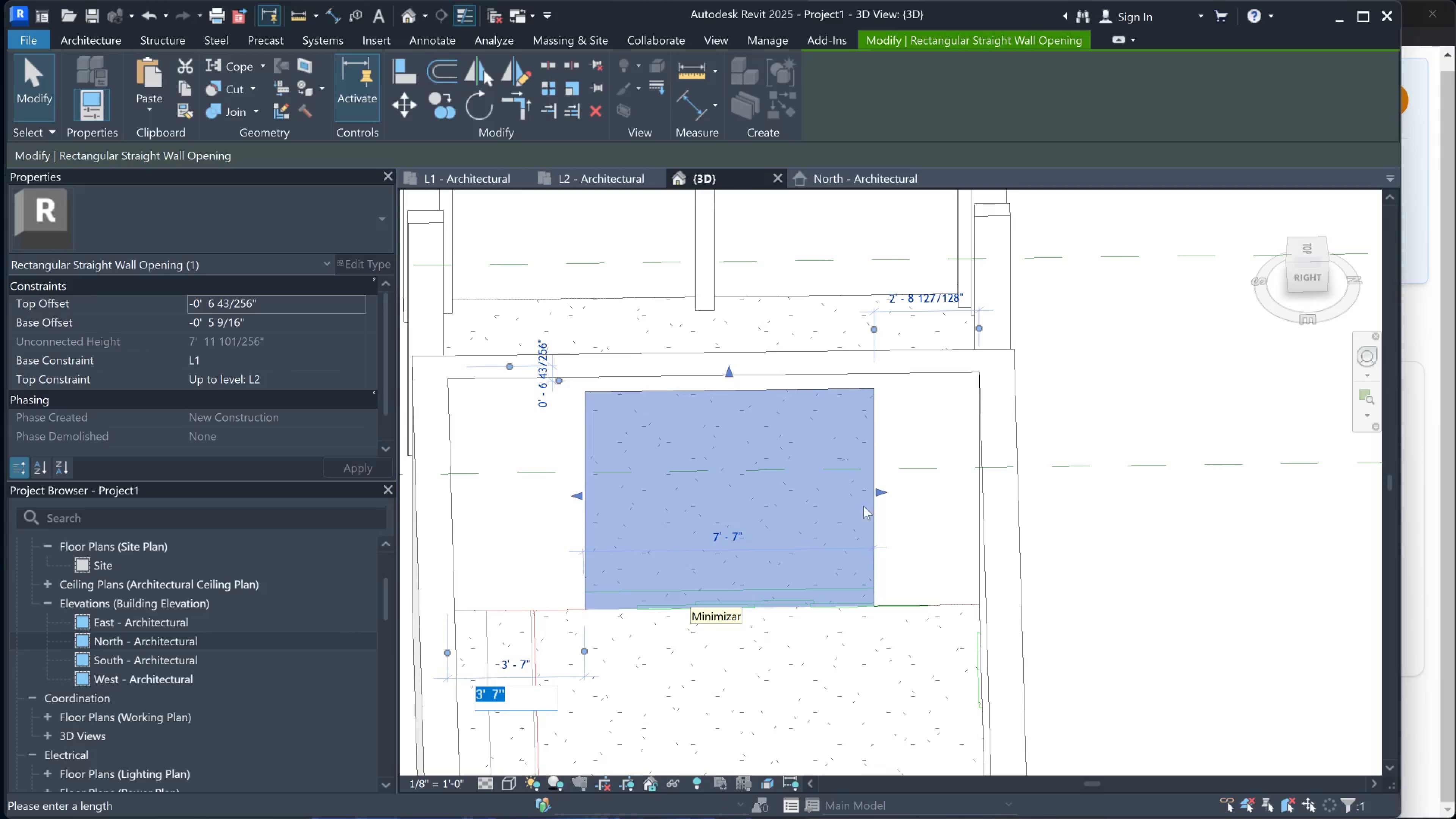 
left_click_drag(start_coordinate=[880, 493], to_coordinate=[940, 493])
 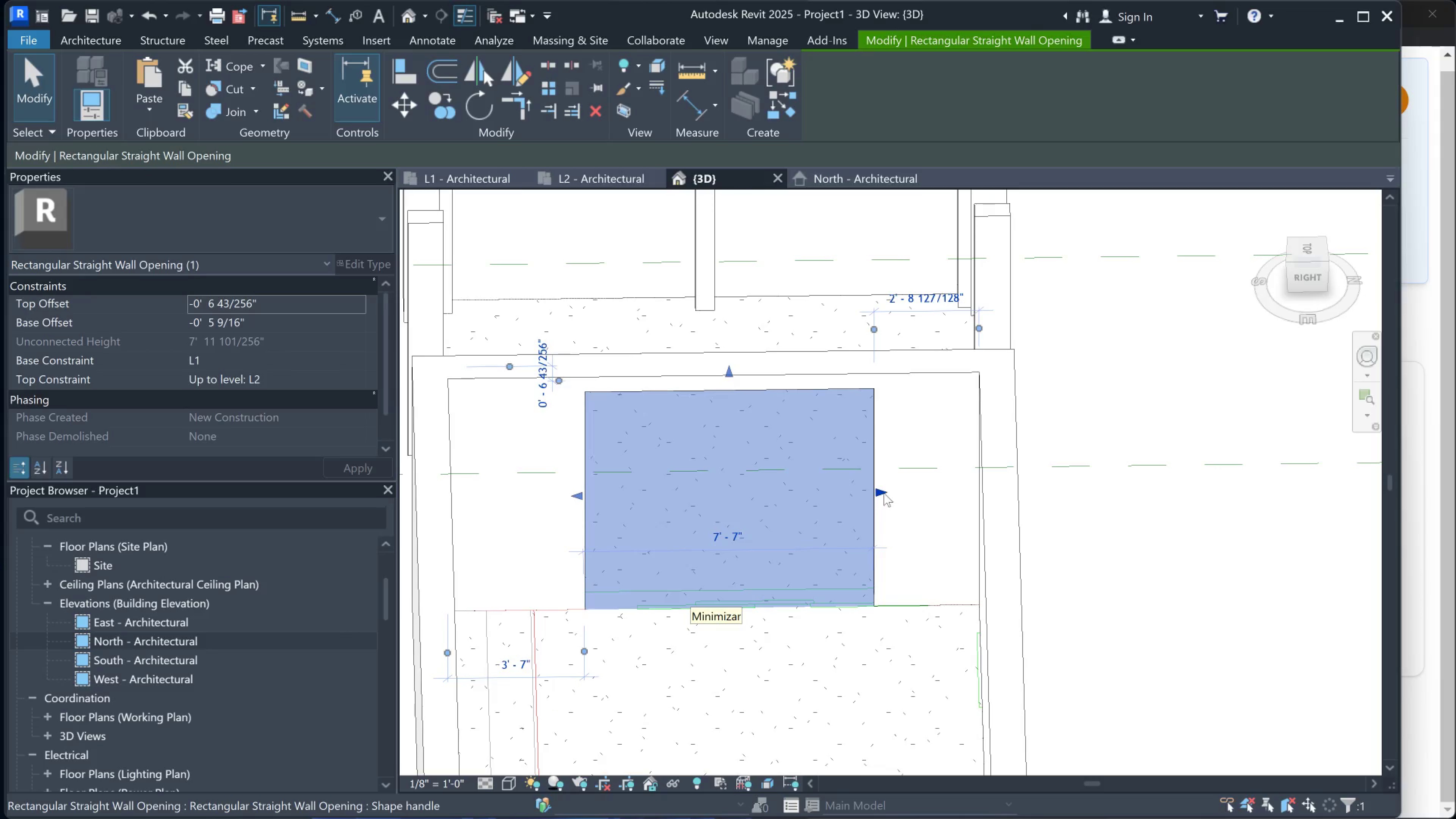 
left_click_drag(start_coordinate=[880, 493], to_coordinate=[937, 496])
 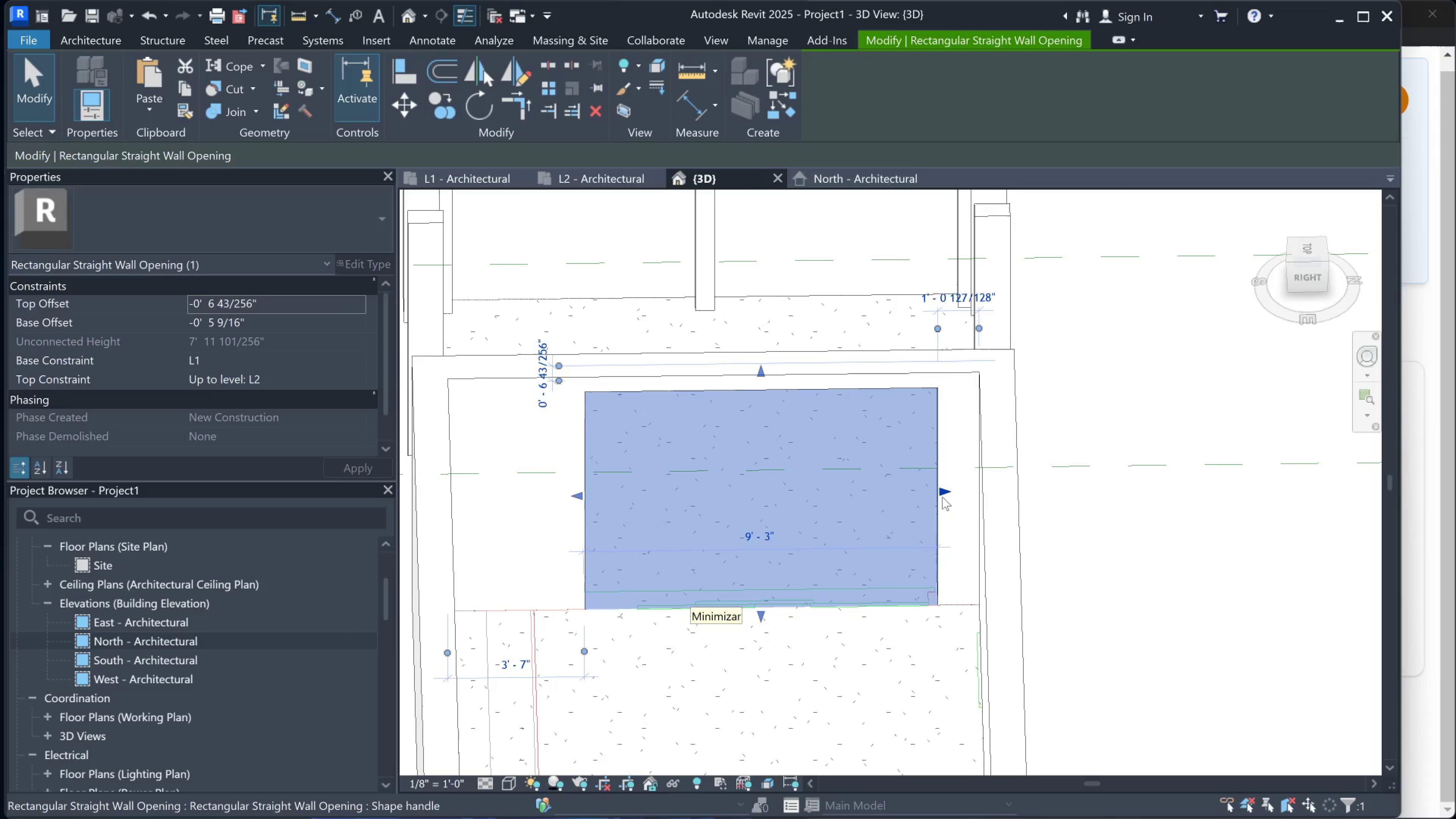 
left_click_drag(start_coordinate=[942, 489], to_coordinate=[929, 492])
 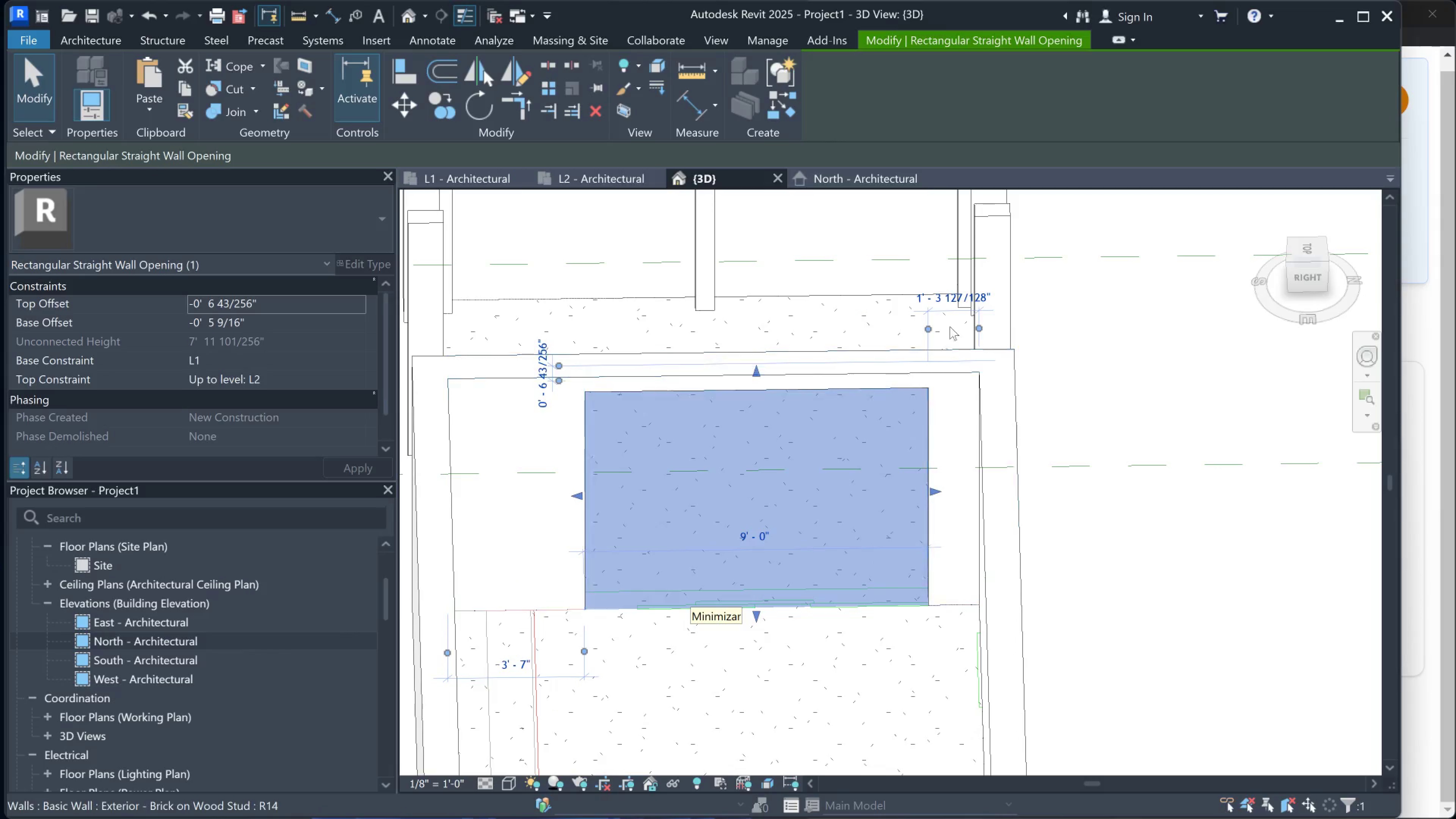 
left_click([951, 295])
 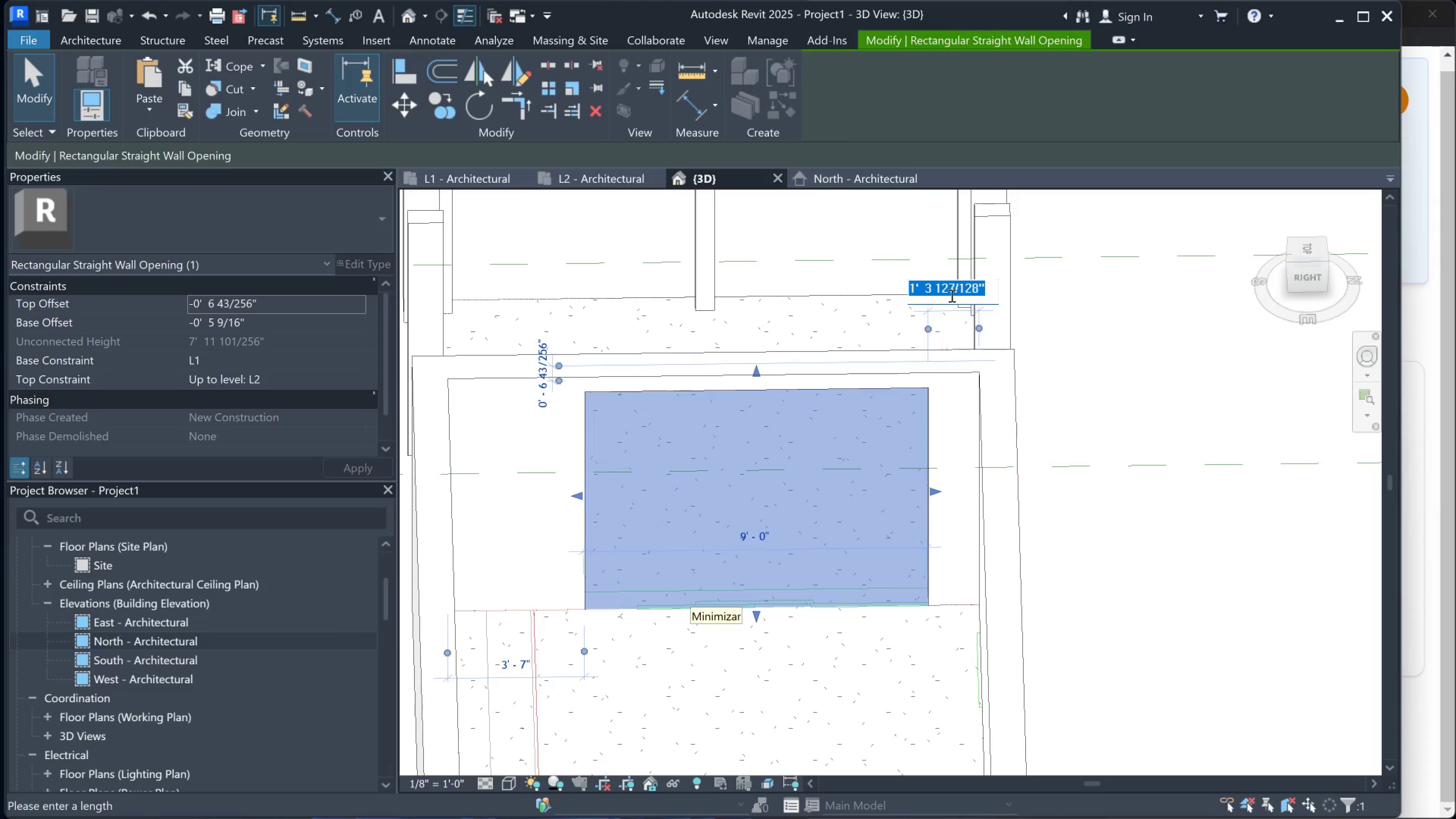 
type(1[-3@)
 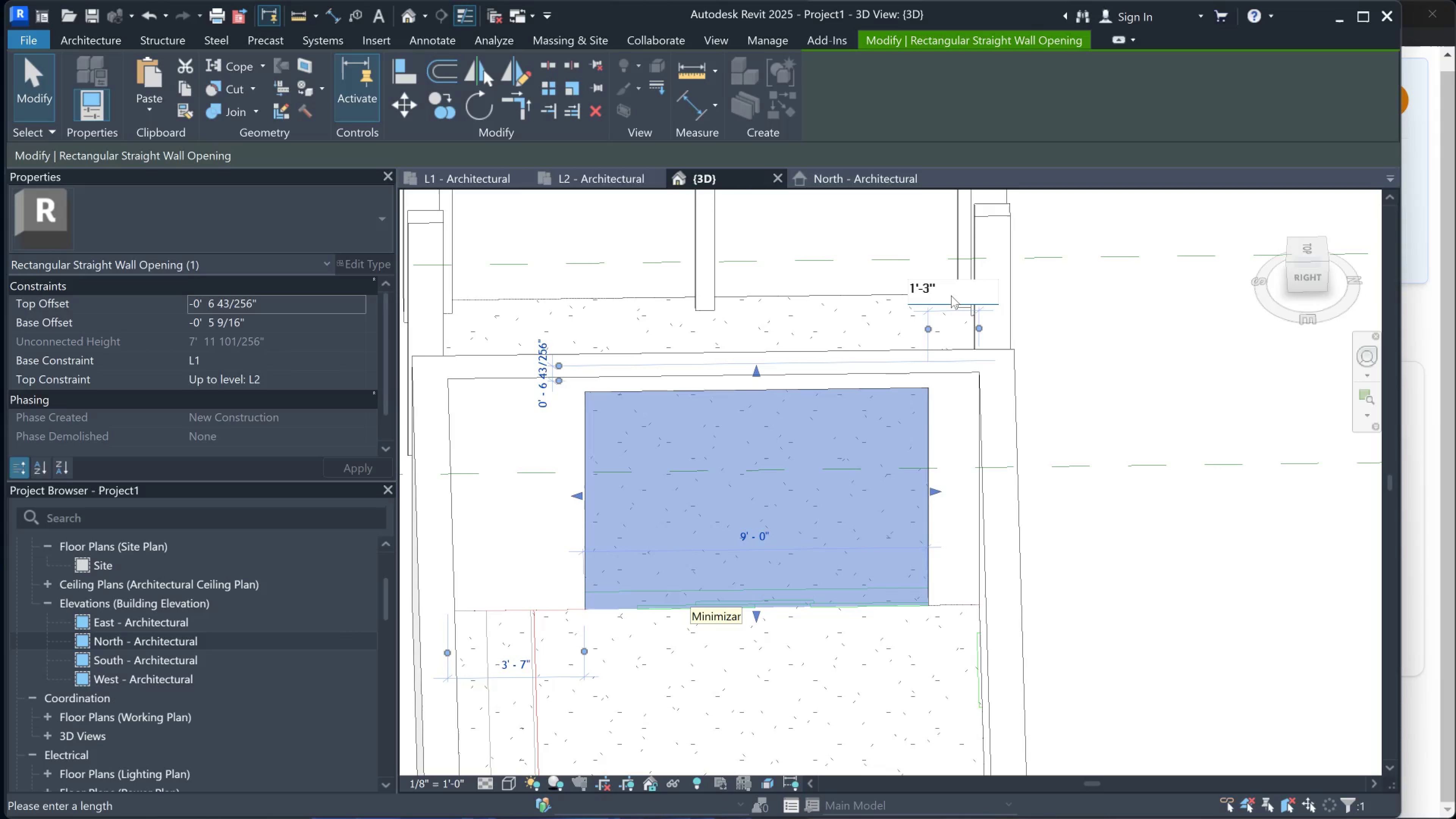 
key(Enter)
 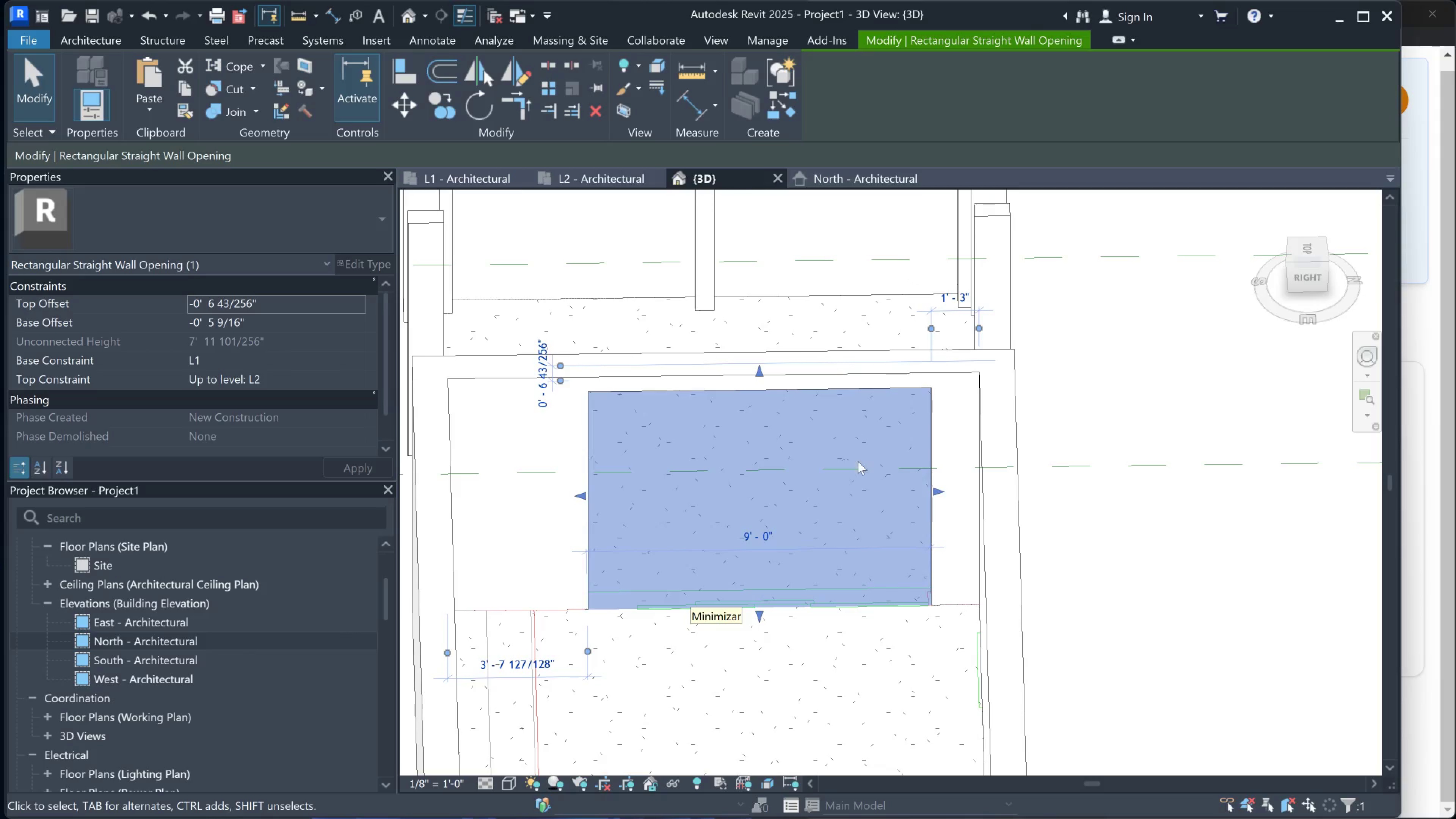 
left_click([1110, 468])
 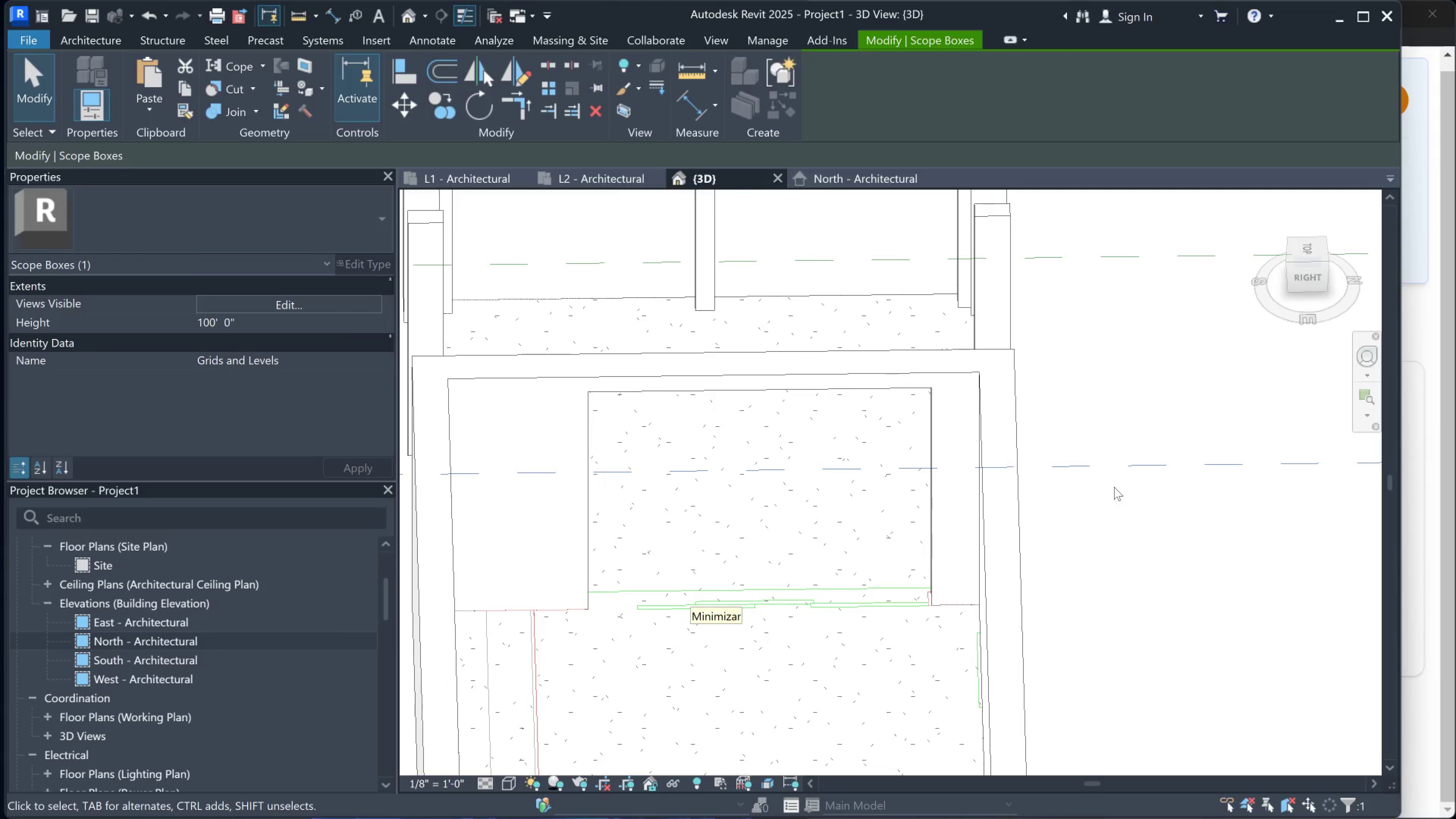 
scroll: coordinate [902, 518], scroll_direction: down, amount: 2.0
 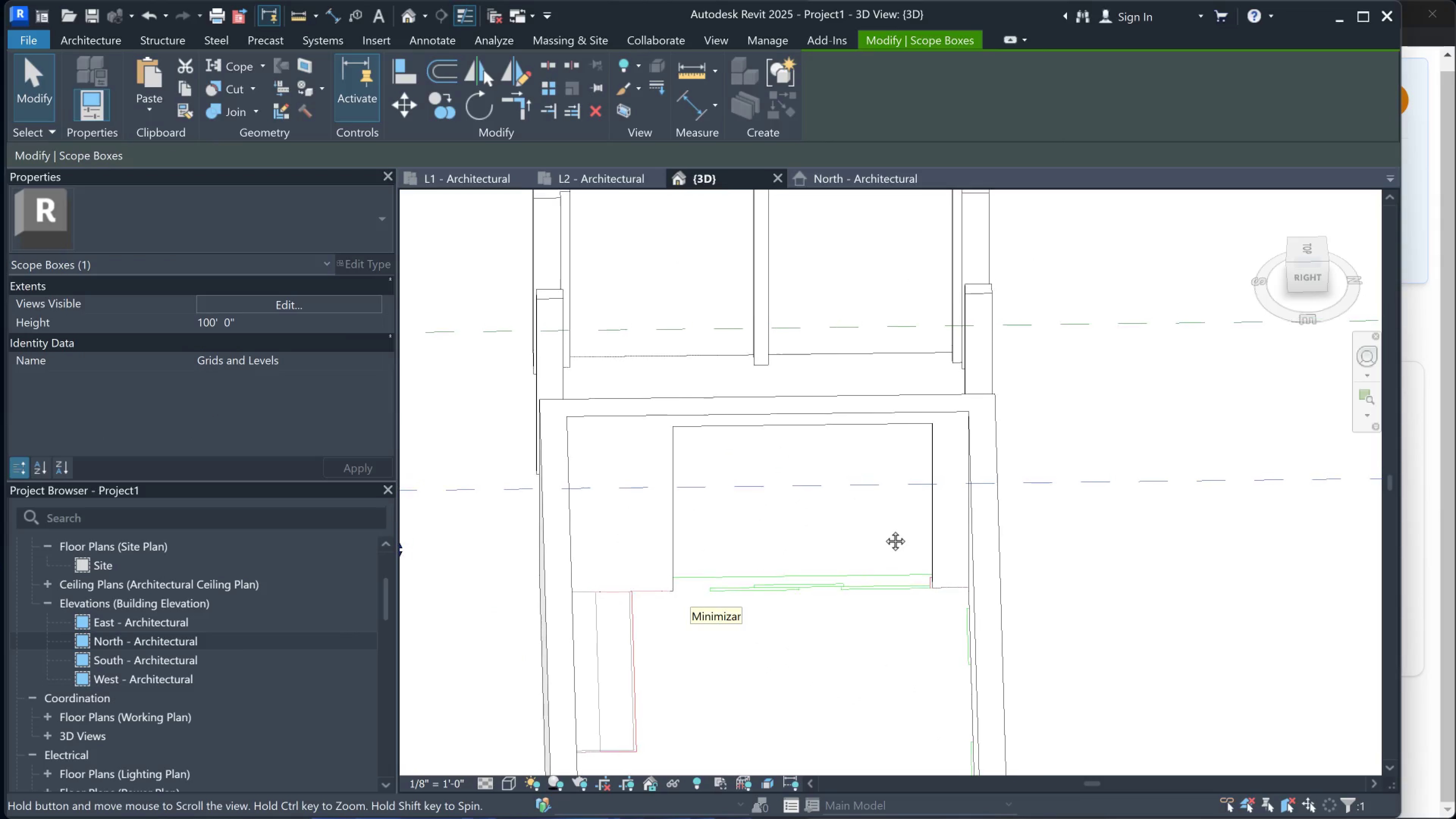 
hold_key(key=ShiftLeft, duration=0.53)
 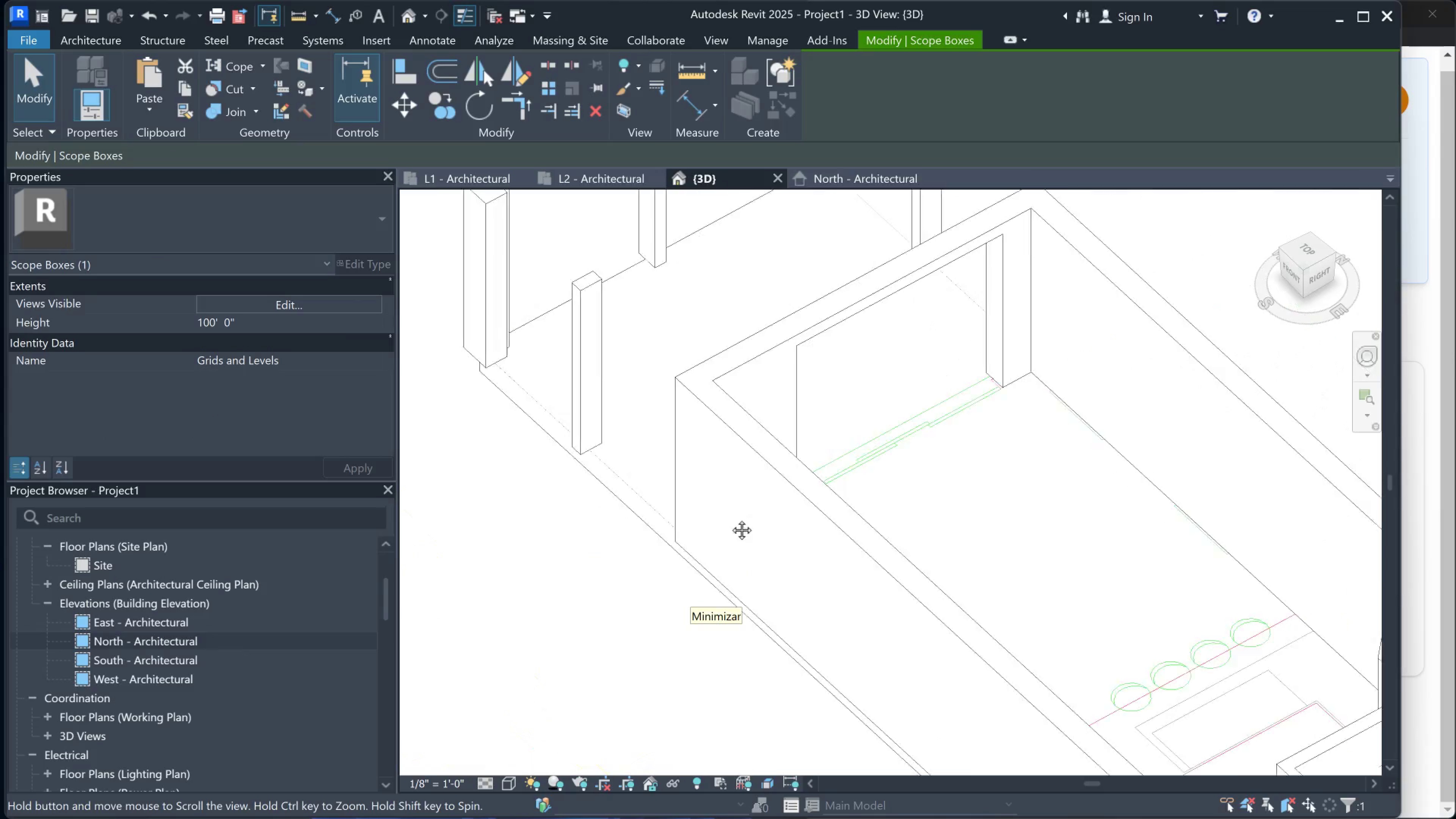 
hold_key(key=ShiftLeft, duration=0.36)
 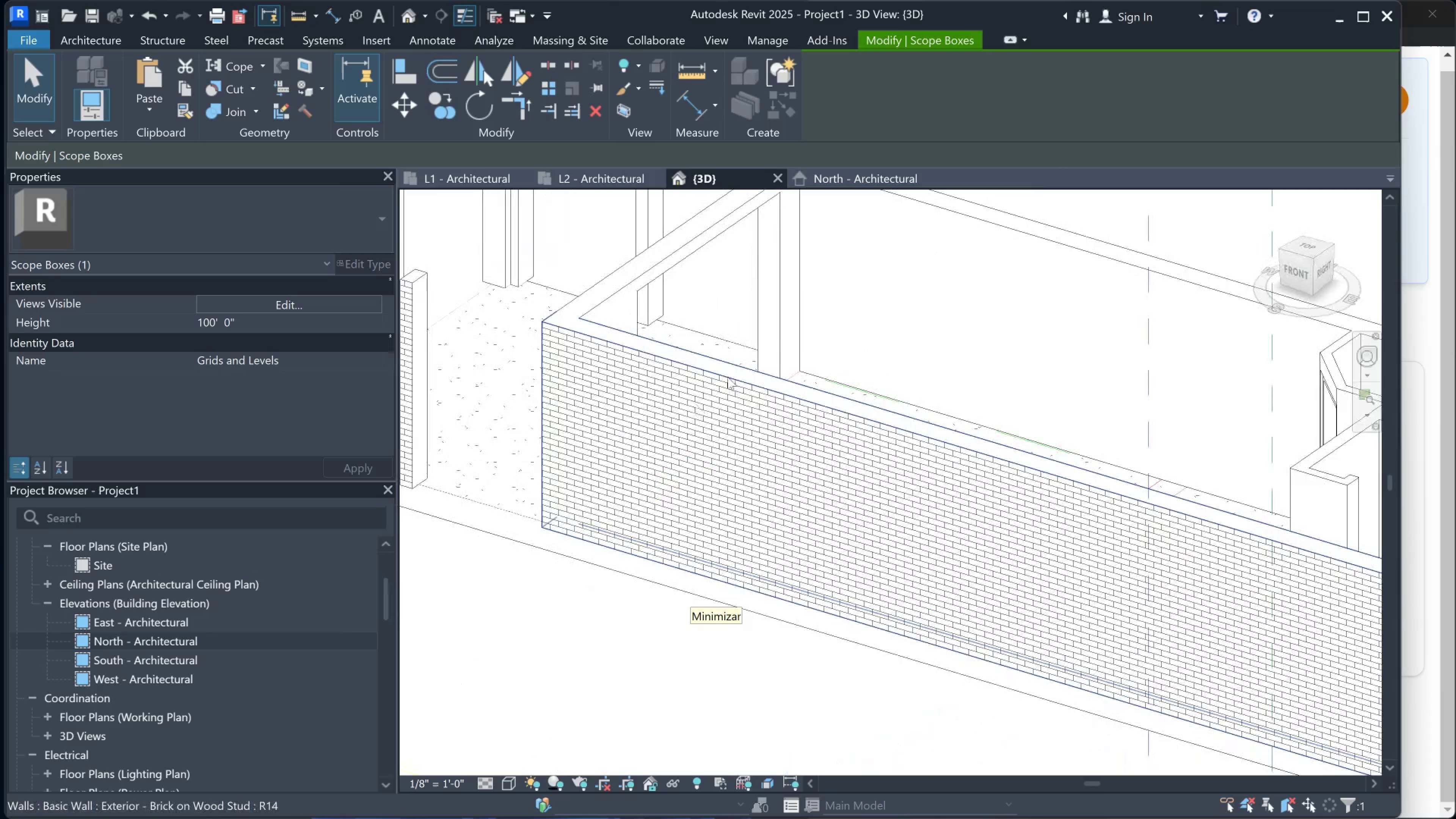 
hold_key(key=ShiftLeft, duration=0.39)
 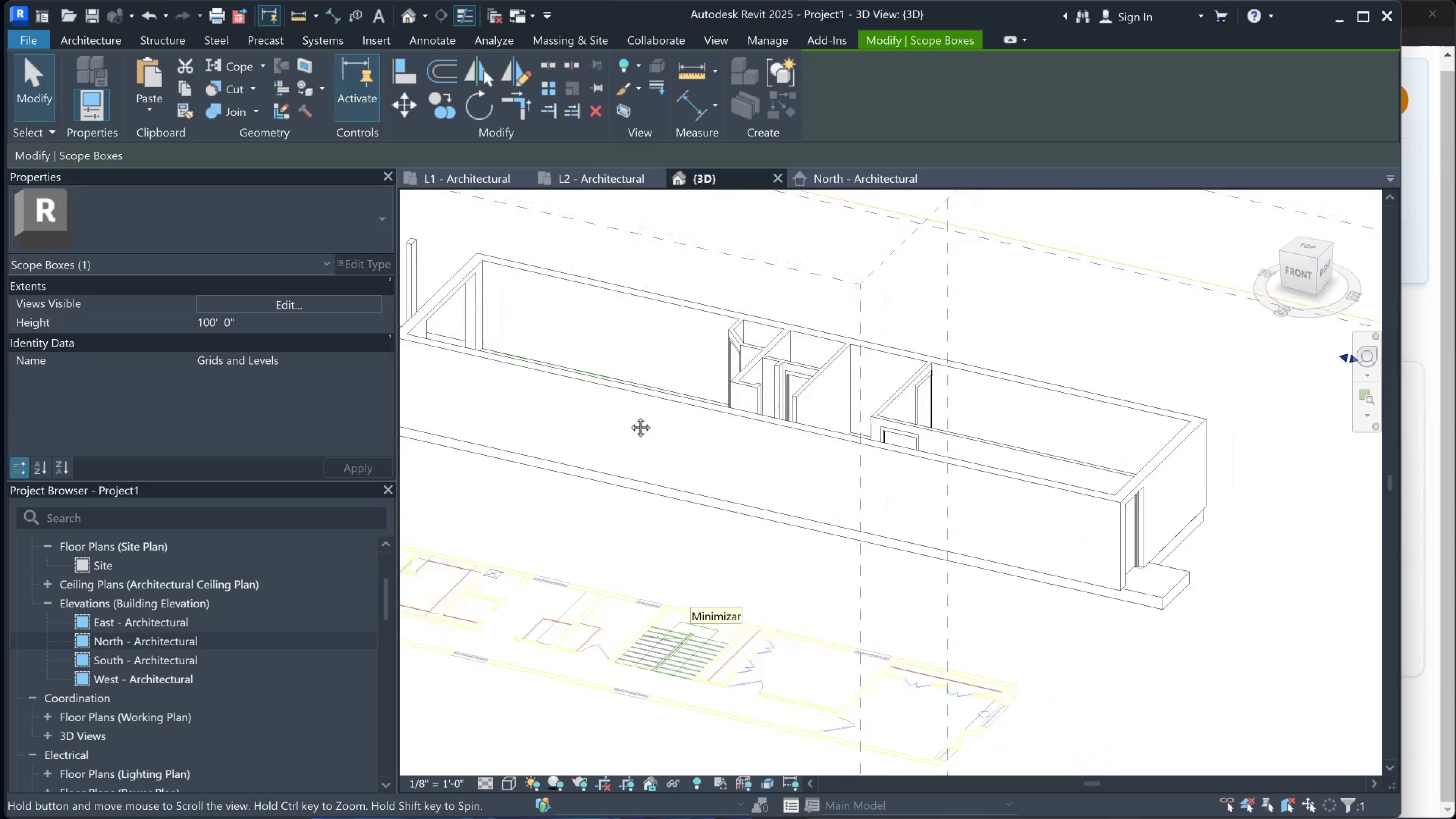 
scroll: coordinate [720, 403], scroll_direction: down, amount: 6.0
 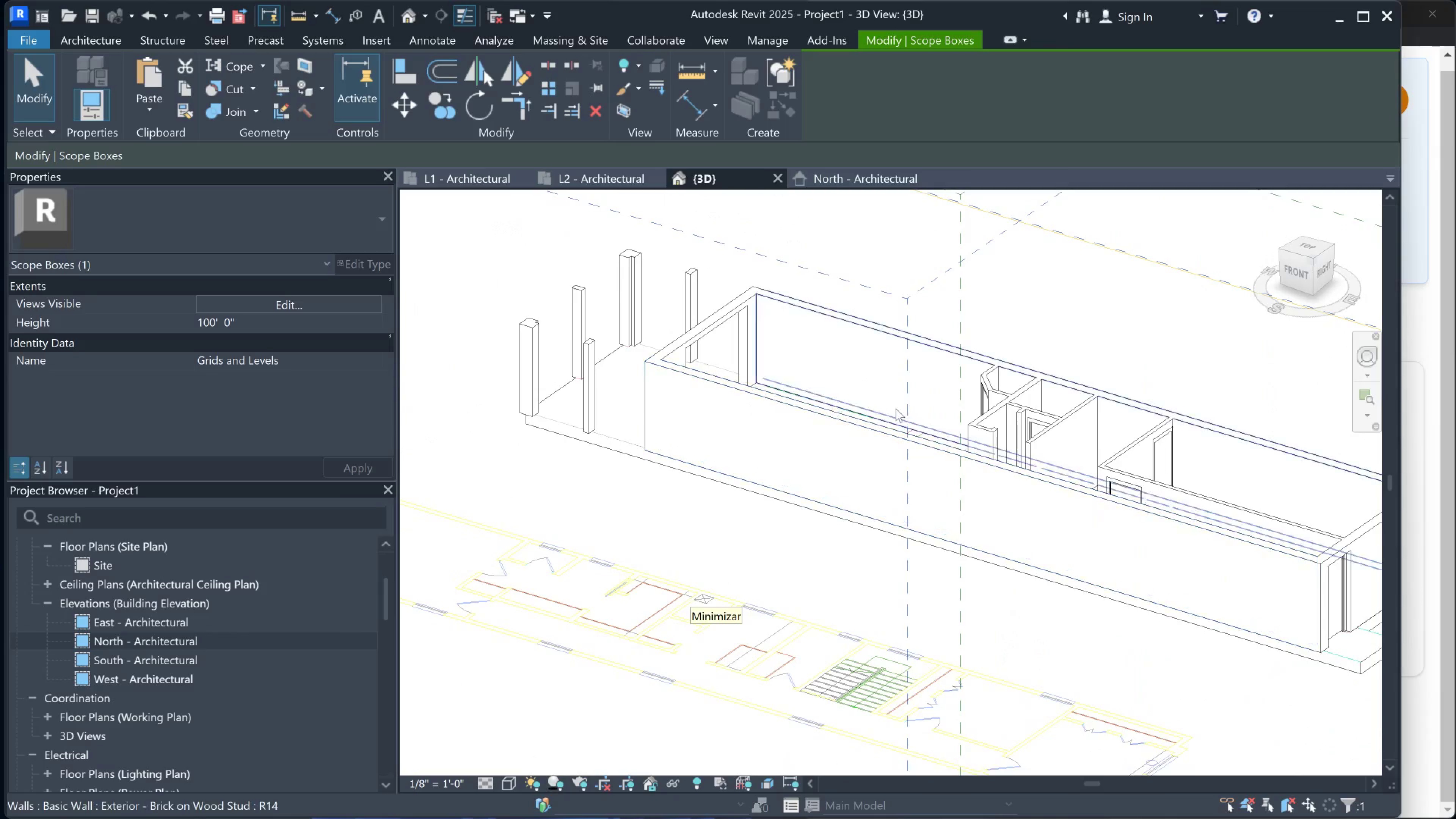 
hold_key(key=ShiftLeft, duration=0.49)
 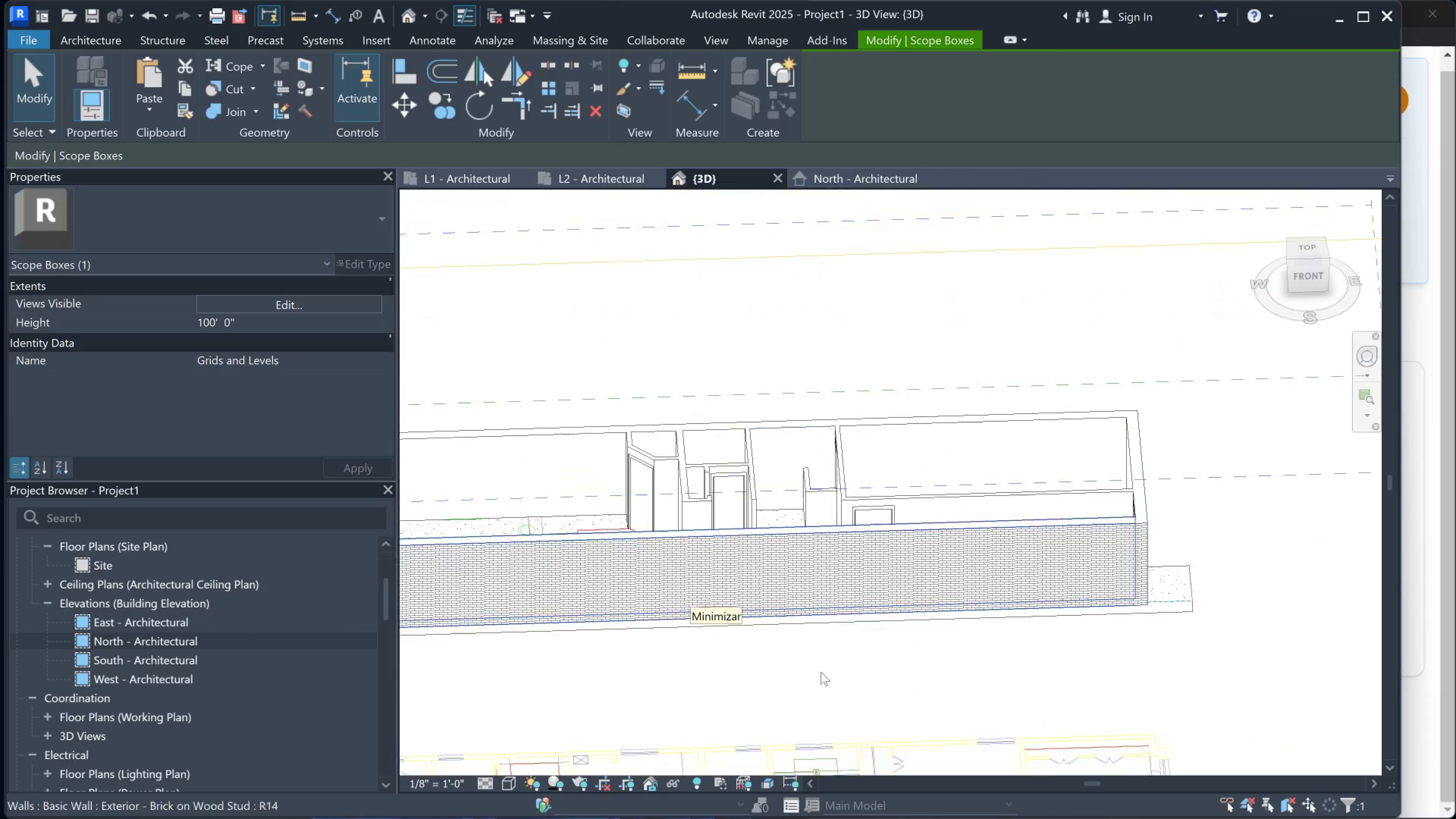 
hold_key(key=ShiftLeft, duration=0.54)
 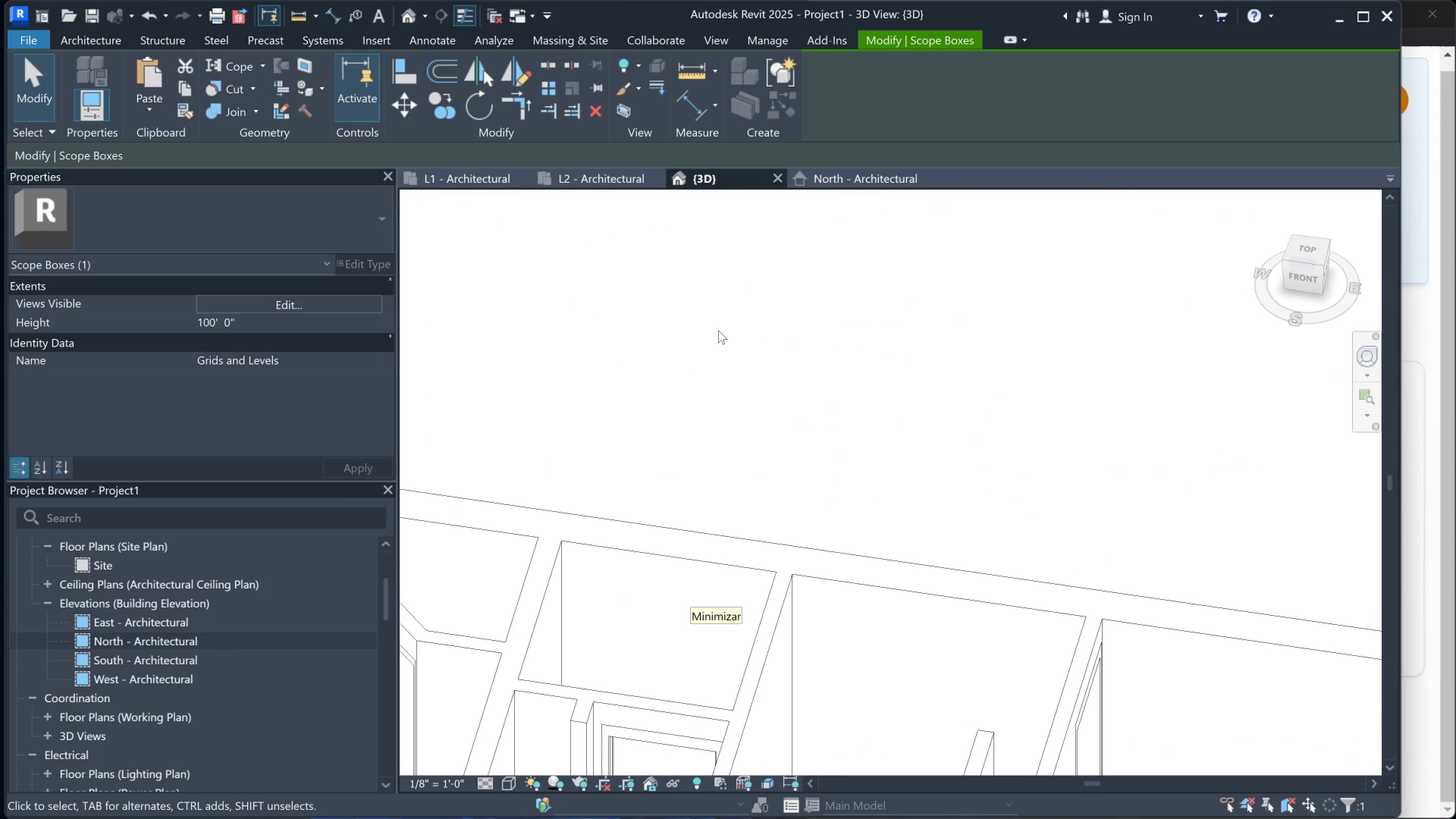 
scroll: coordinate [825, 431], scroll_direction: up, amount: 9.0
 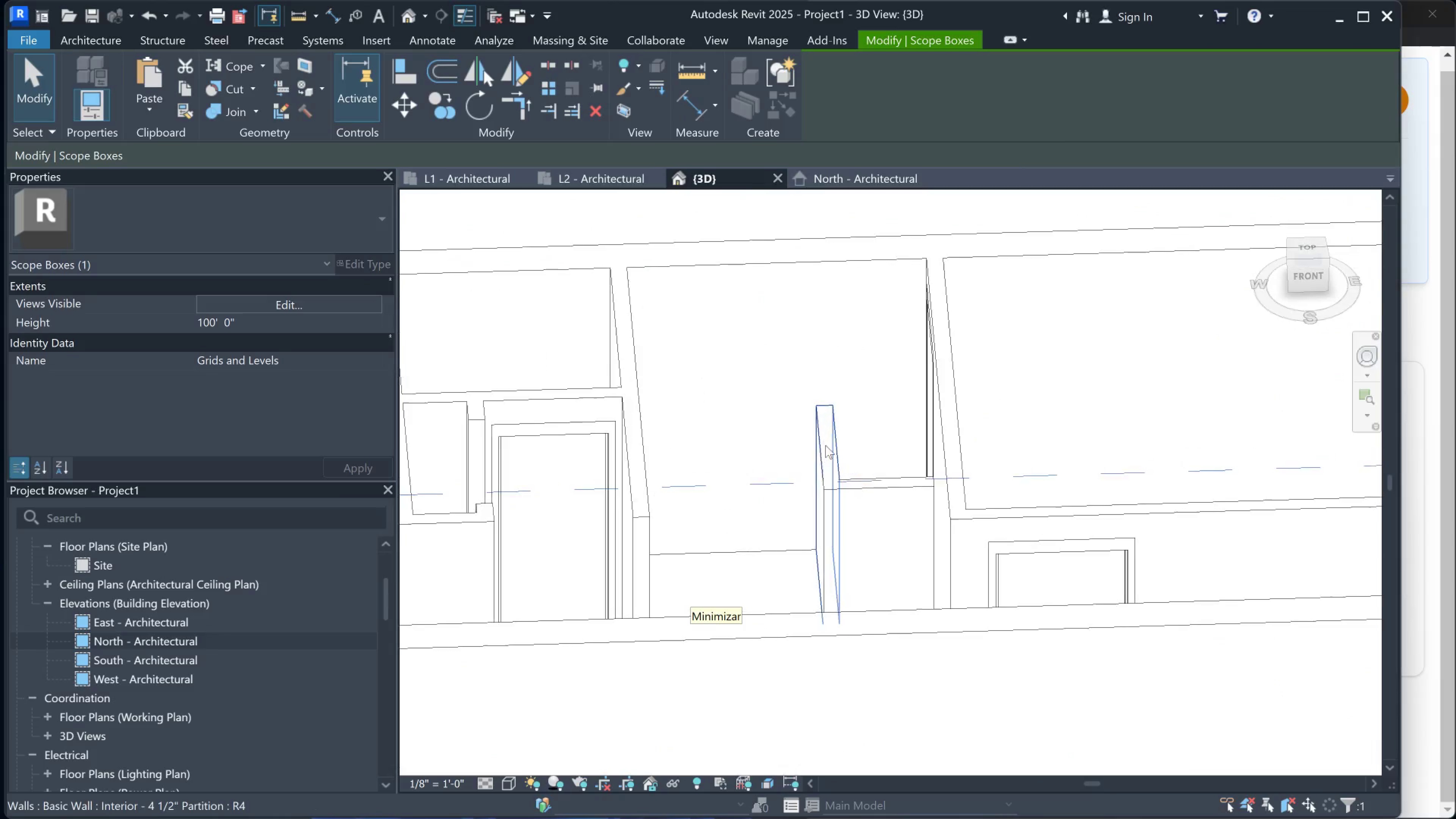 
hold_key(key=ShiftLeft, duration=0.38)
 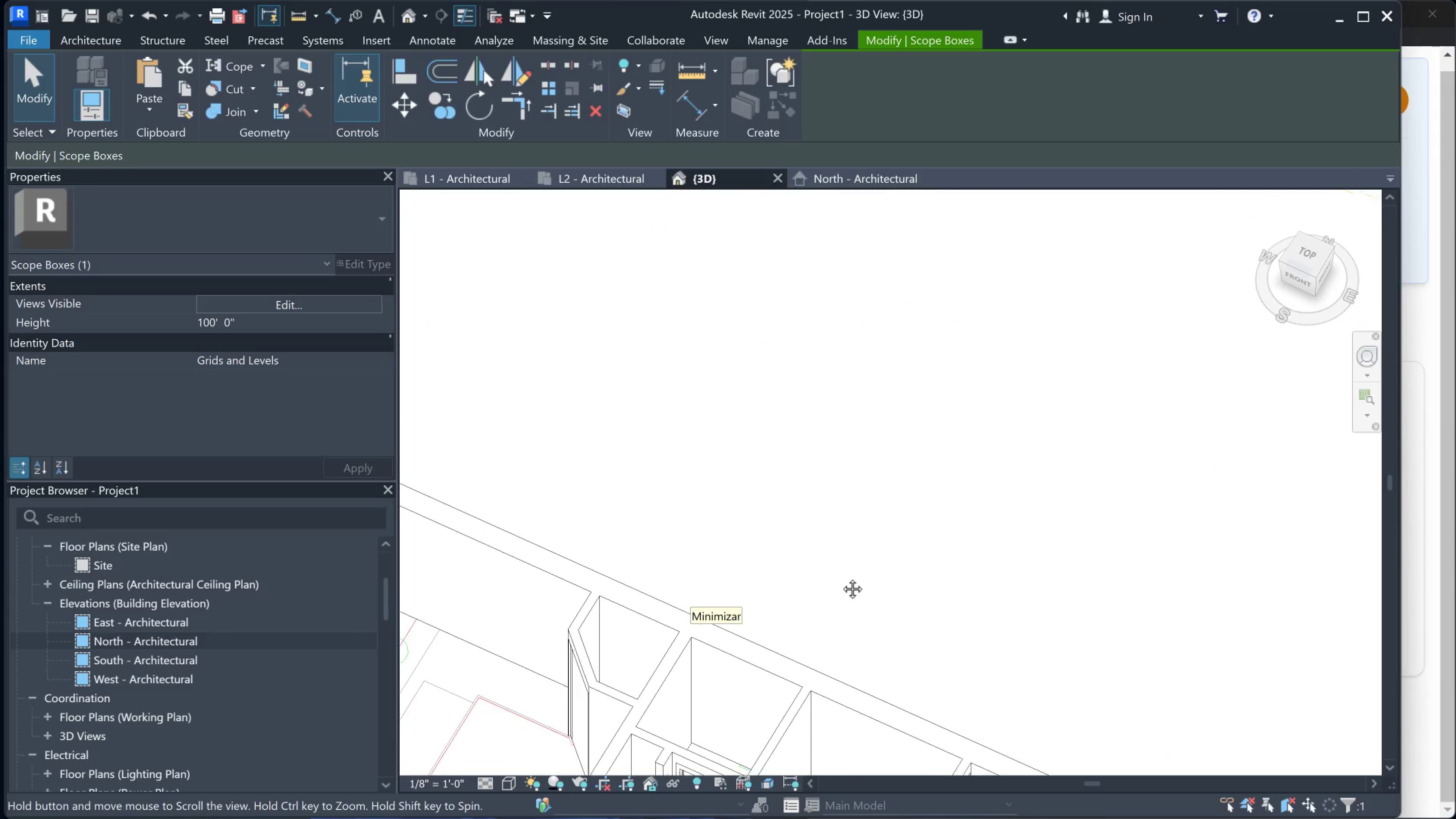 
scroll: coordinate [826, 645], scroll_direction: down, amount: 4.0
 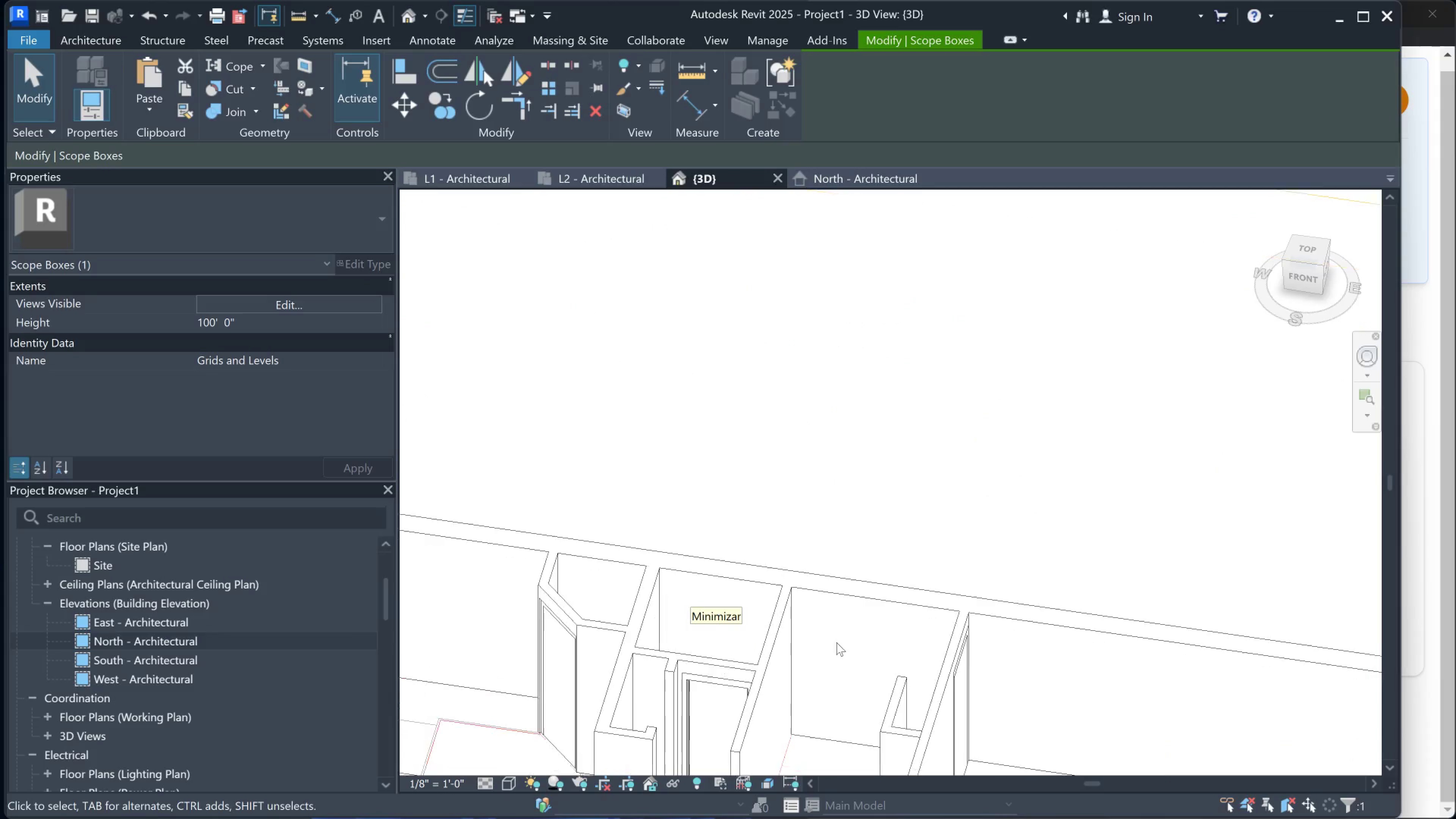 
left_click([789, 666])
 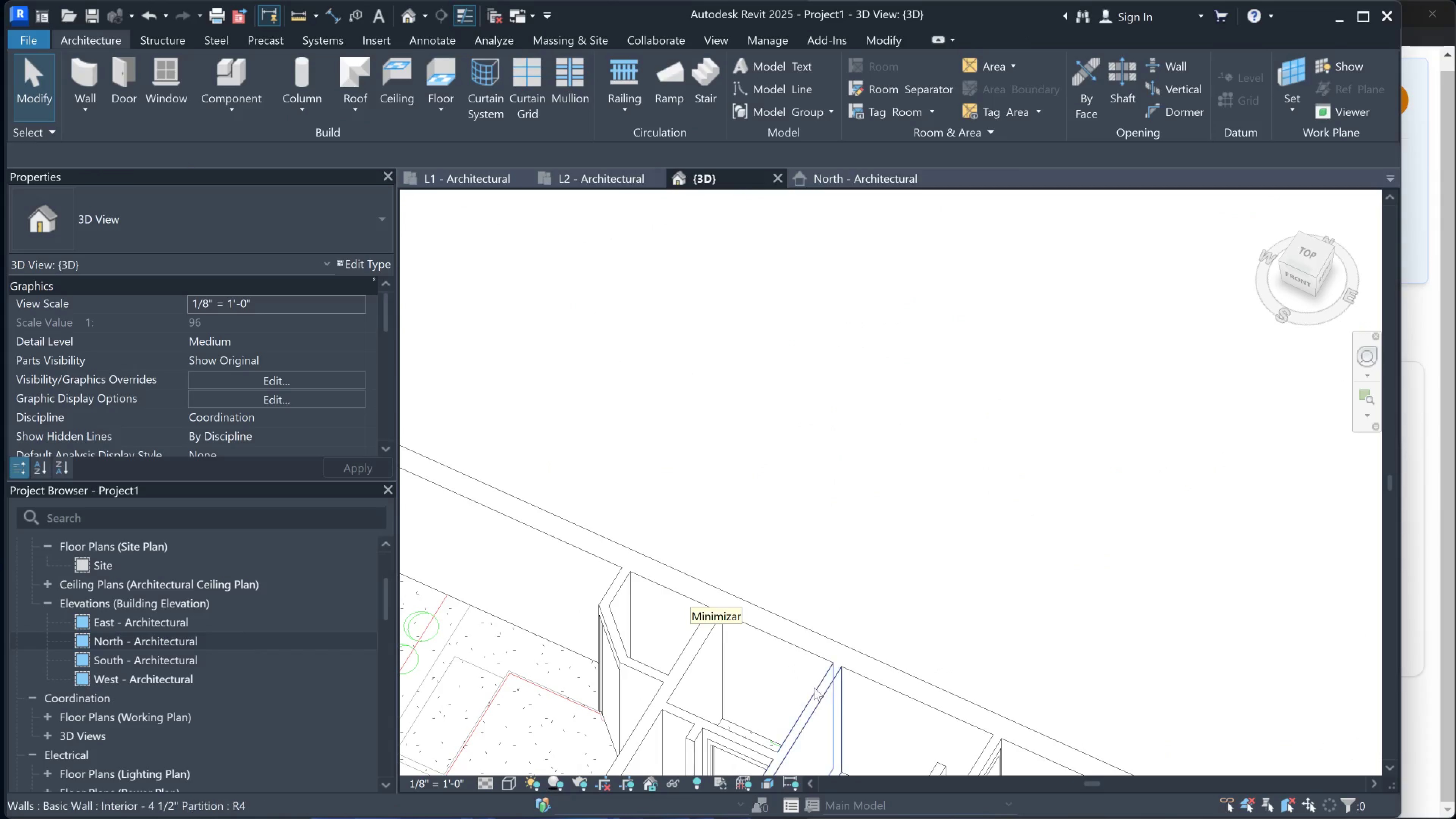 
double_click([824, 684])
 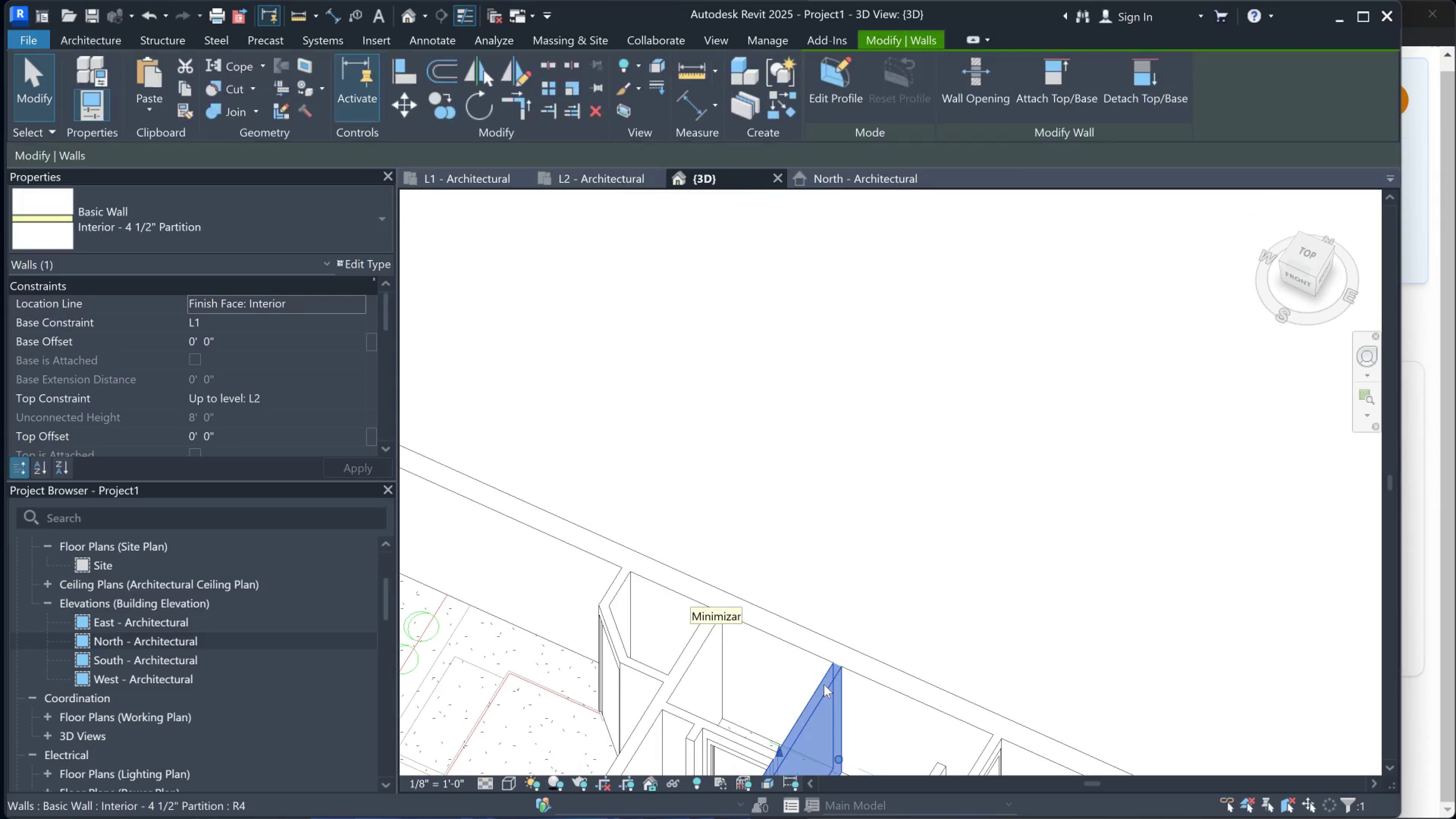 
hold_key(key=ShiftLeft, duration=0.52)
 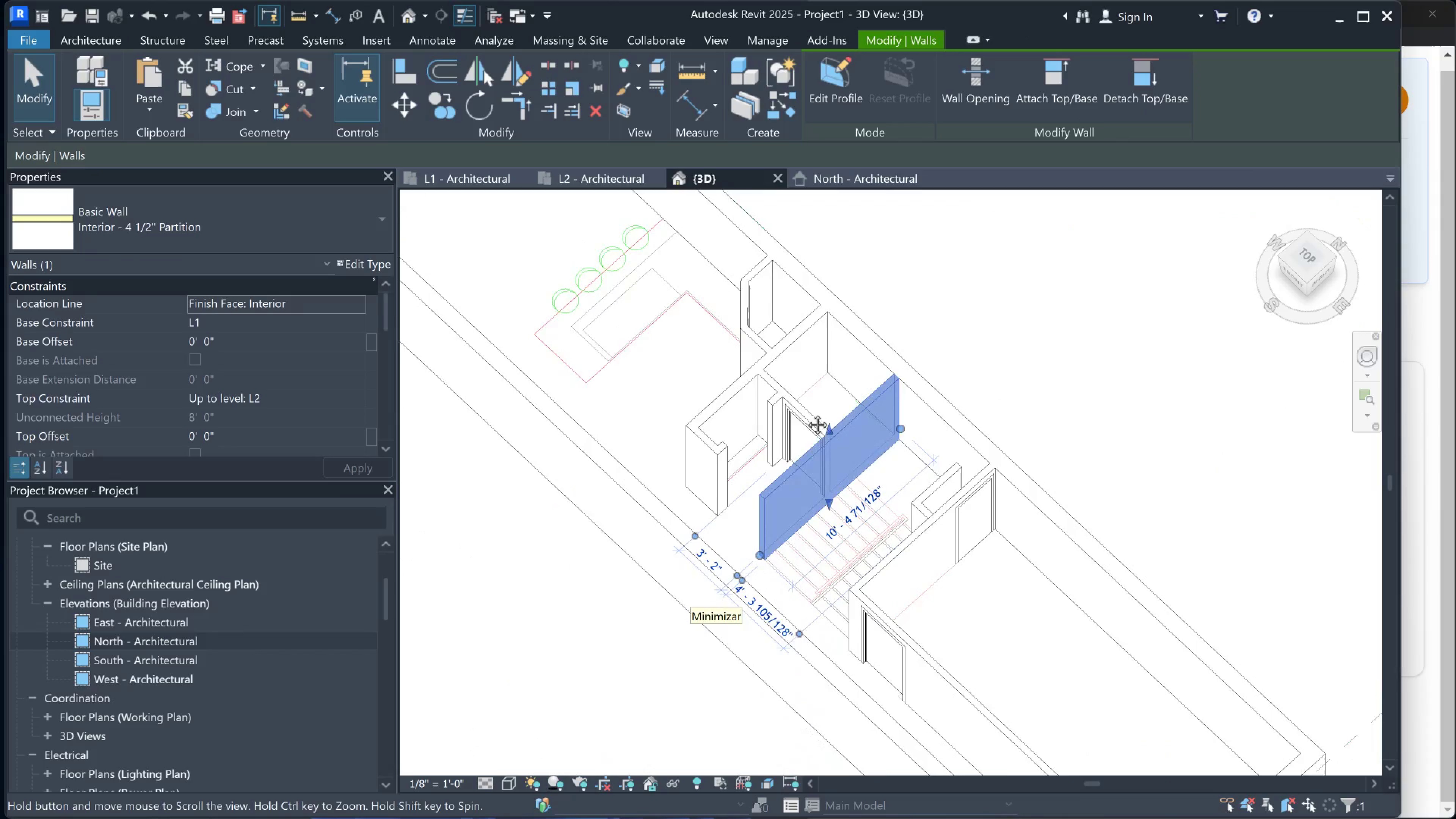 
scroll: coordinate [826, 716], scroll_direction: down, amount: 2.0
 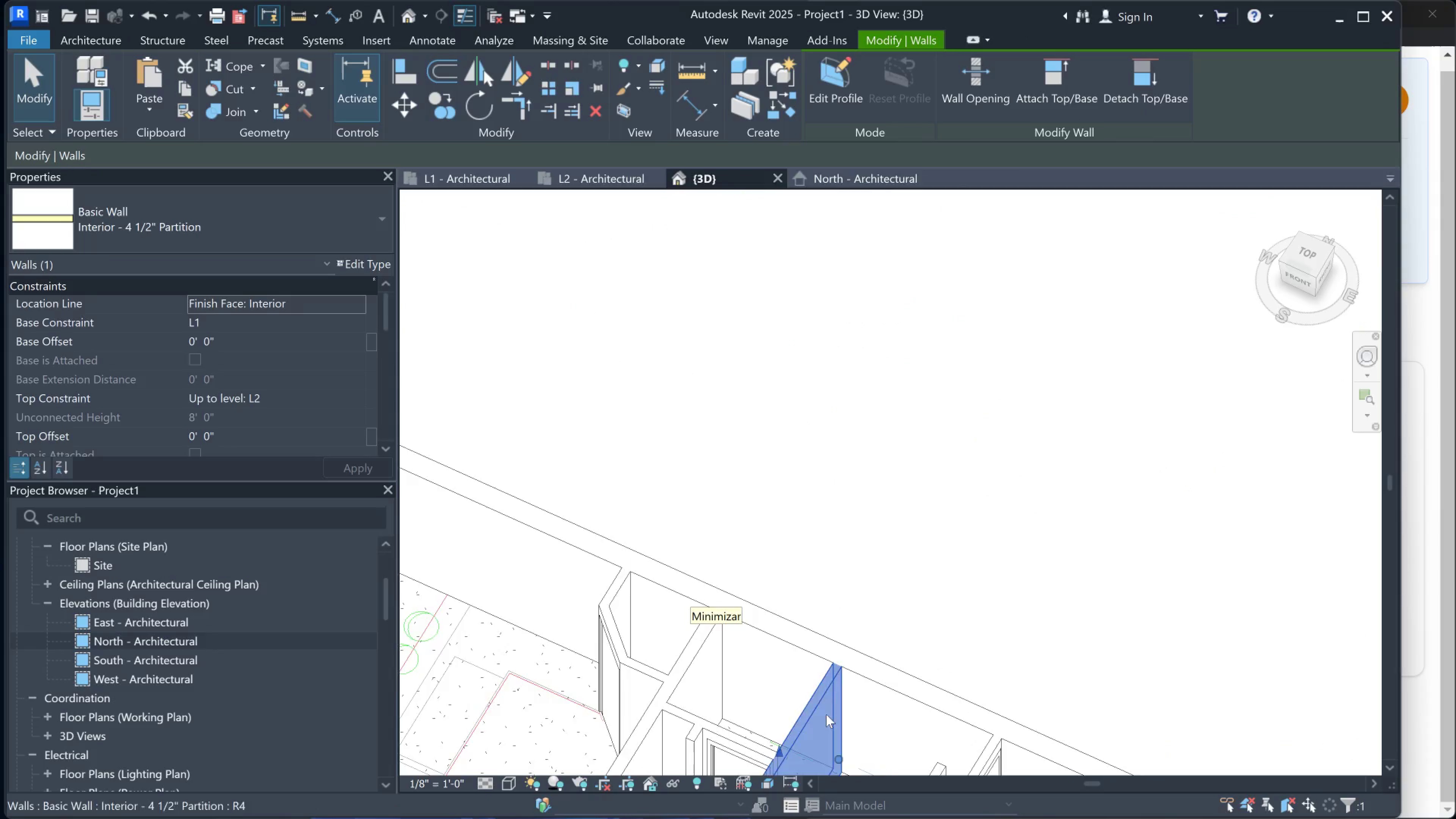 
hold_key(key=ShiftLeft, duration=1.42)
 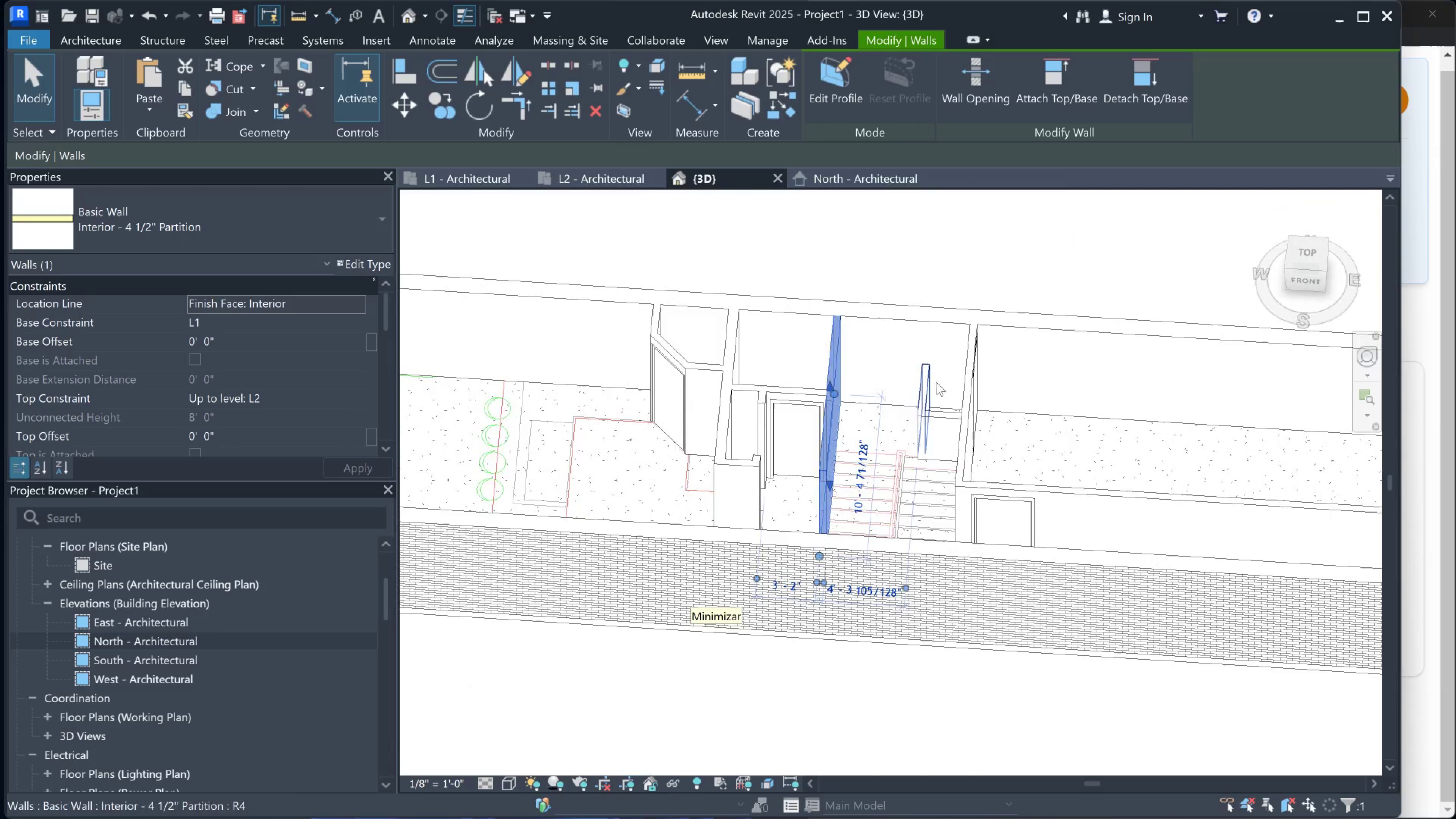 
hold_key(key=ShiftLeft, duration=0.34)
 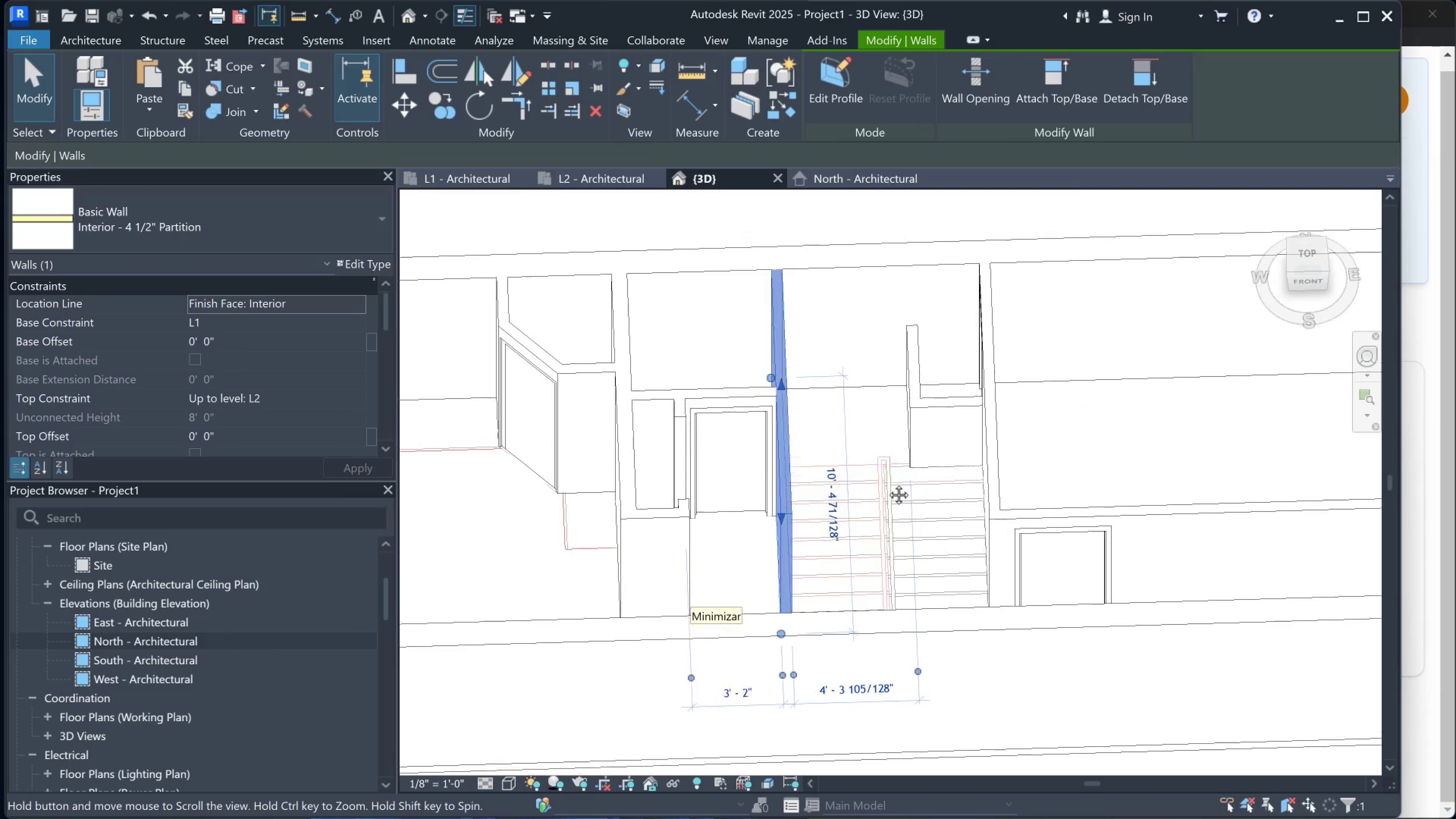 
scroll: coordinate [910, 427], scroll_direction: up, amount: 3.0
 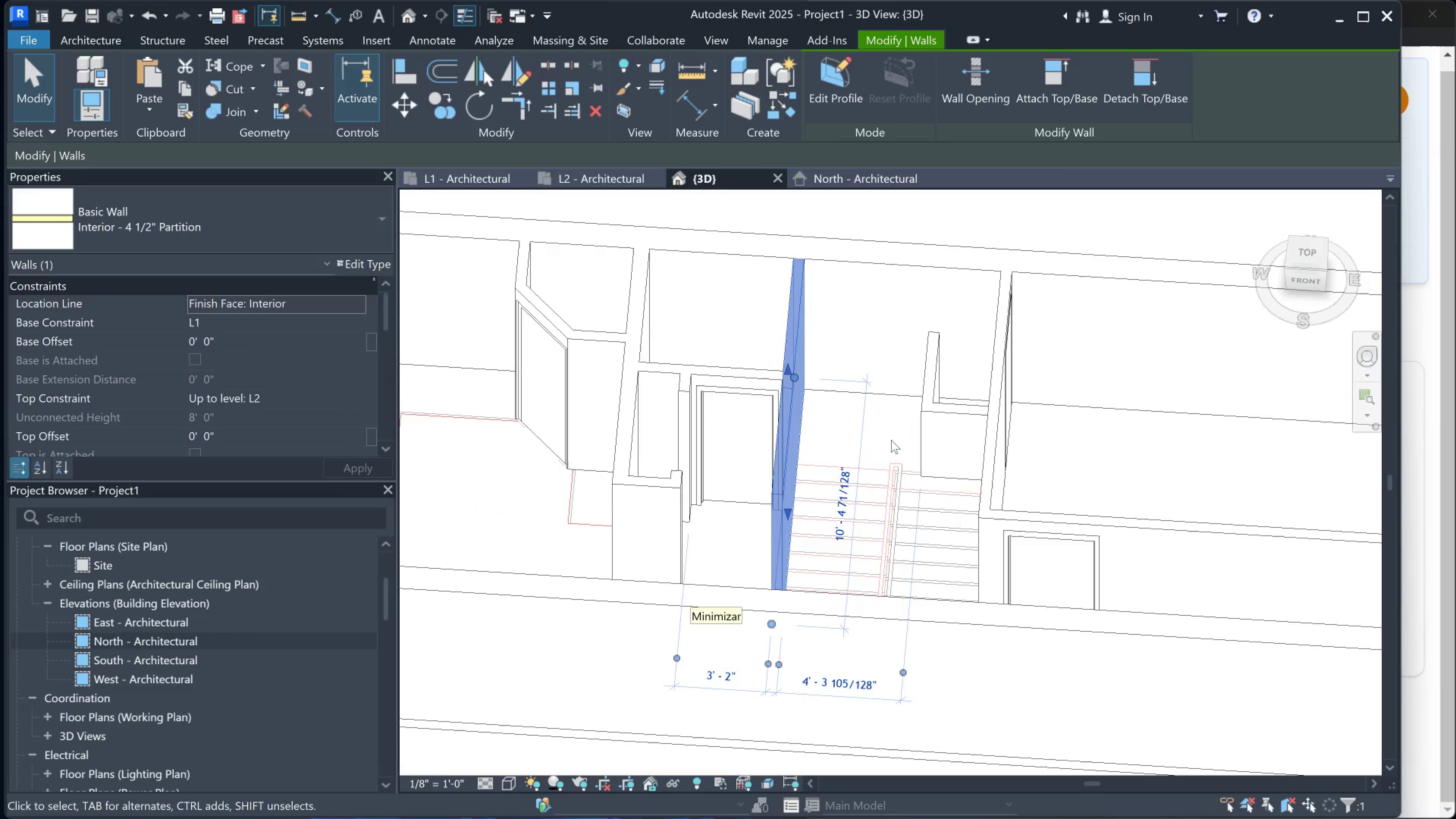 
key(Shift+ShiftLeft)
 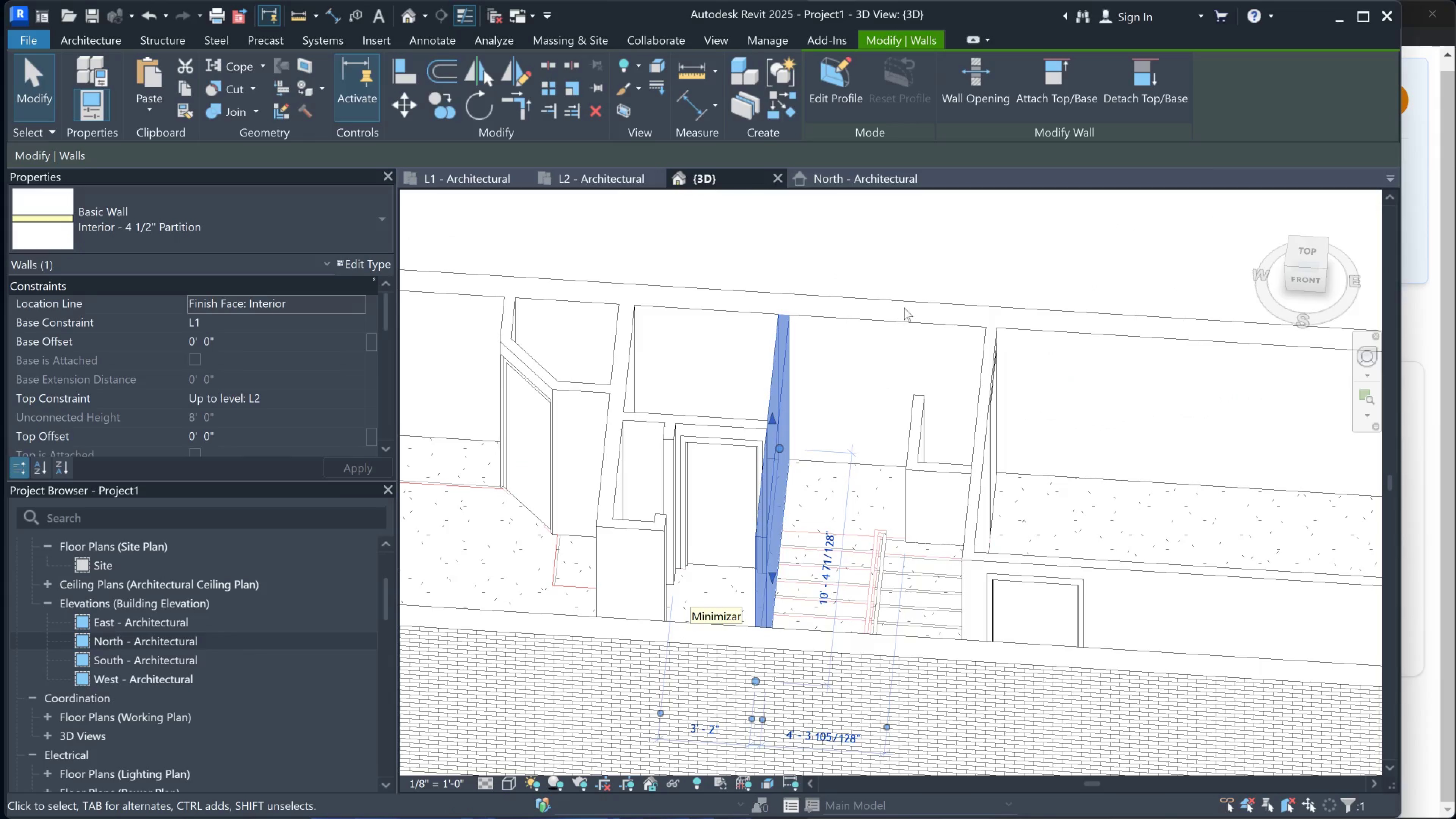 
left_click_drag(start_coordinate=[913, 271], to_coordinate=[913, 267])
 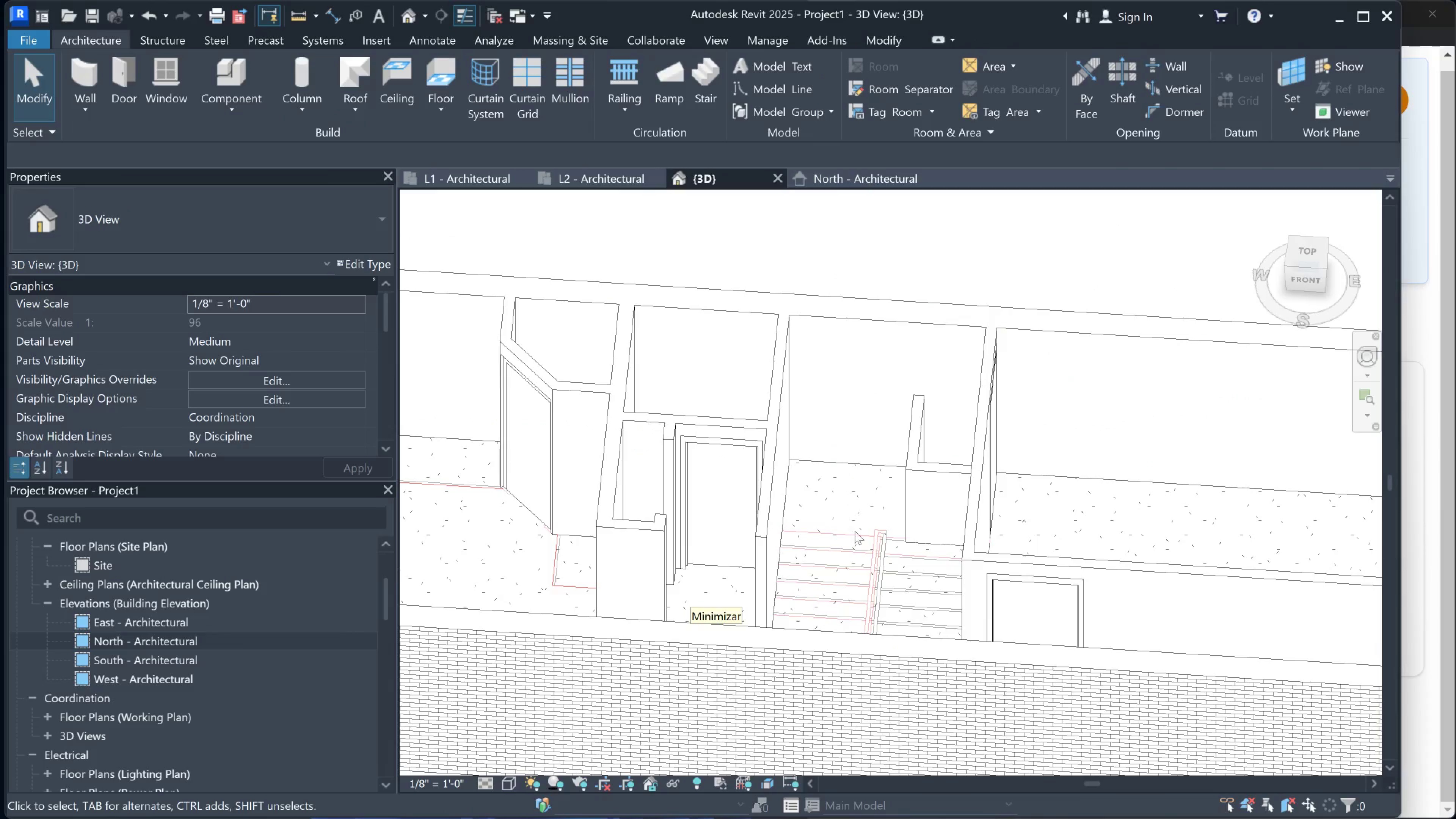 
hold_key(key=ShiftLeft, duration=0.51)
 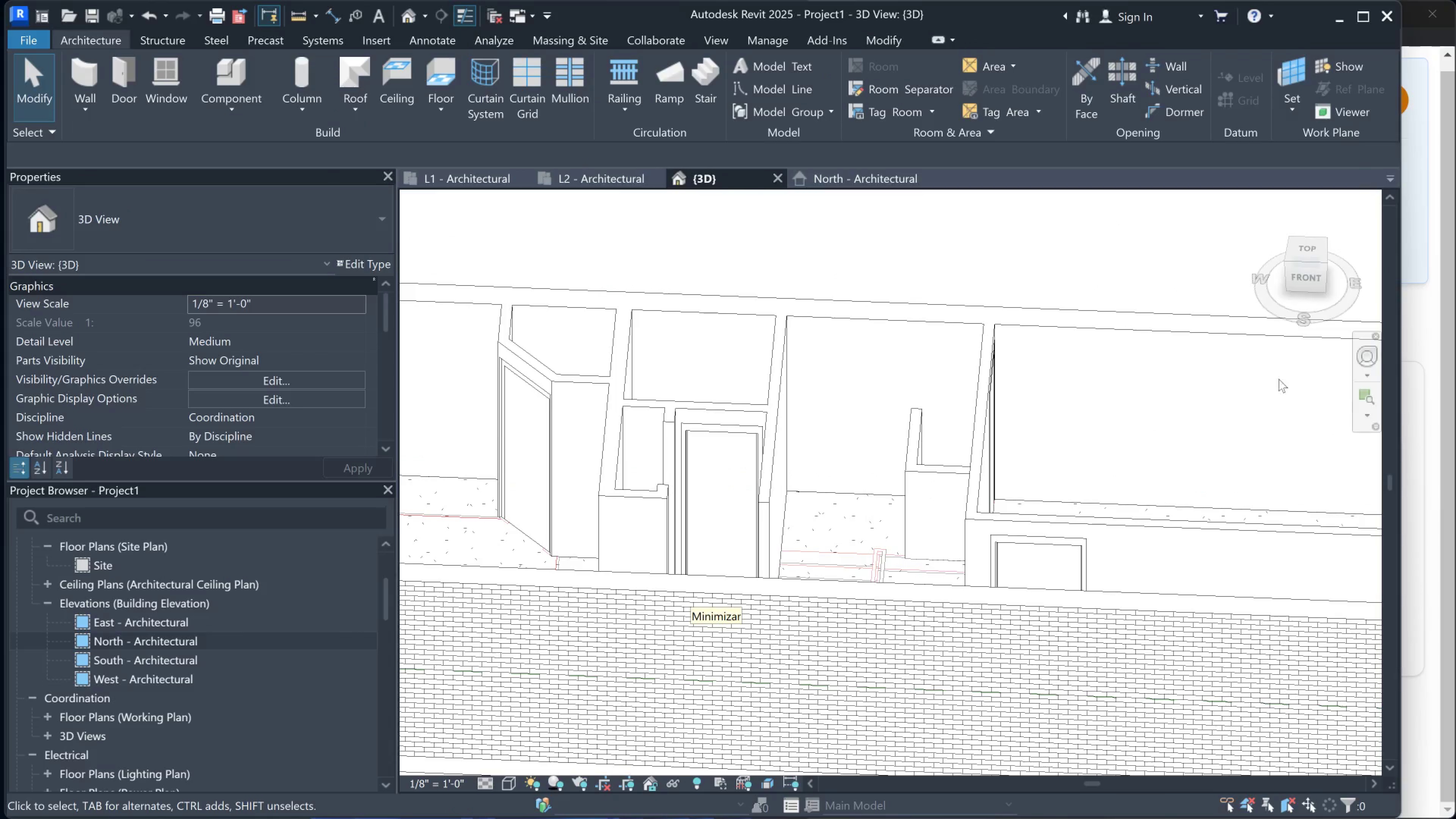 
left_click([1412, 322])
 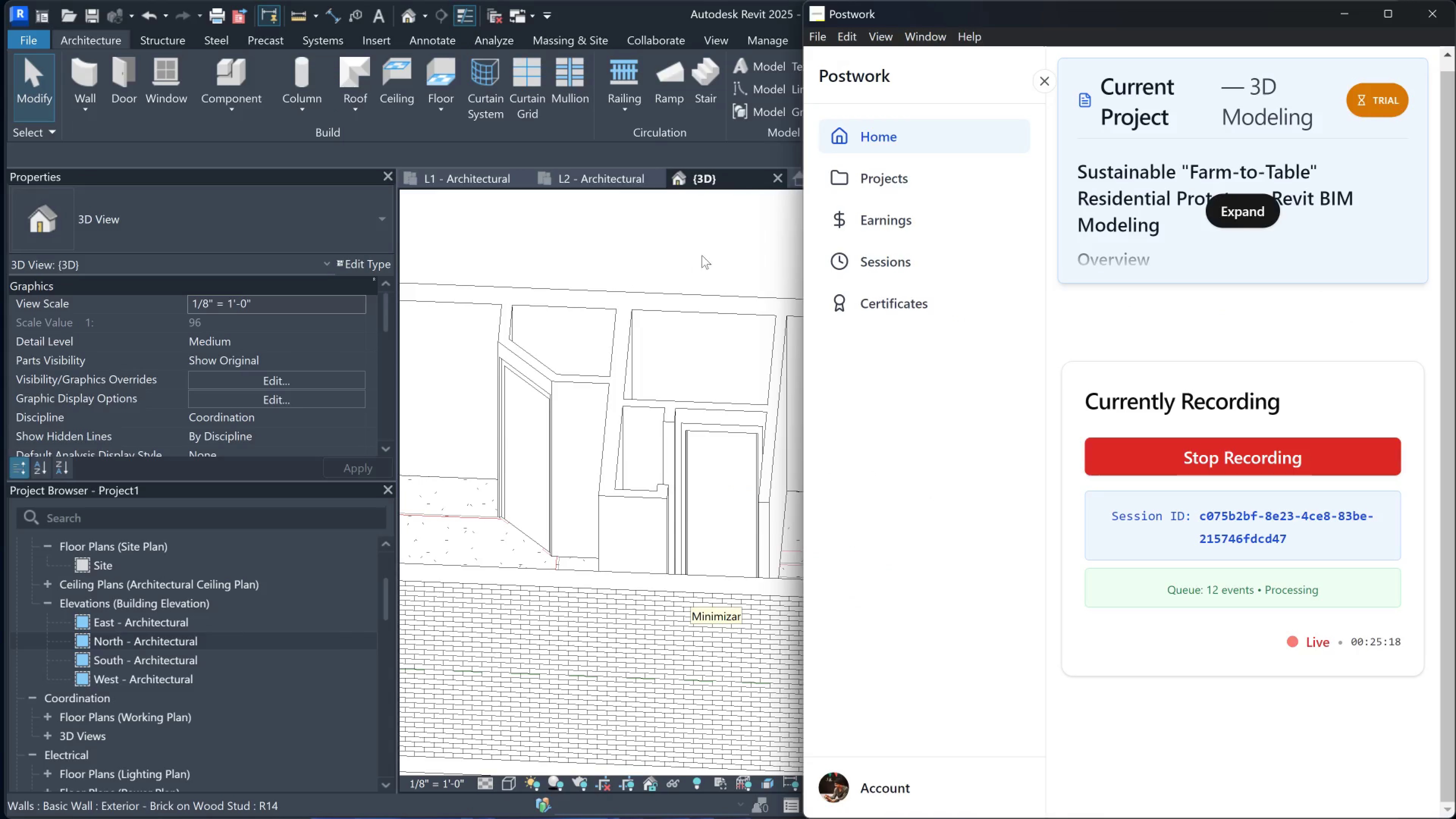 
left_click([702, 255])
 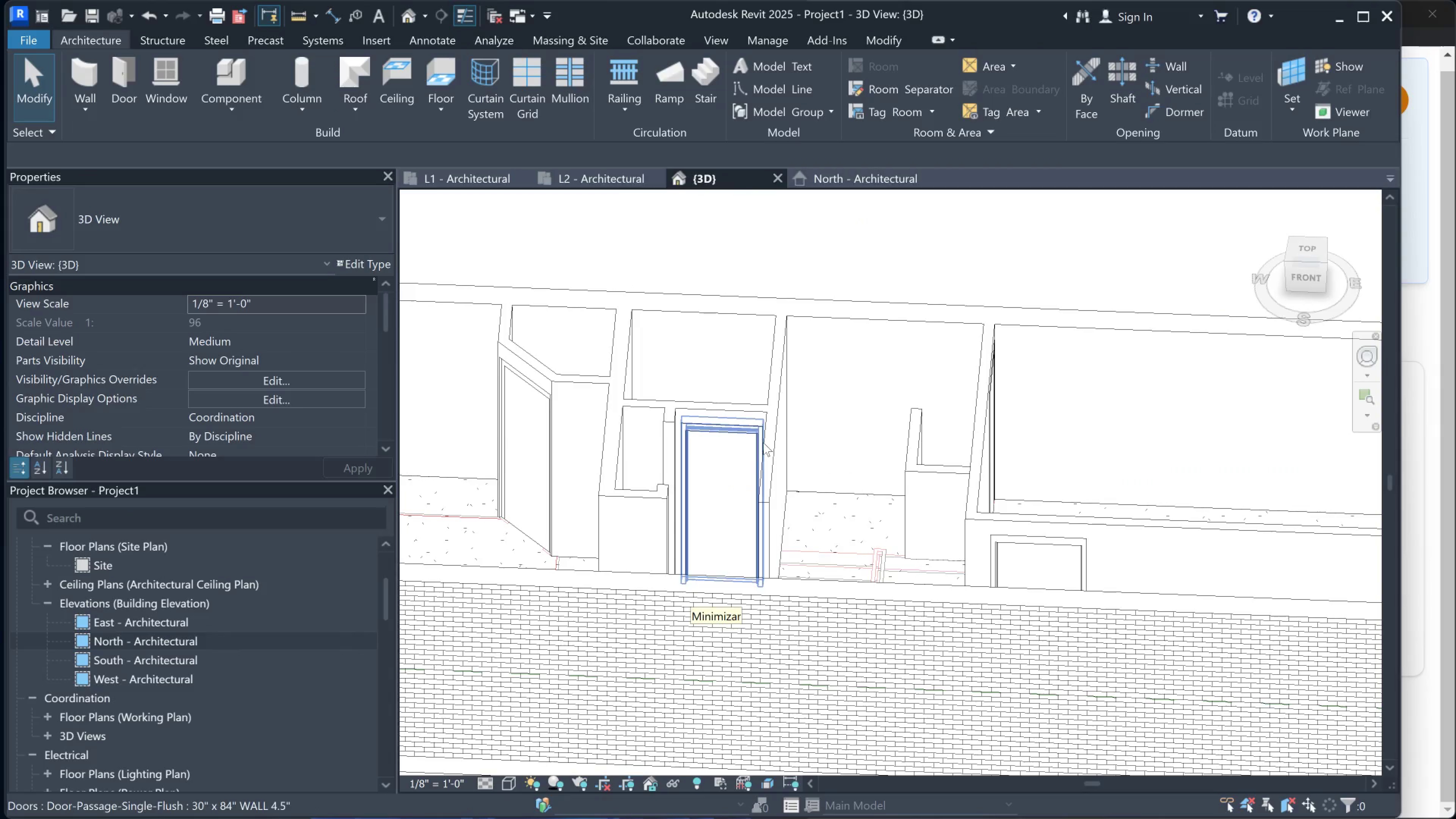 
hold_key(key=ShiftLeft, duration=0.73)
 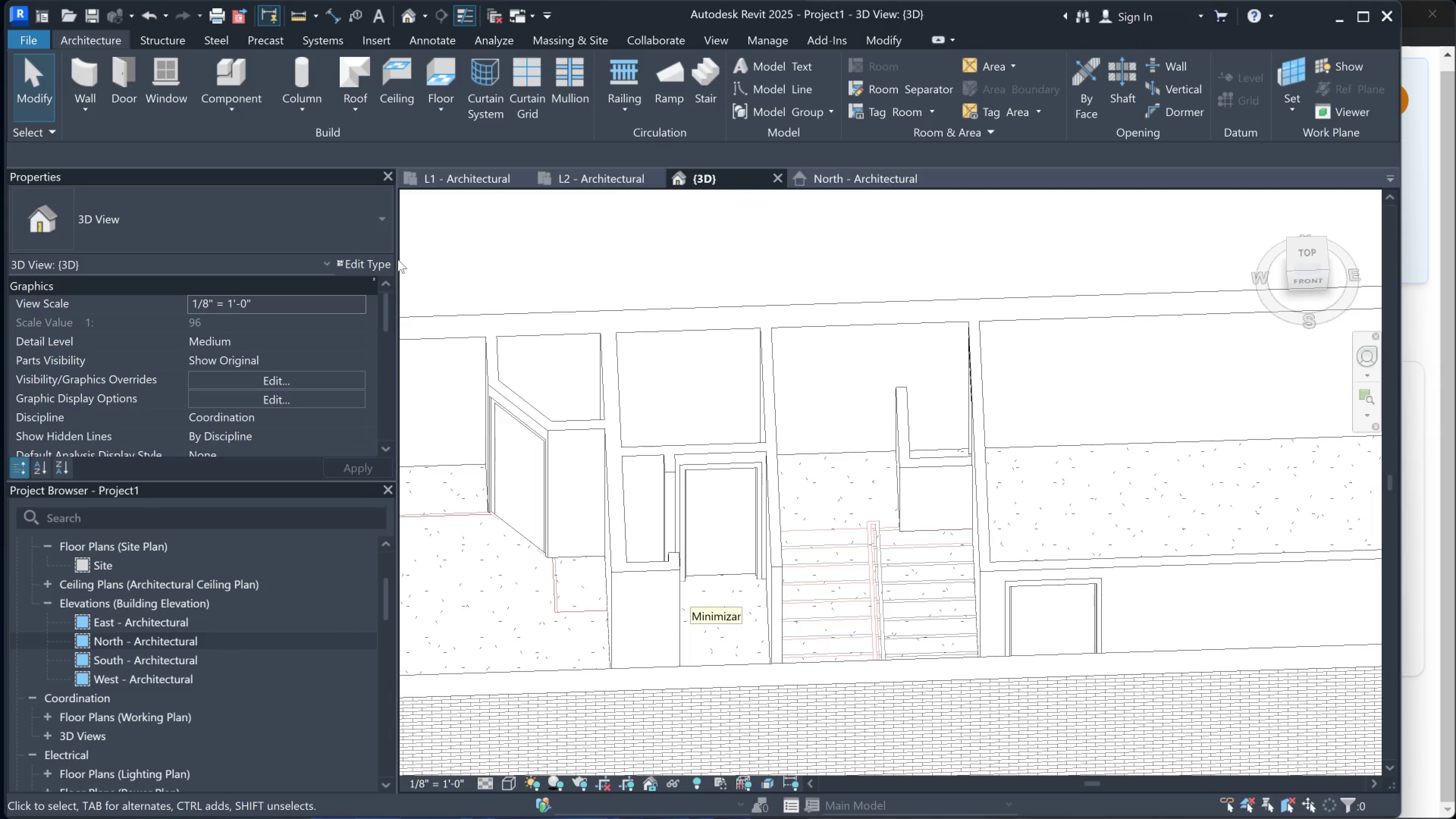 
hold_key(key=ShiftLeft, duration=0.59)
 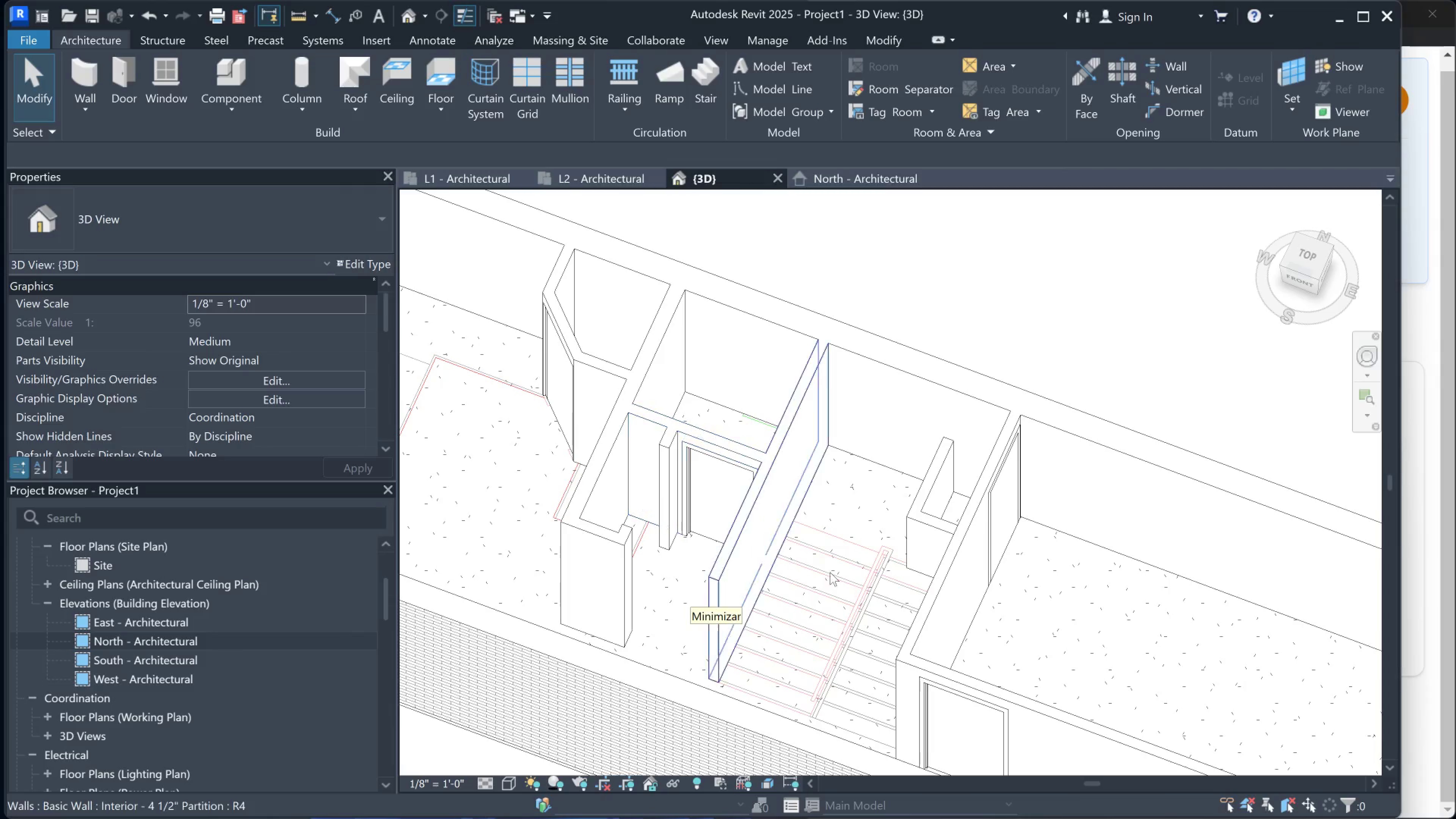 
key(Shift+ShiftLeft)
 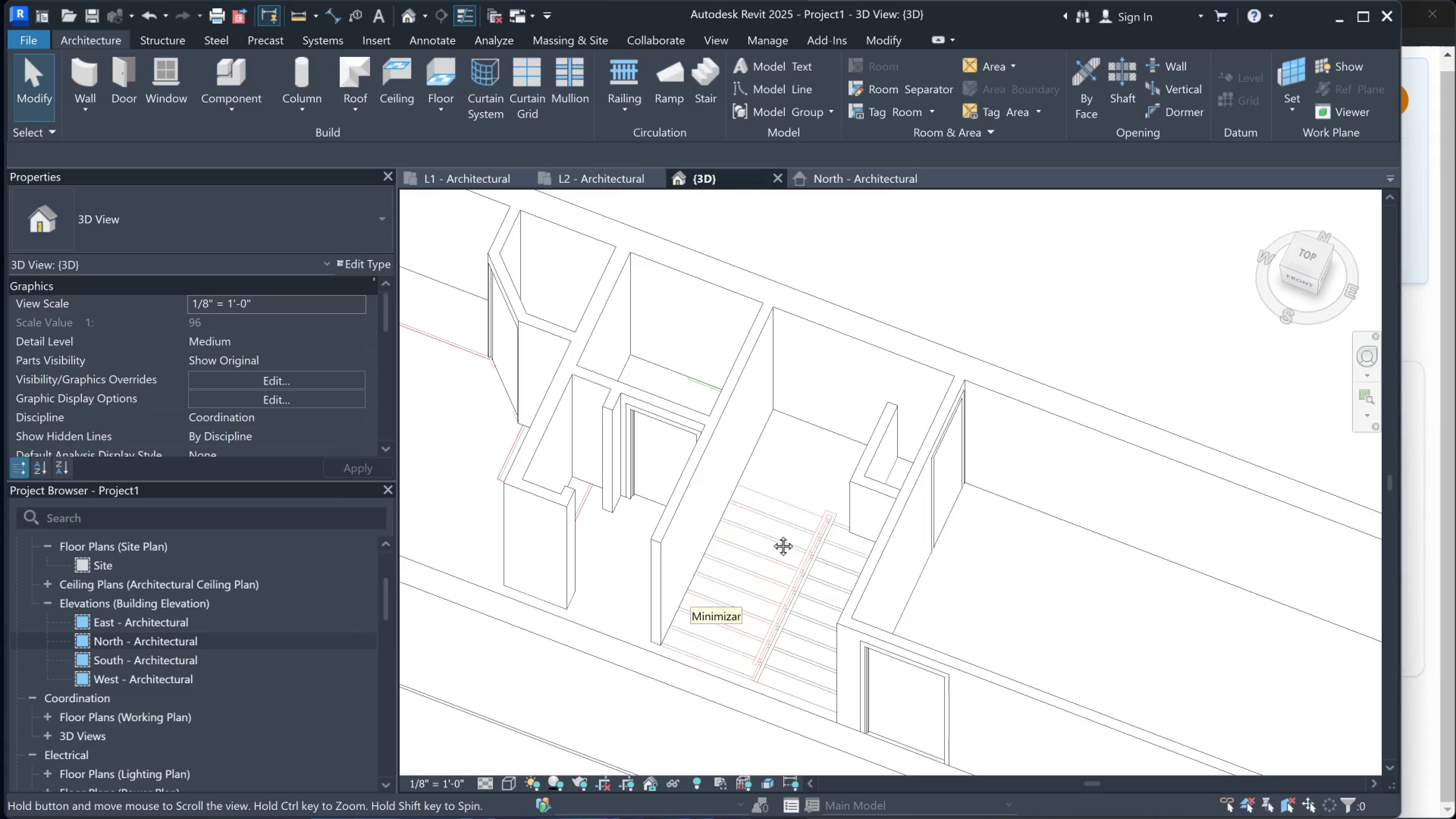 
hold_key(key=ShiftLeft, duration=0.51)
 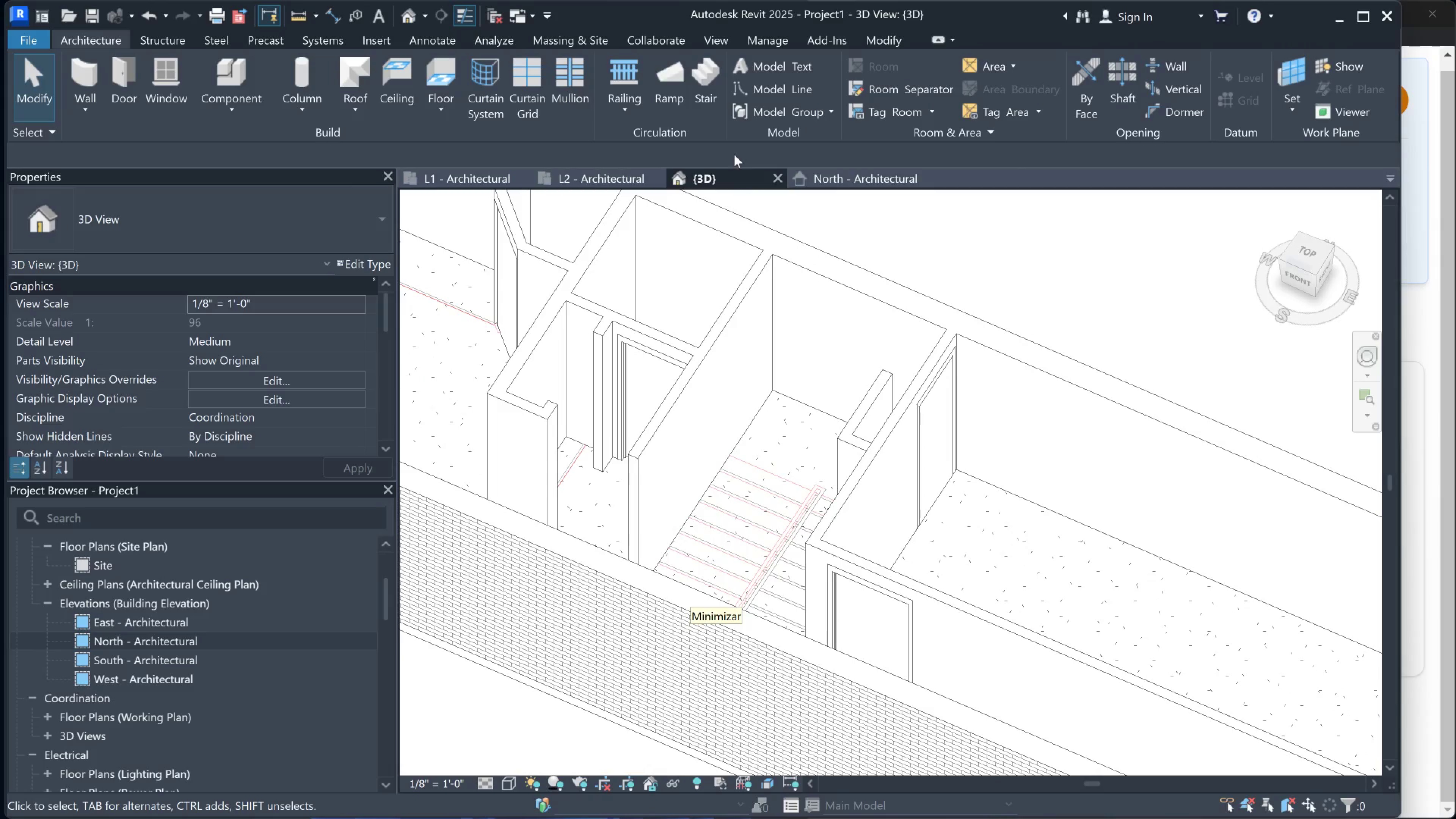 
left_click([821, 176])
 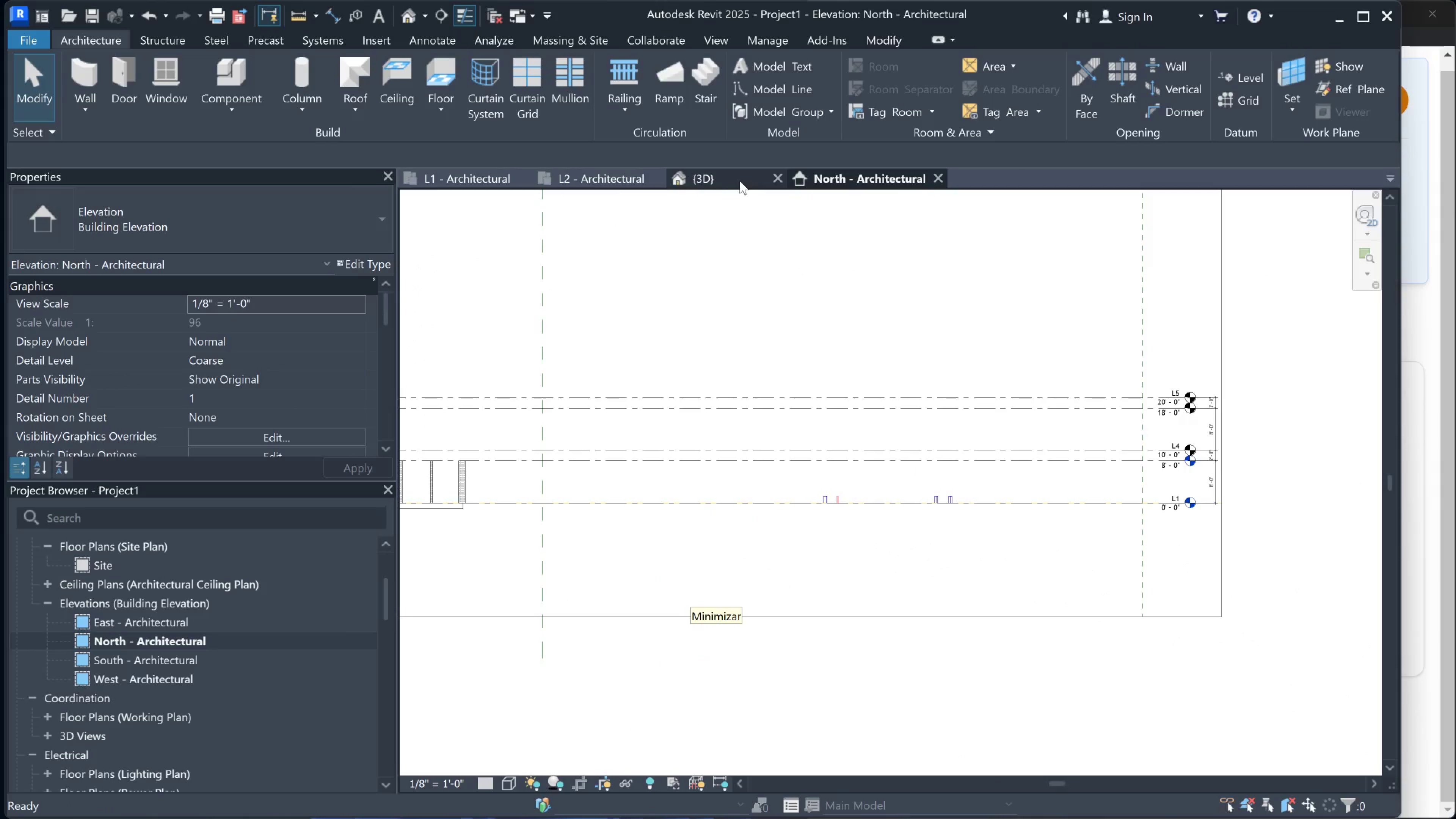 
left_click([740, 181])
 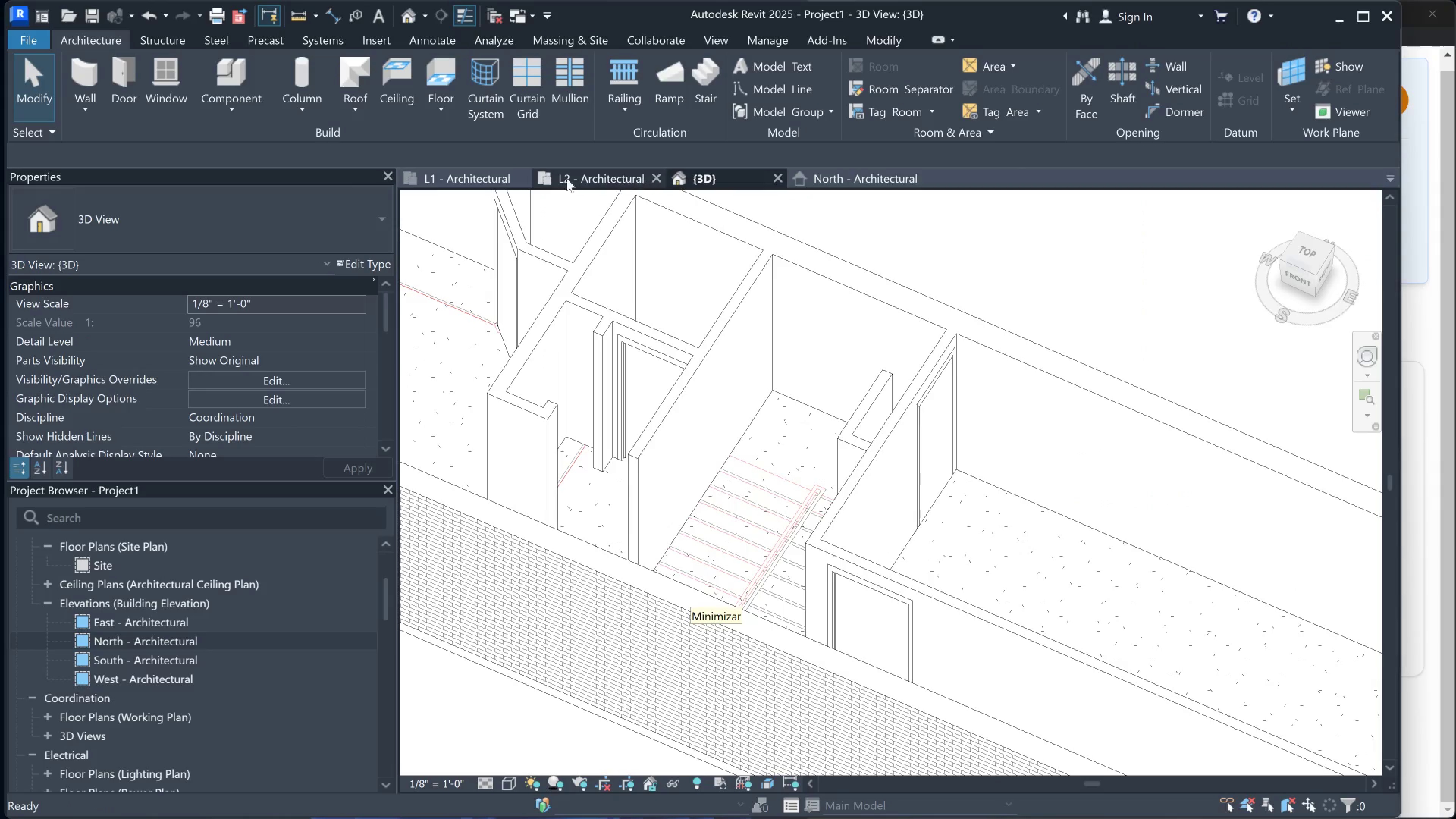 
left_click([445, 172])
 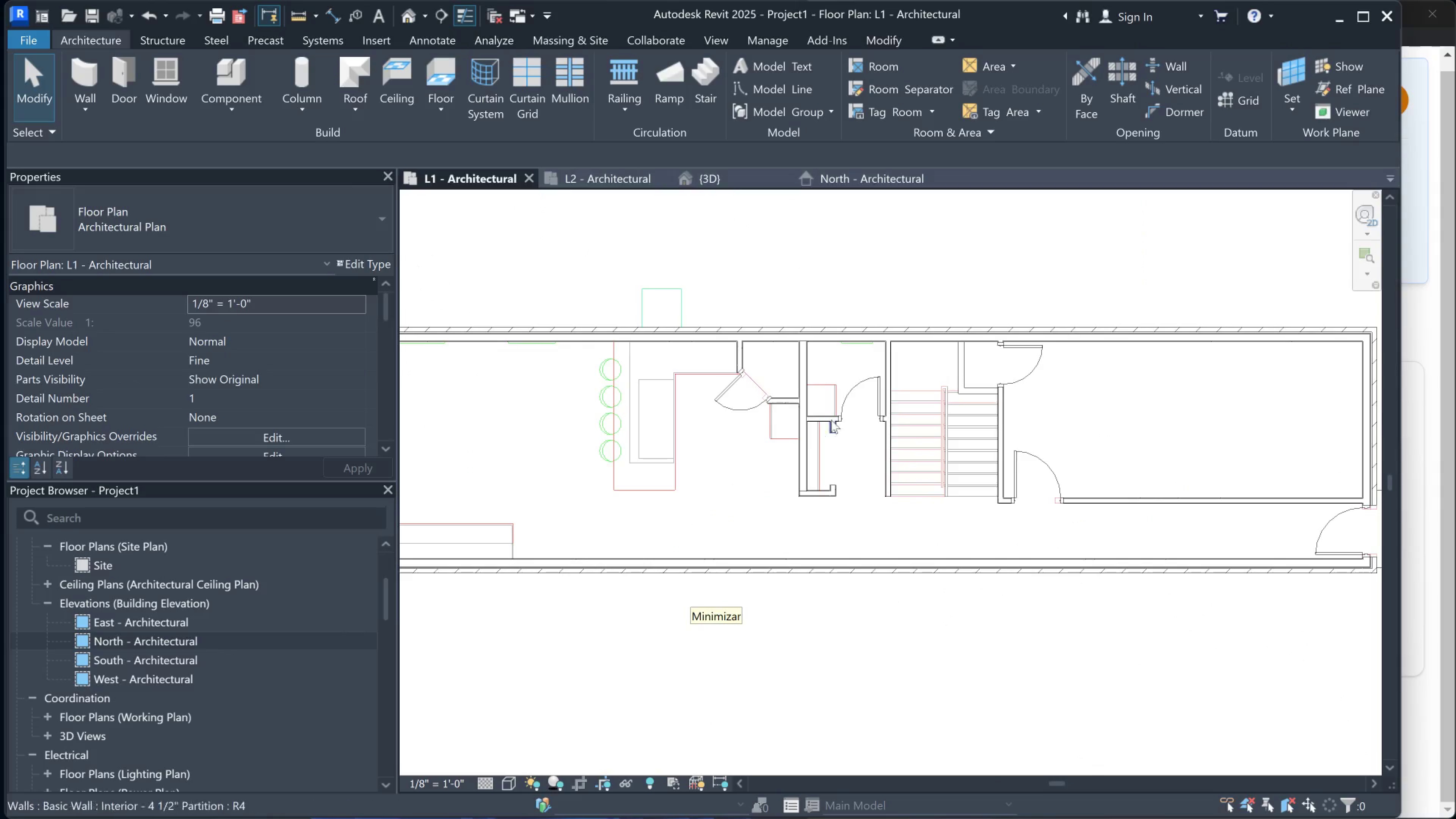 
scroll: coordinate [1024, 466], scroll_direction: up, amount: 3.0
 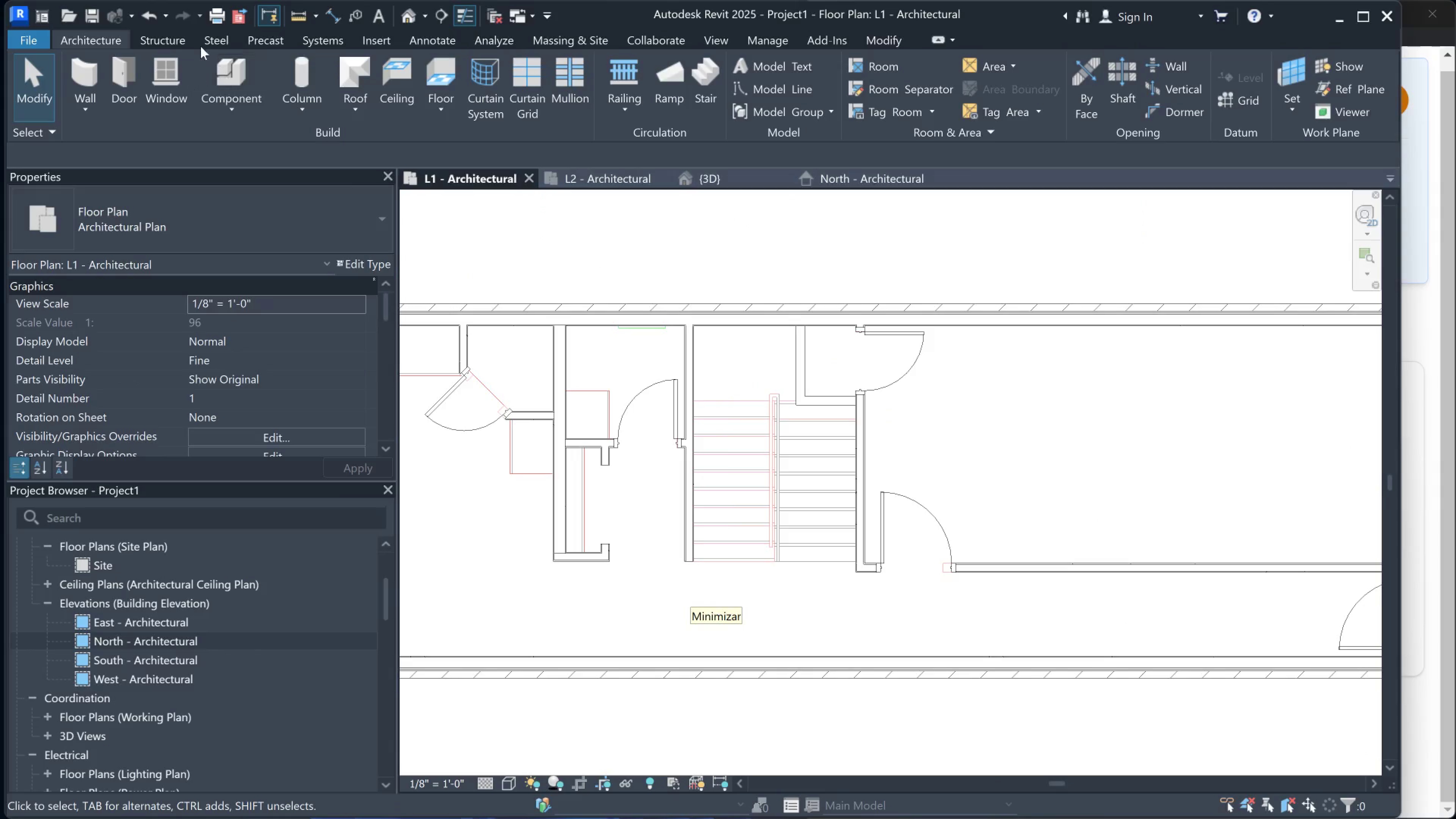 
left_click([107, 36])
 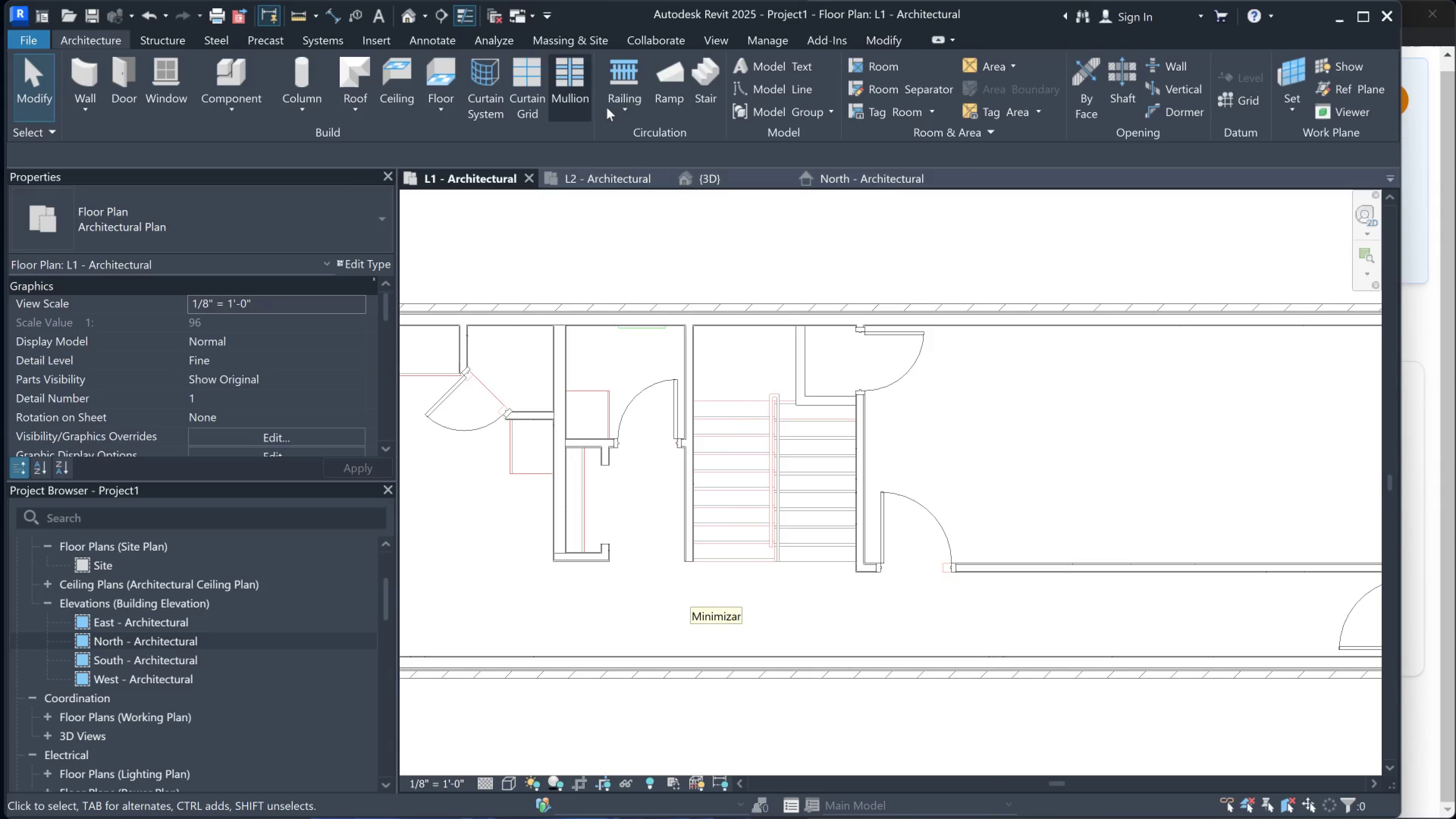 
left_click([704, 66])
 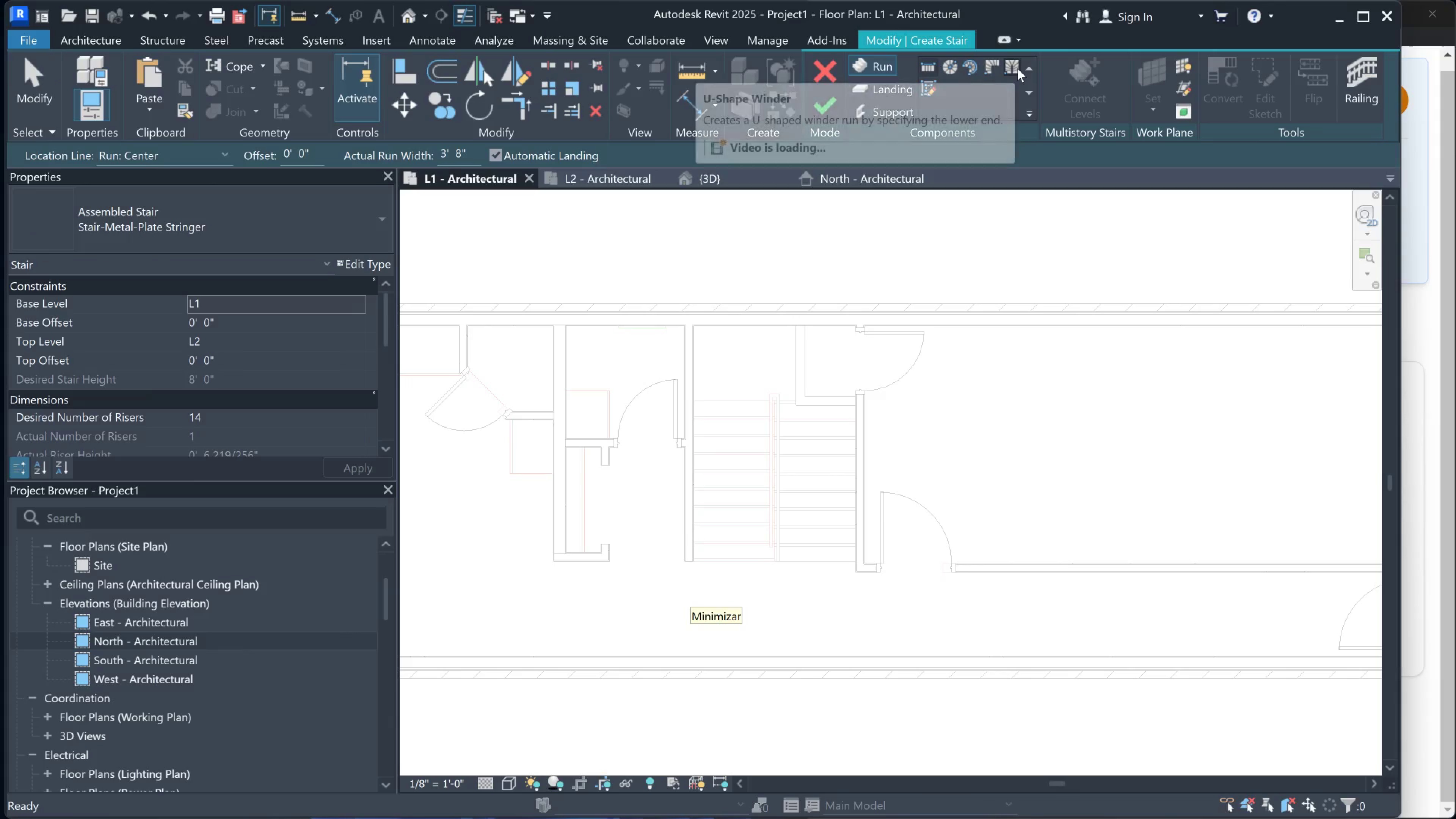 
left_click([1012, 65])
 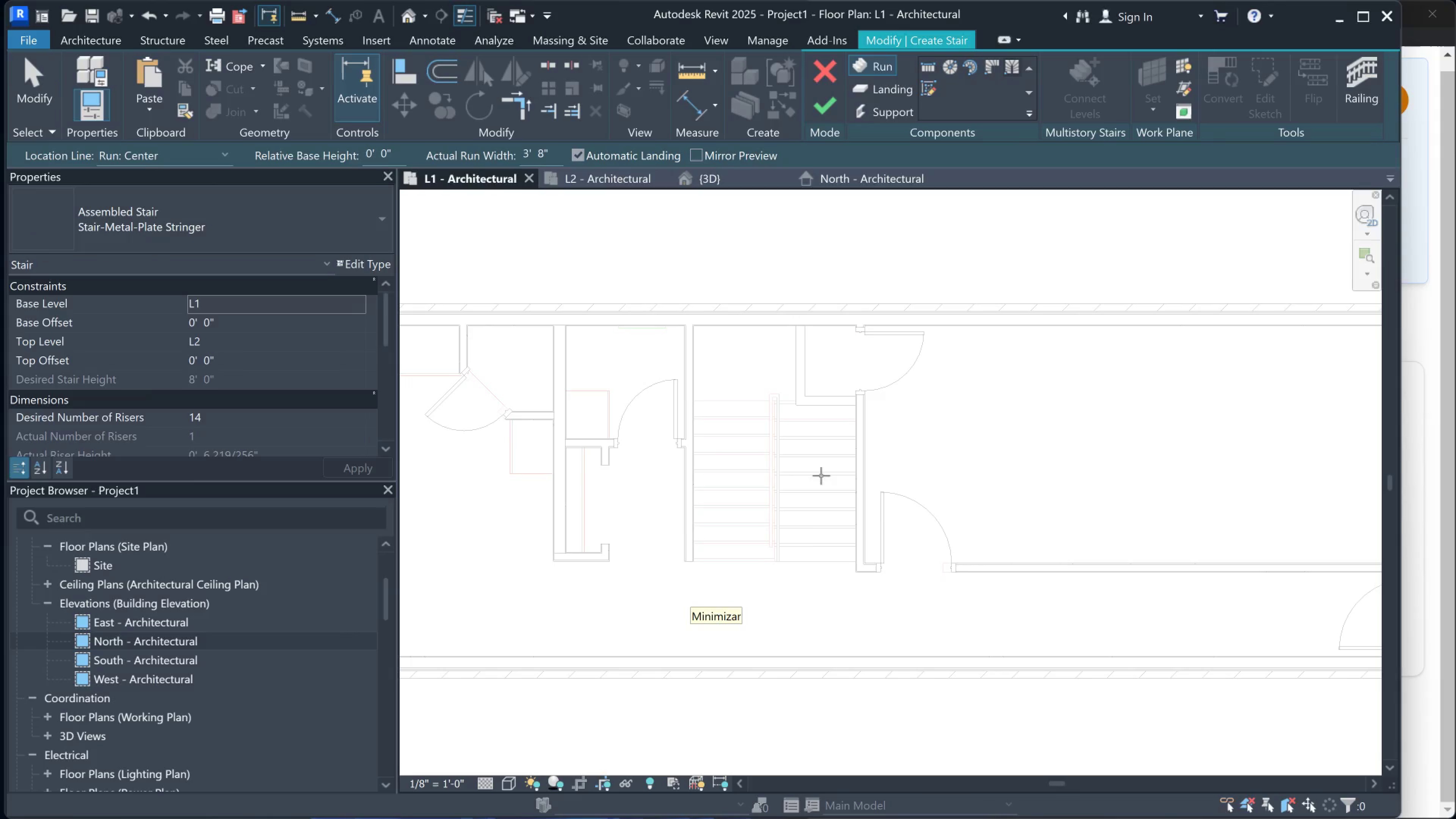 
scroll: coordinate [786, 572], scroll_direction: up, amount: 3.0
 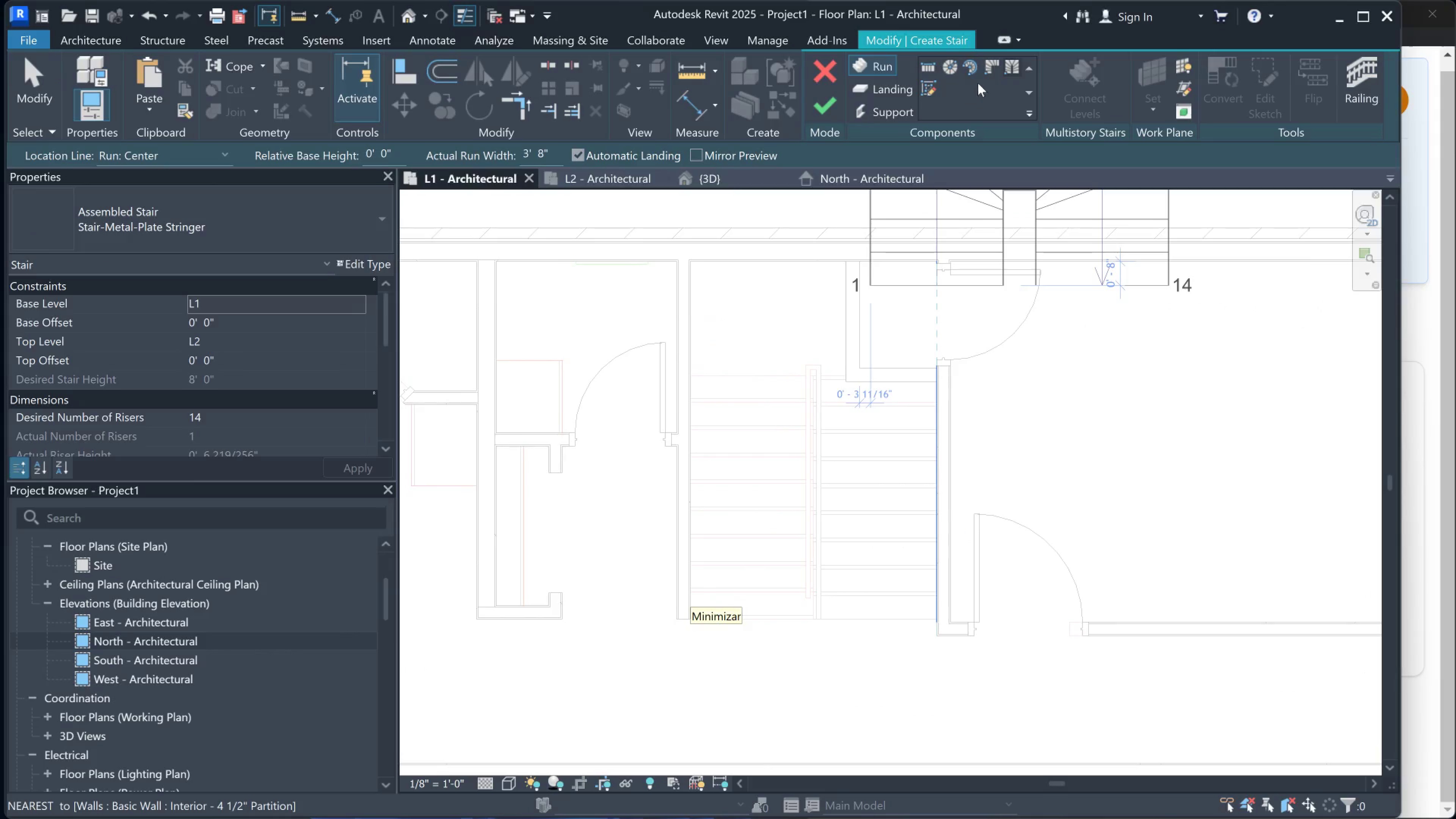 
mouse_move([976, 66])
 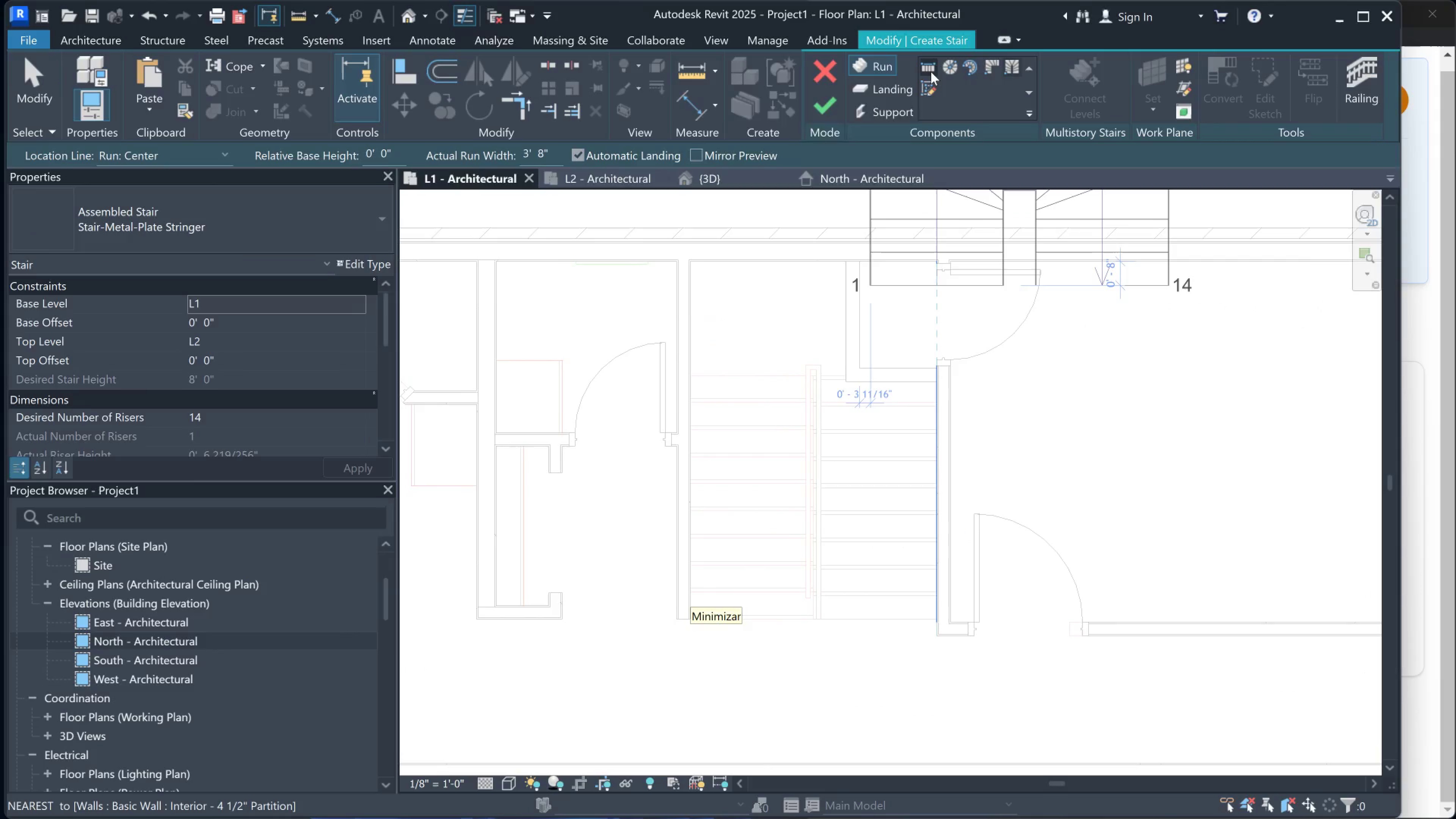 
left_click([930, 72])
 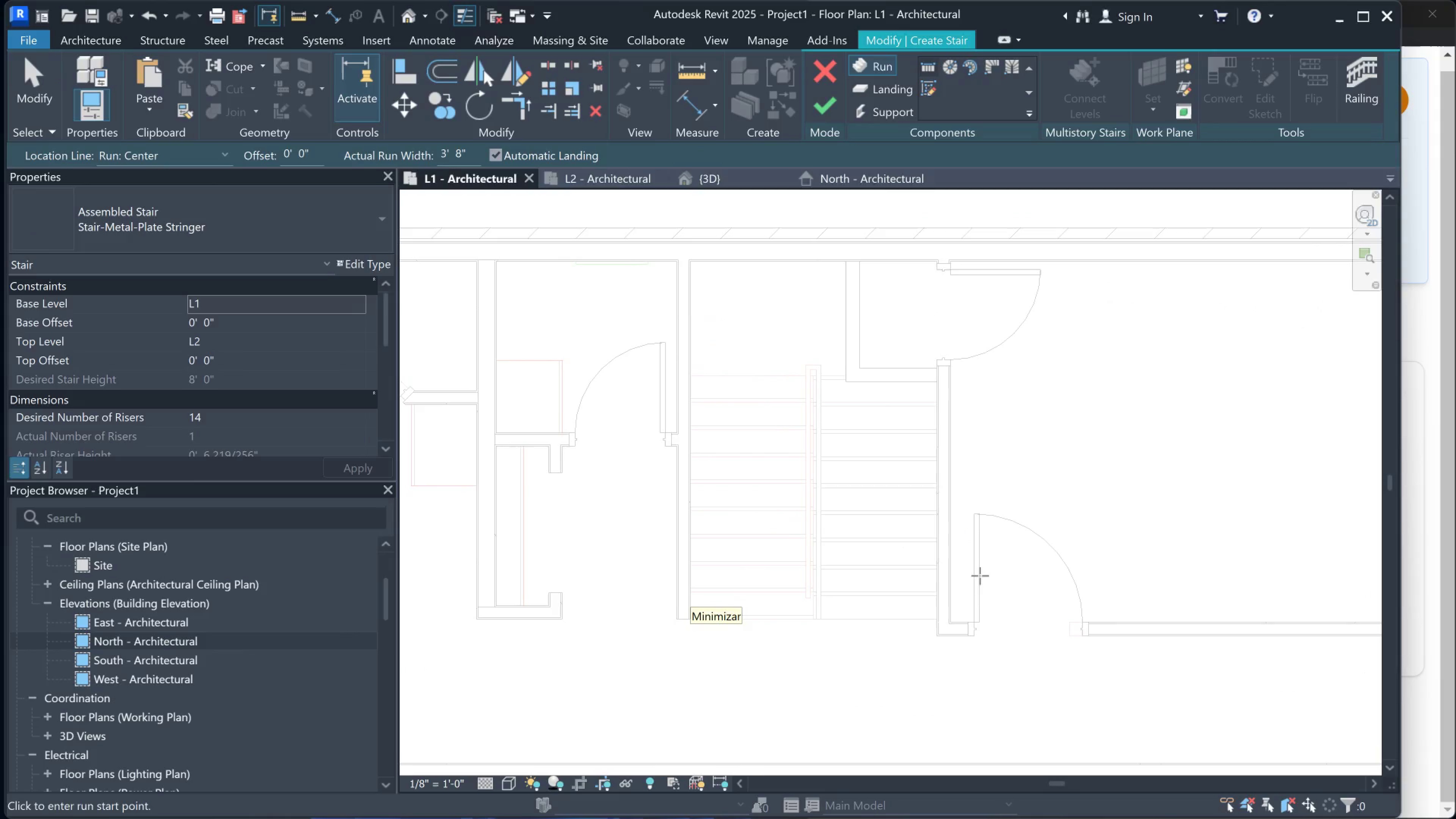 
scroll: coordinate [840, 610], scroll_direction: up, amount: 1.0
 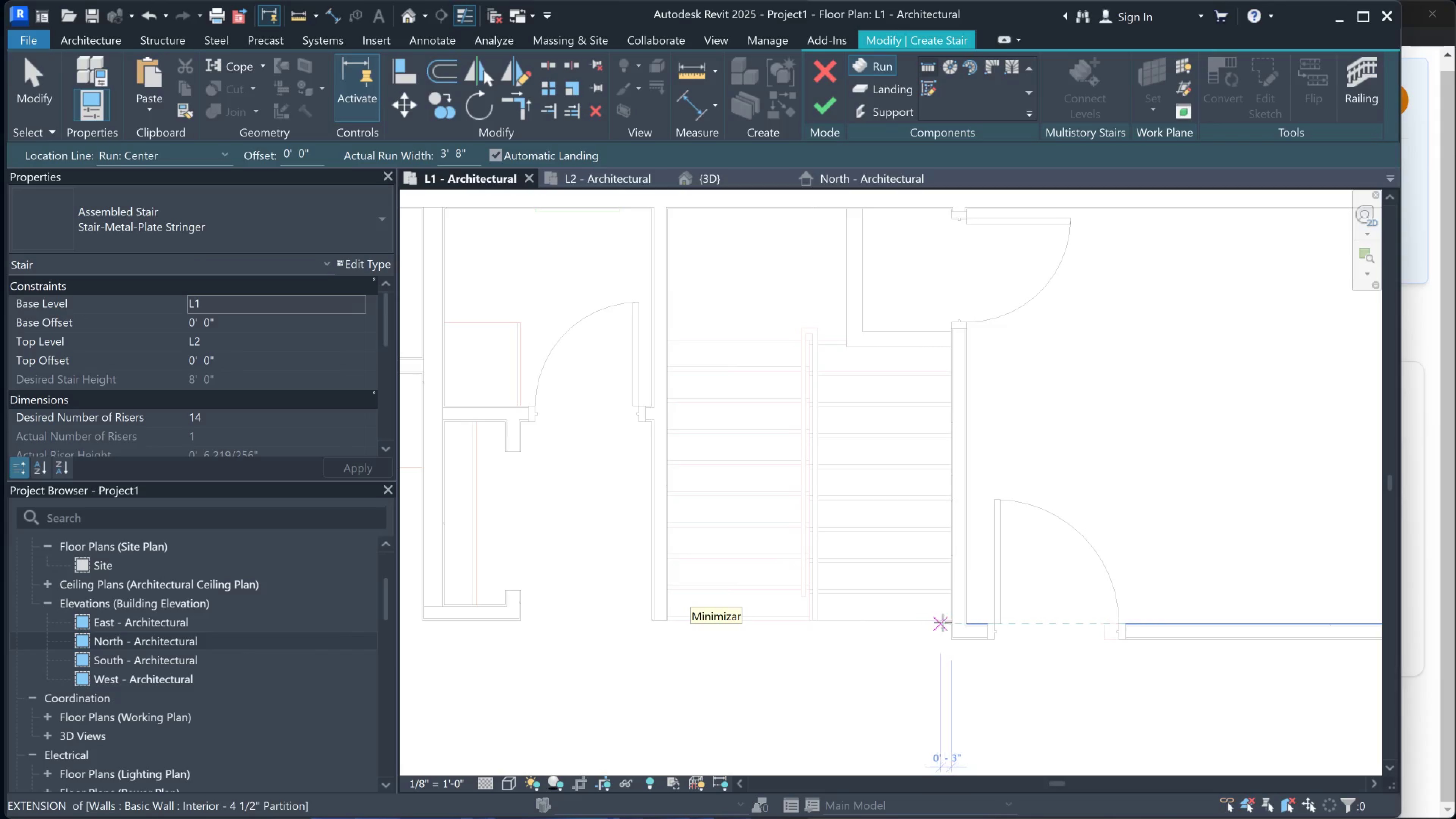 
left_click([950, 622])
 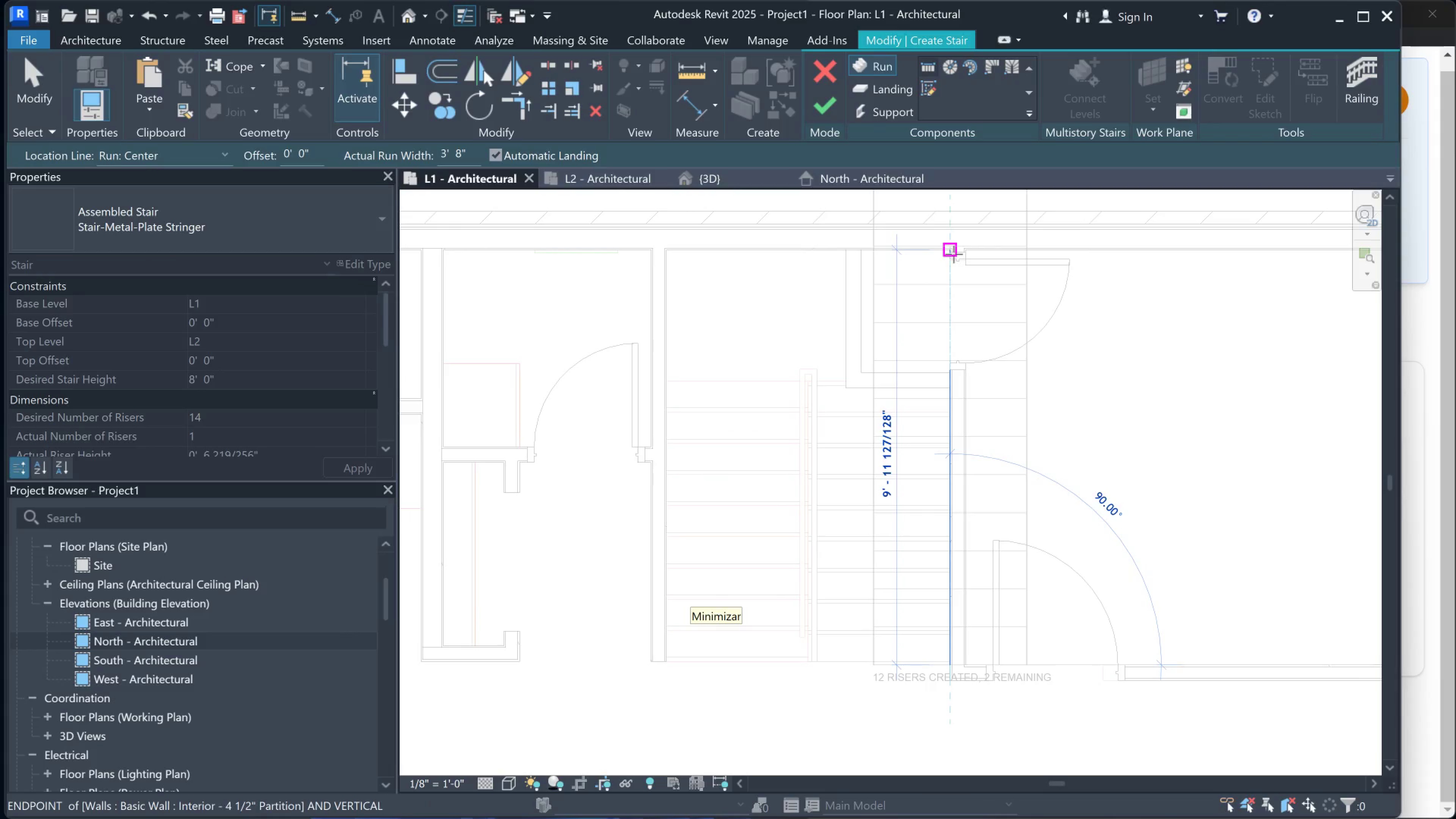 
left_click([949, 375])
 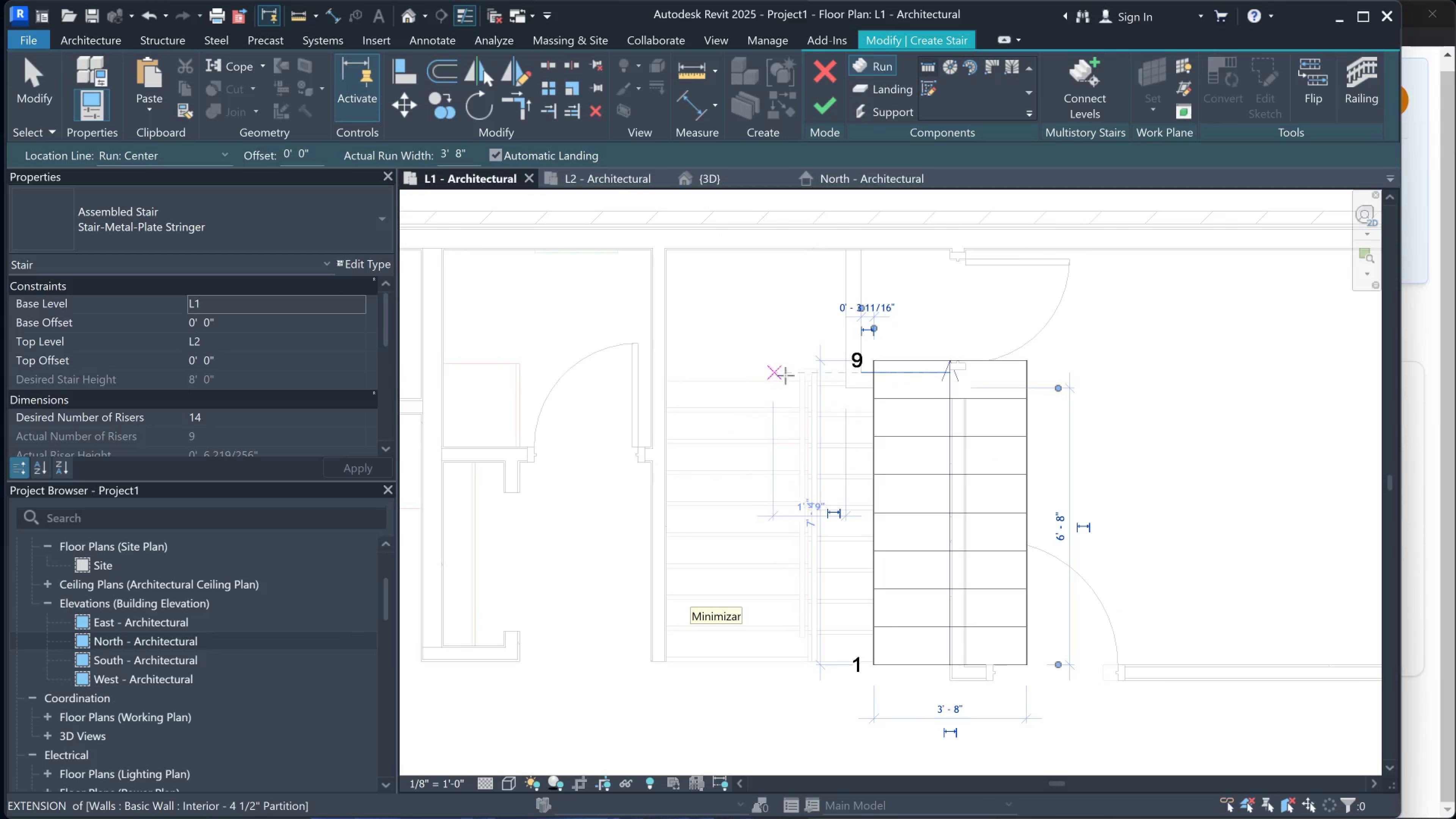 
left_click([800, 372])
 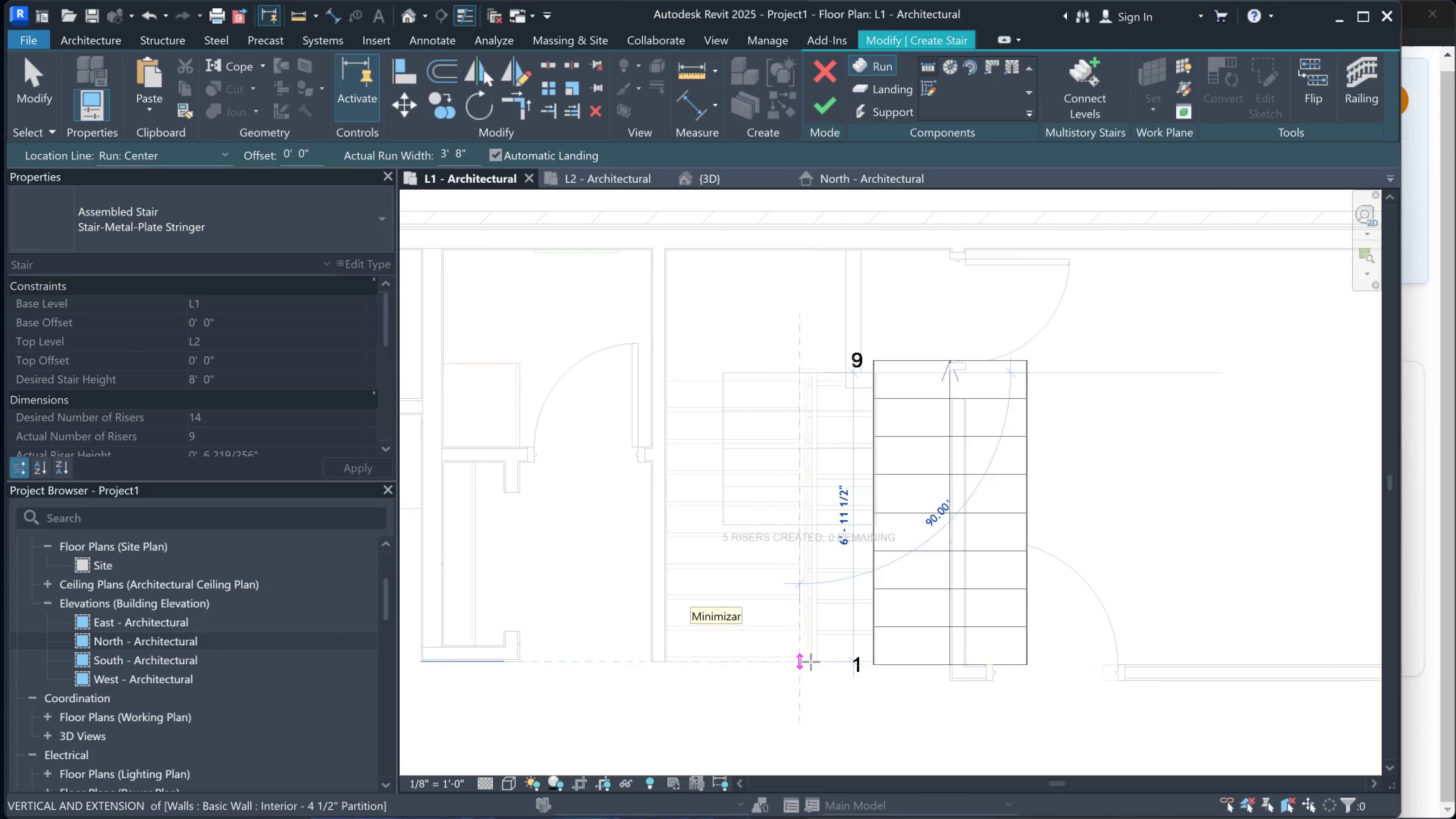 
left_click([811, 662])
 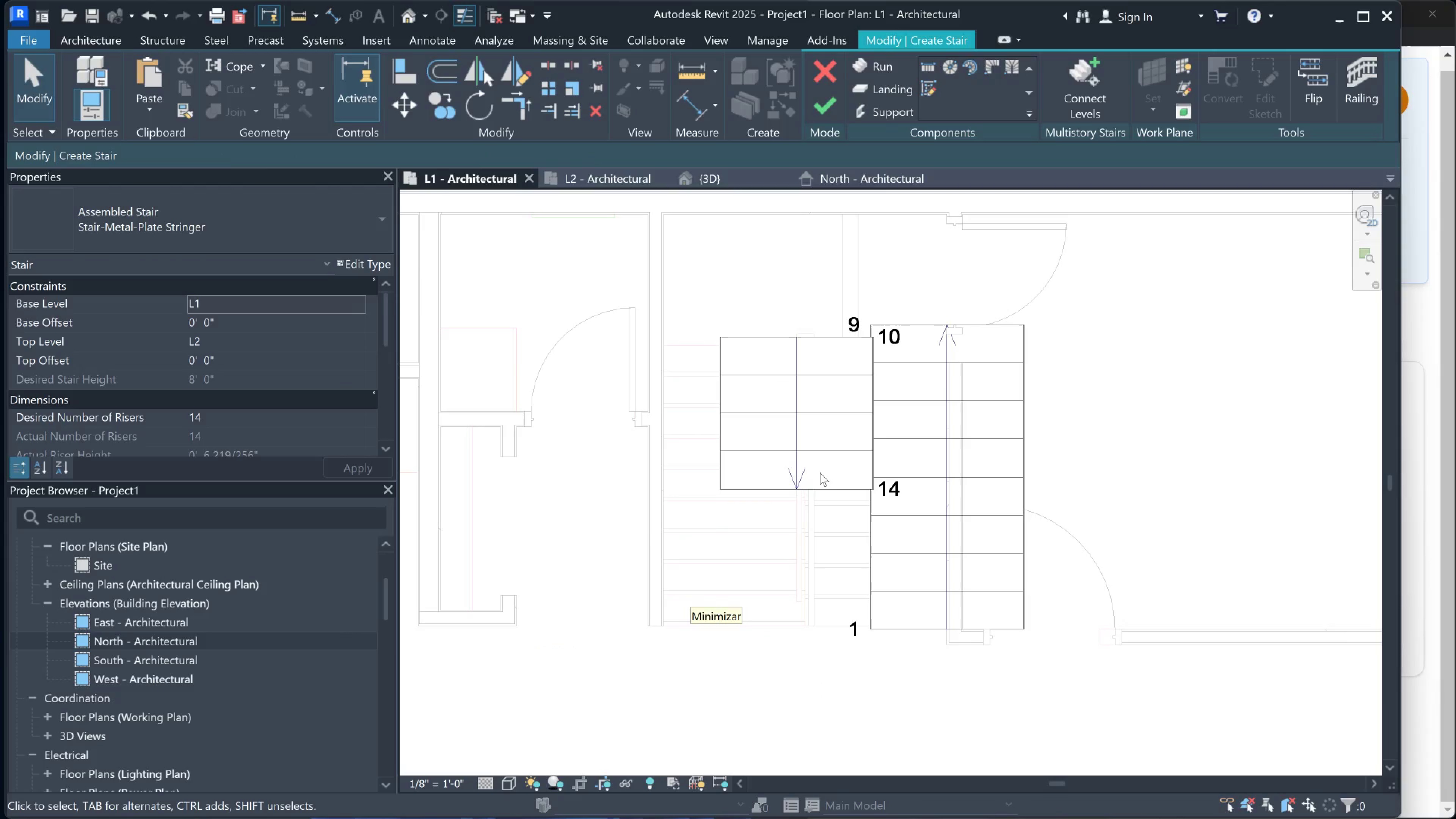 
scroll: coordinate [845, 474], scroll_direction: down, amount: 1.0
 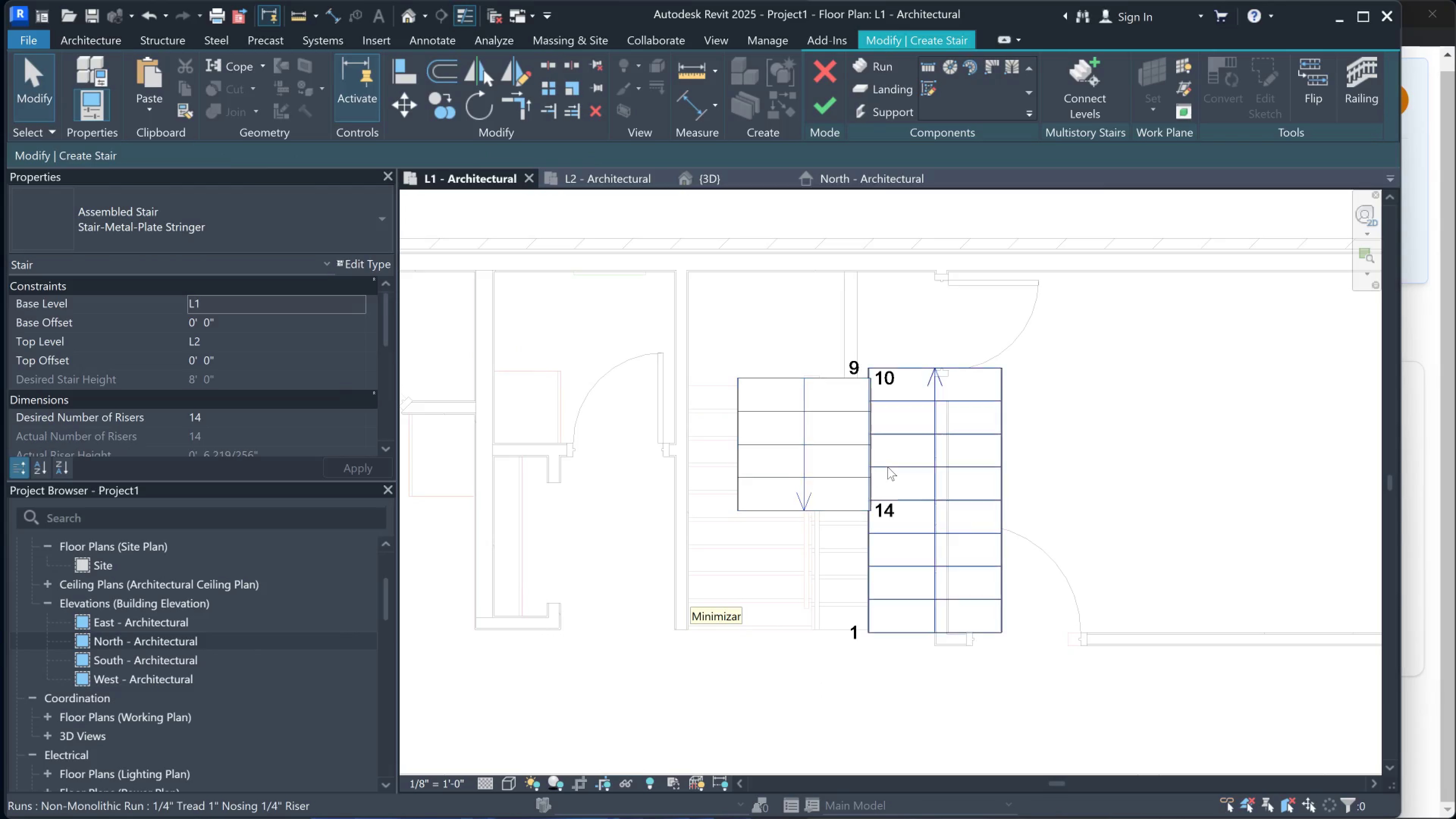 
left_click([818, 505])
 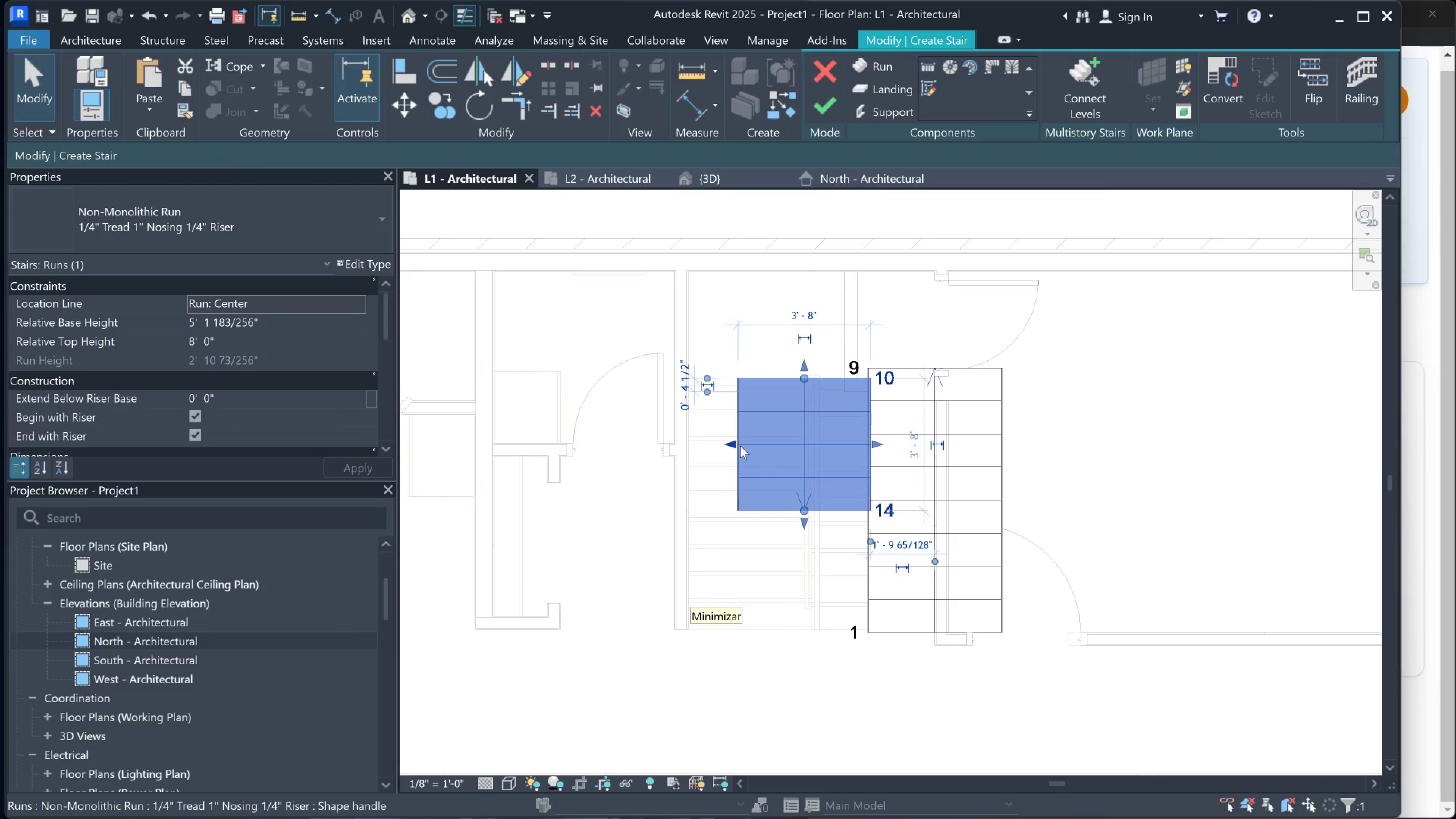 
left_click_drag(start_coordinate=[732, 444], to_coordinate=[689, 444])
 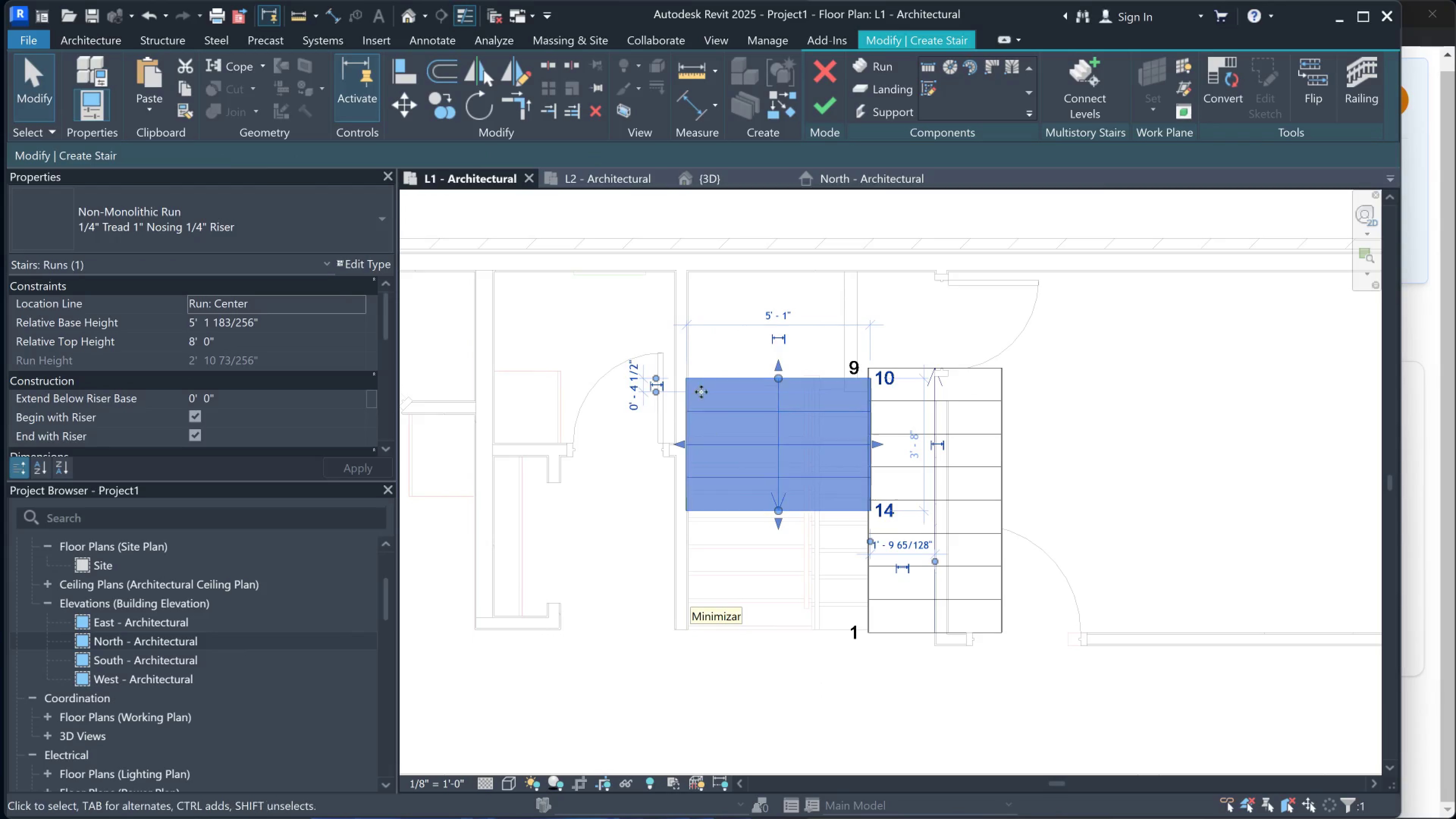 
scroll: coordinate [668, 357], scroll_direction: up, amount: 7.0
 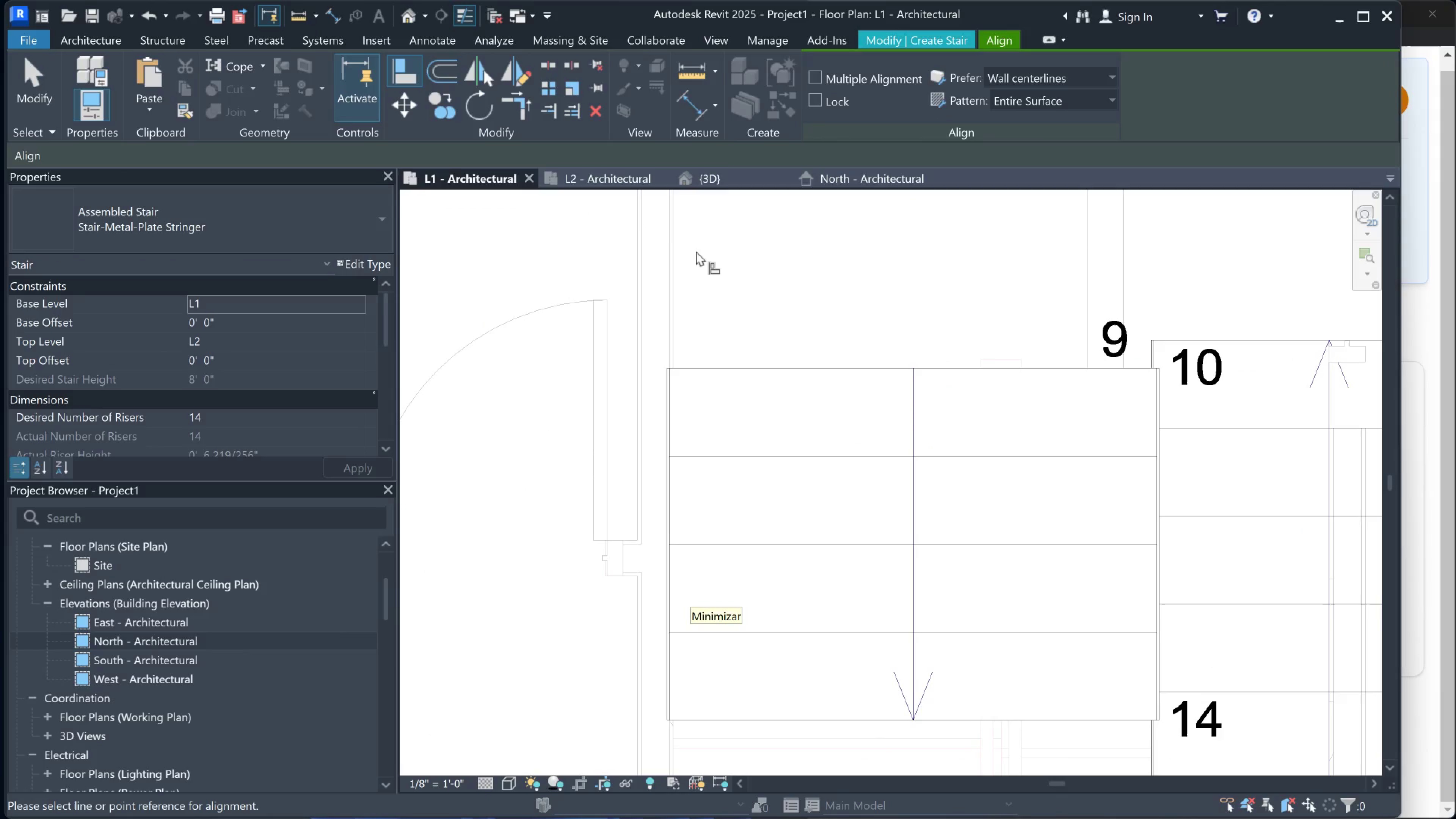 
left_click([678, 261])
 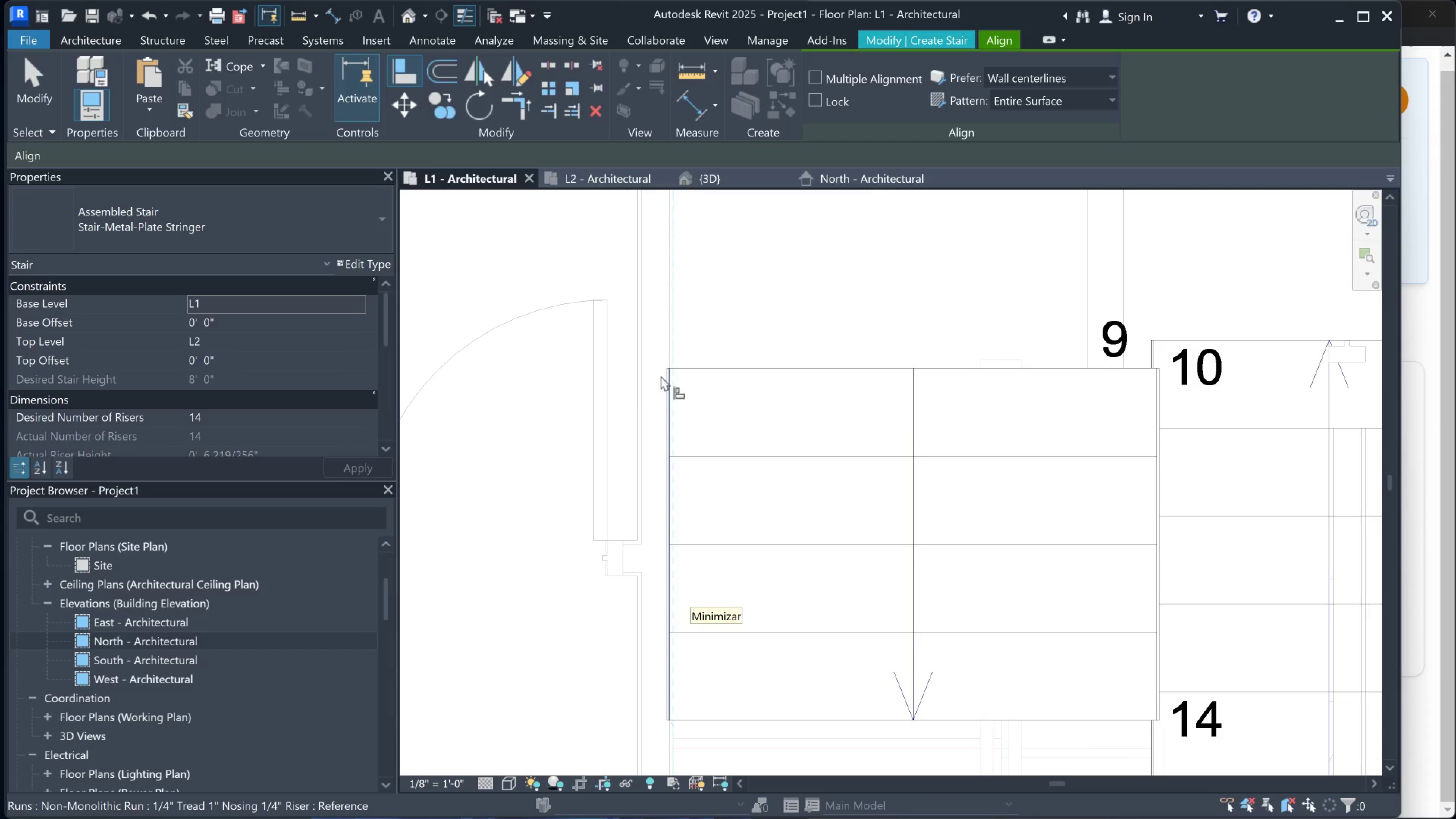 
scroll: coordinate [669, 376], scroll_direction: up, amount: 8.0
 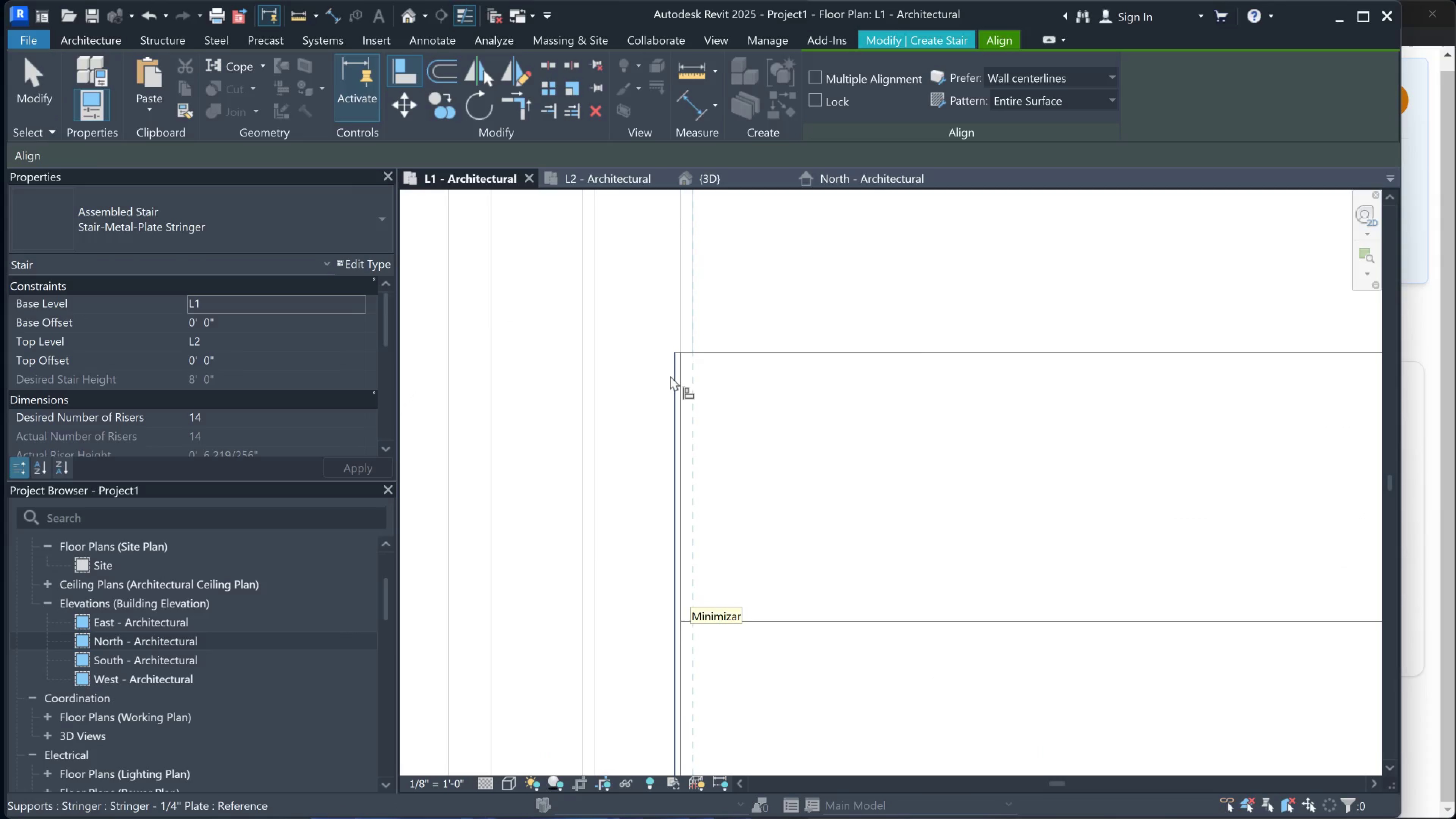 
left_click([670, 376])
 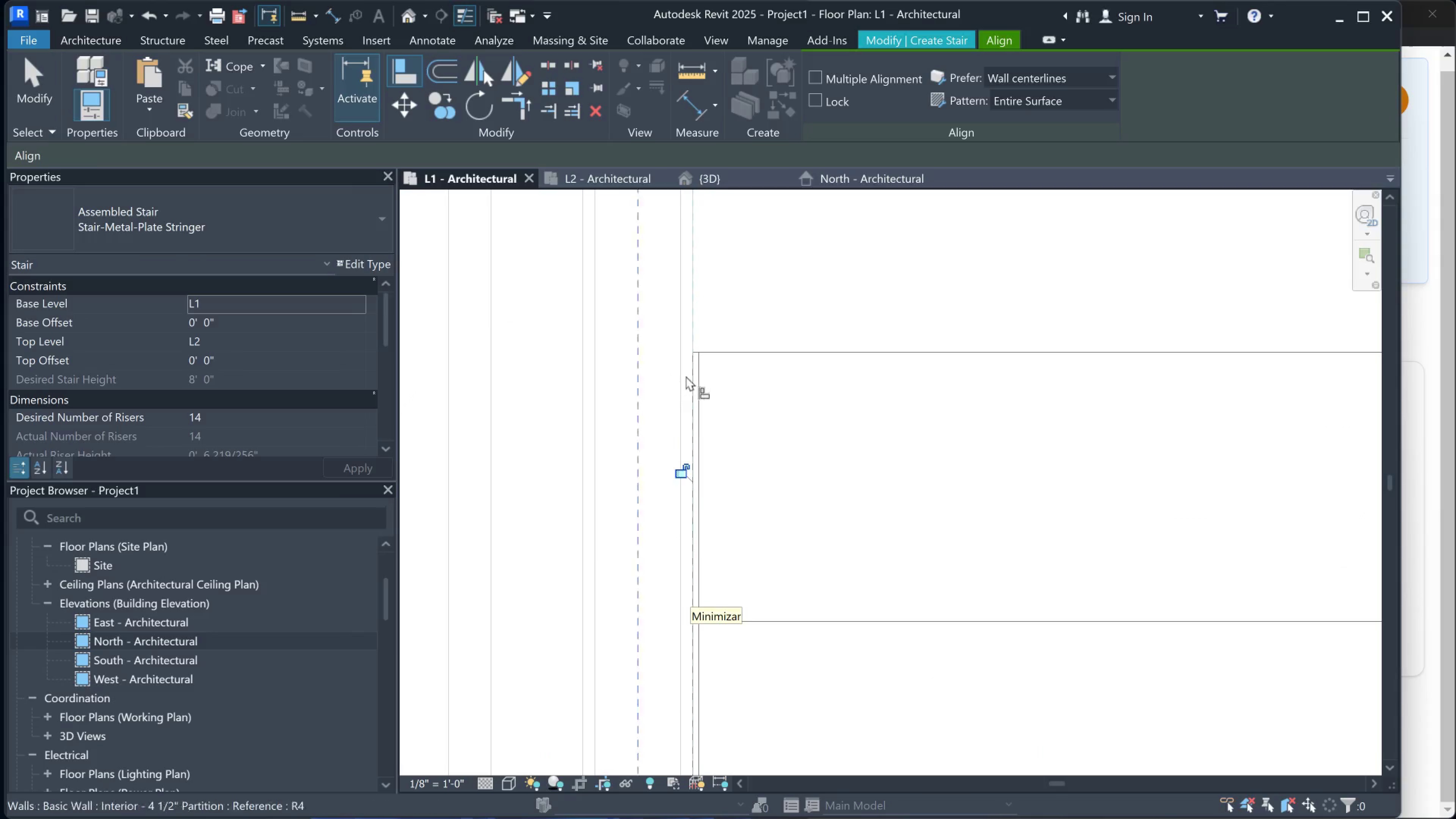 
scroll: coordinate [968, 418], scroll_direction: down, amount: 11.0
 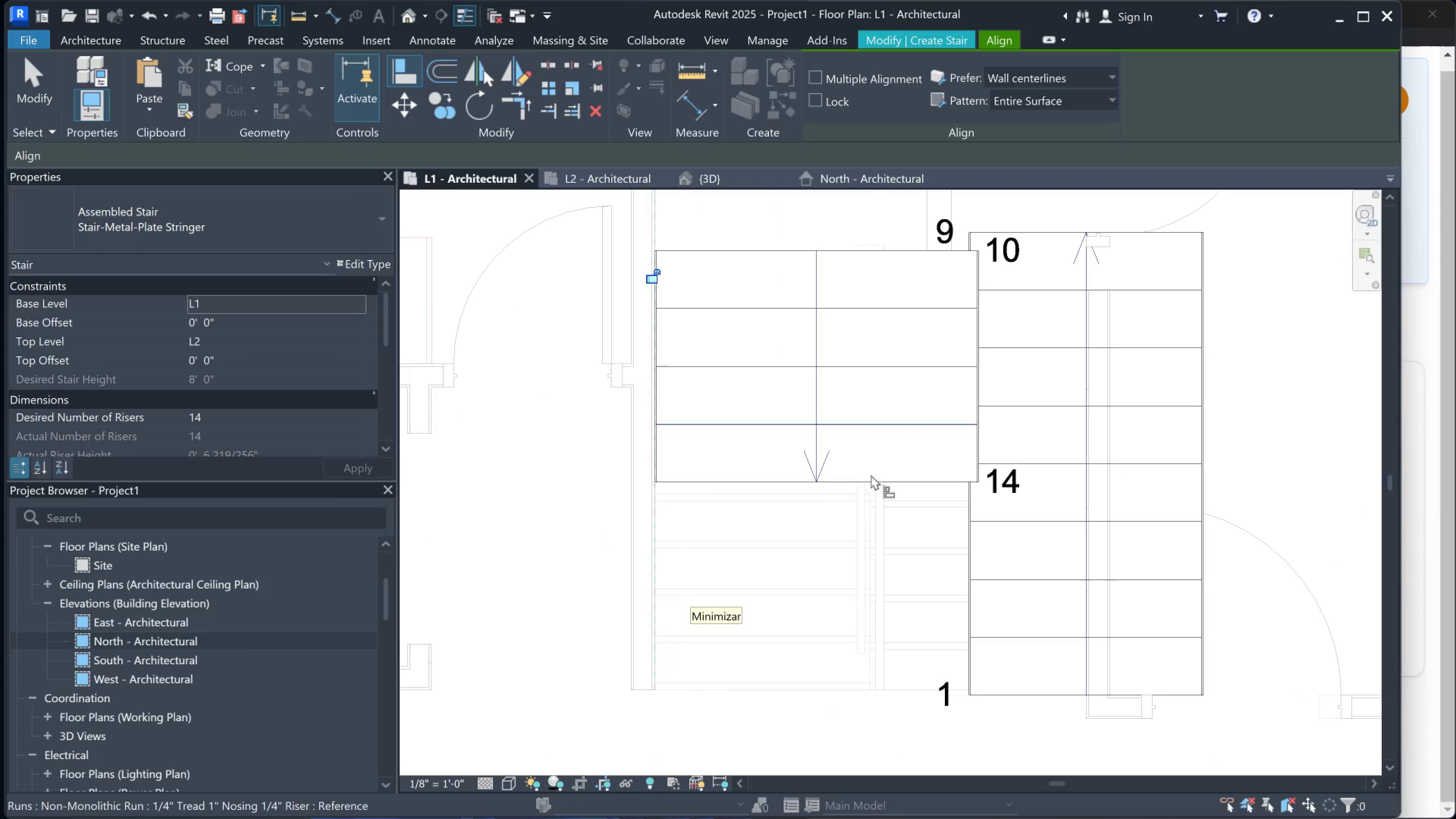 
scroll: coordinate [861, 511], scroll_direction: up, amount: 2.0
 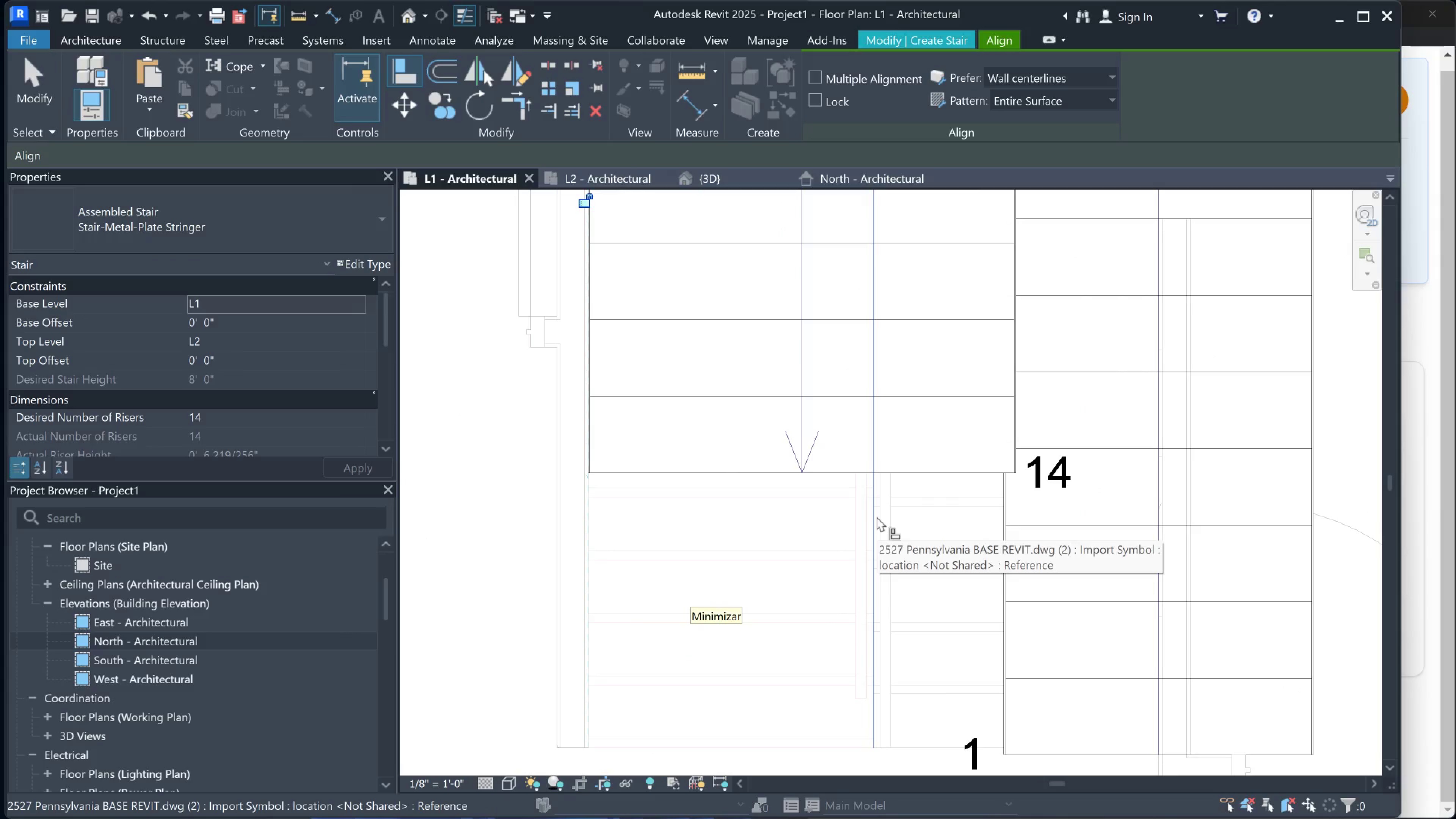 
left_click([877, 516])
 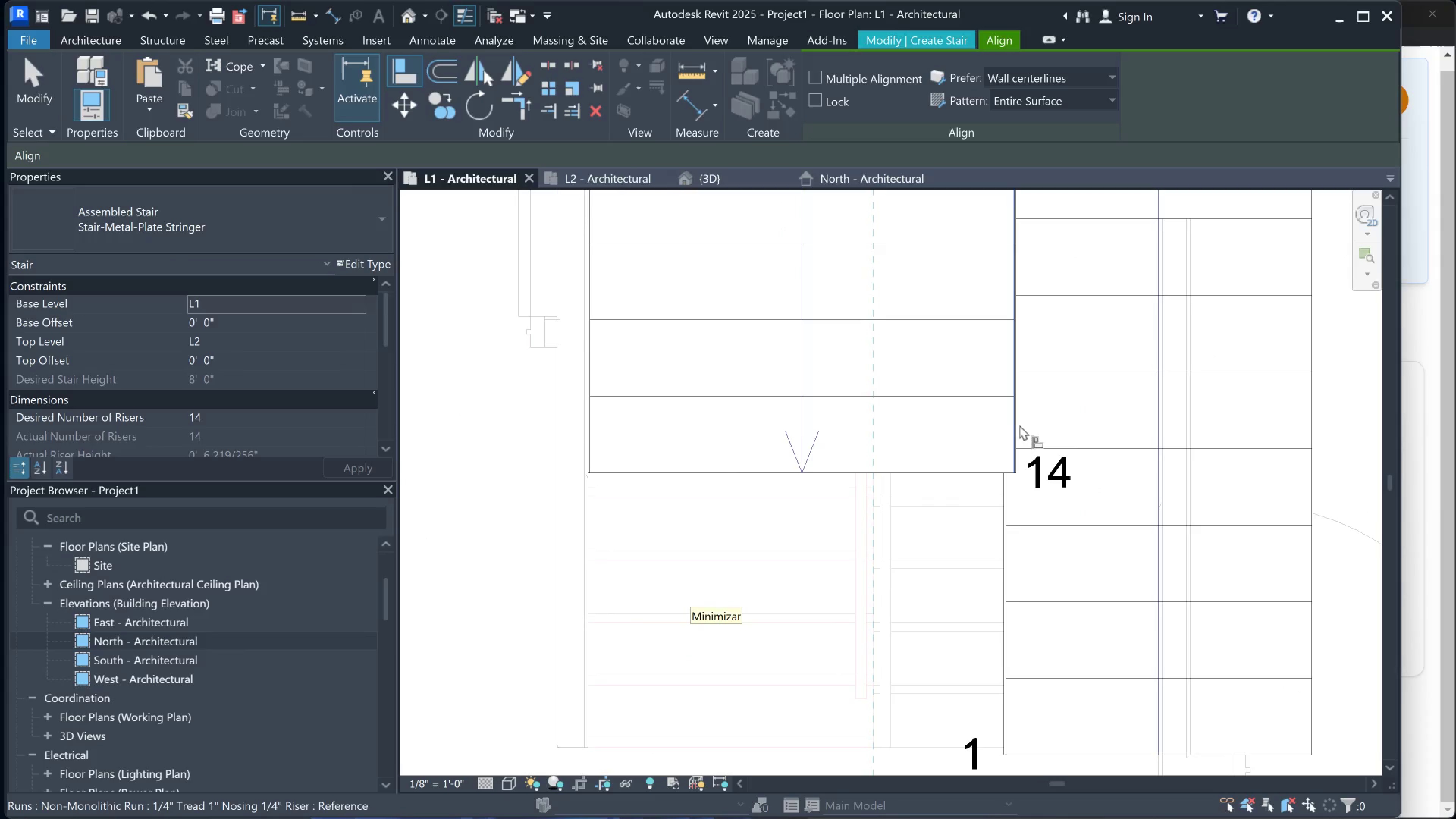 
left_click([1023, 424])
 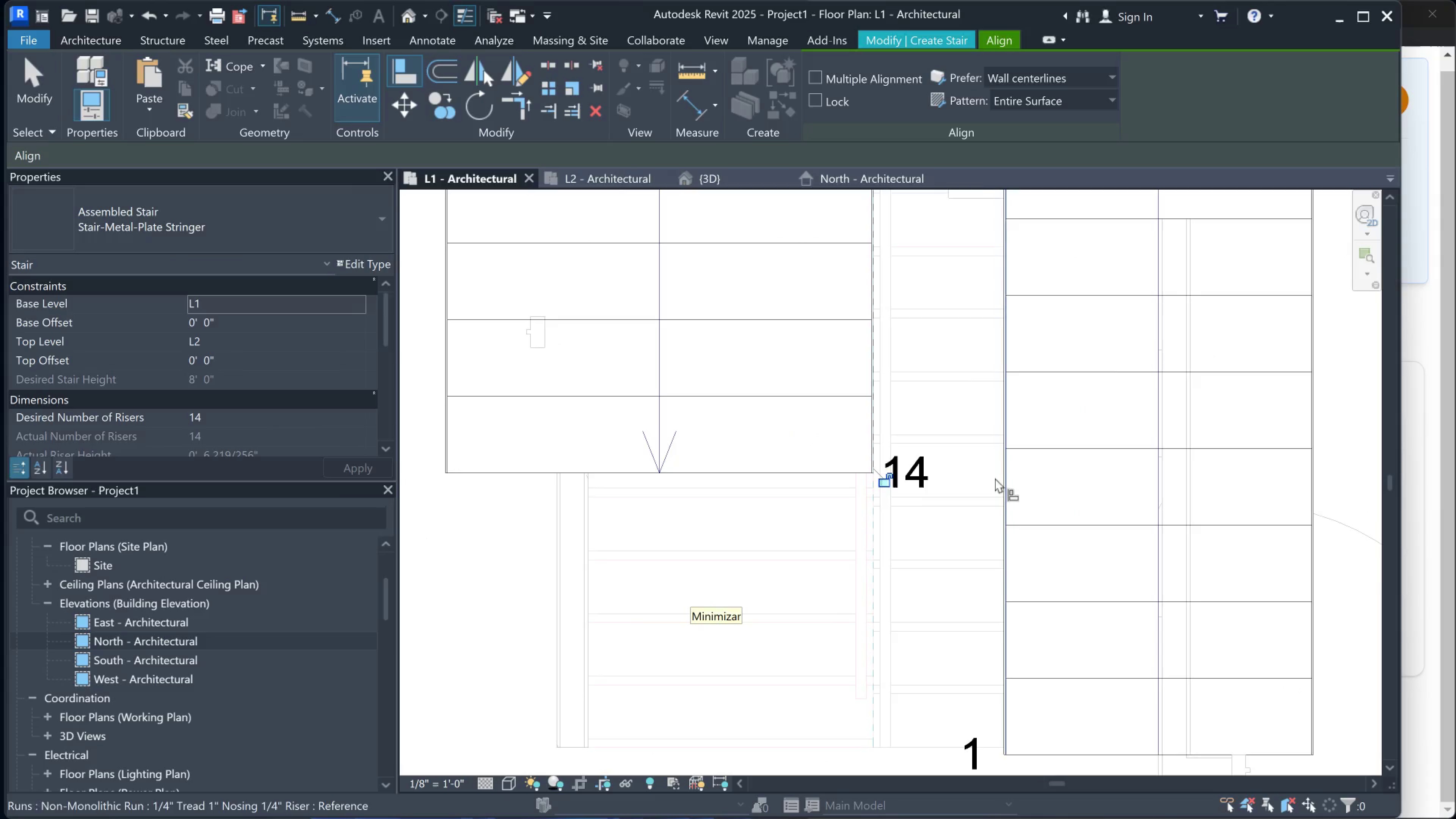 
scroll: coordinate [813, 452], scroll_direction: down, amount: 4.0
 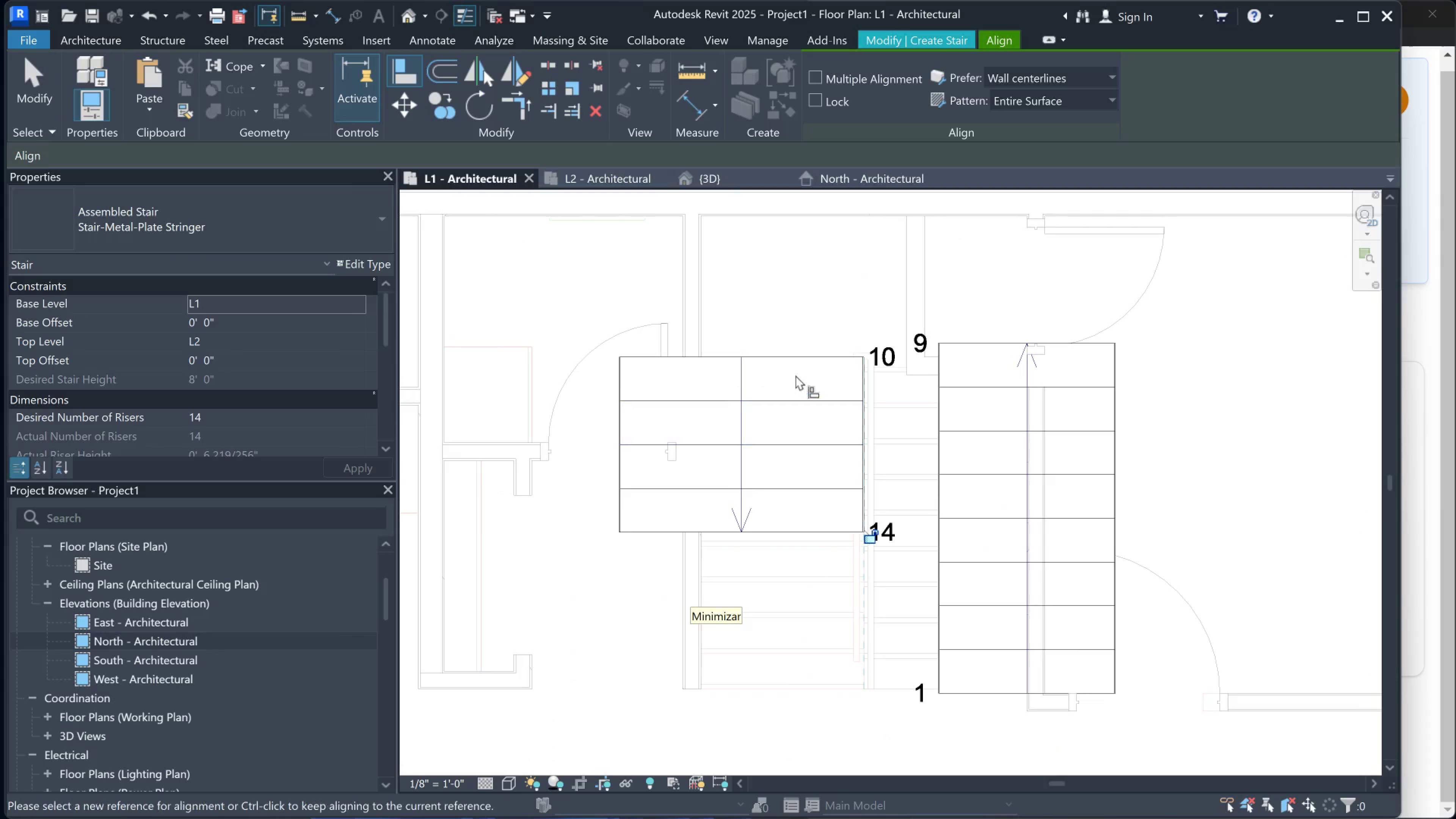 
hold_key(key=Escape, duration=1.55)
 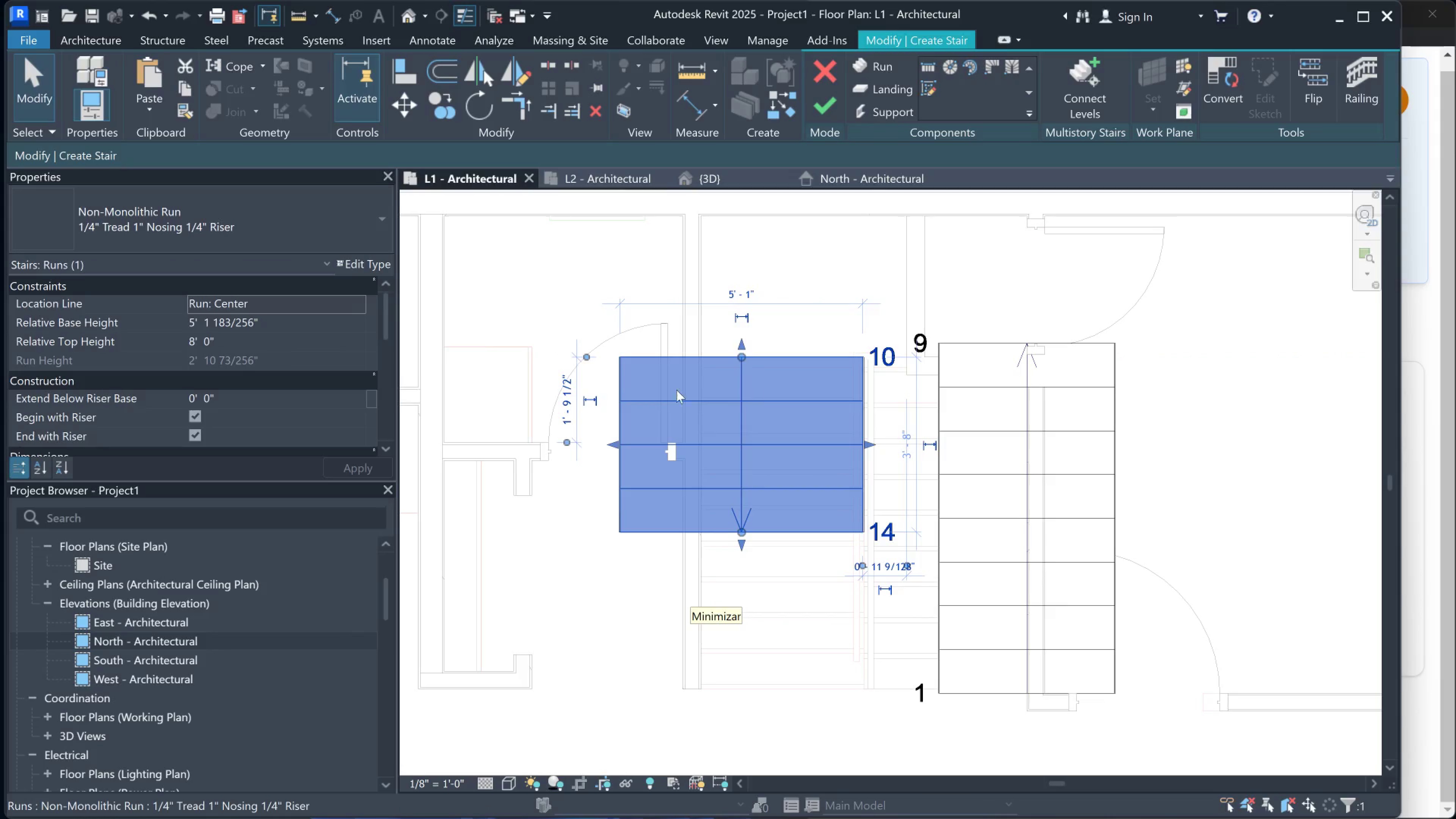 
left_click([778, 356])
 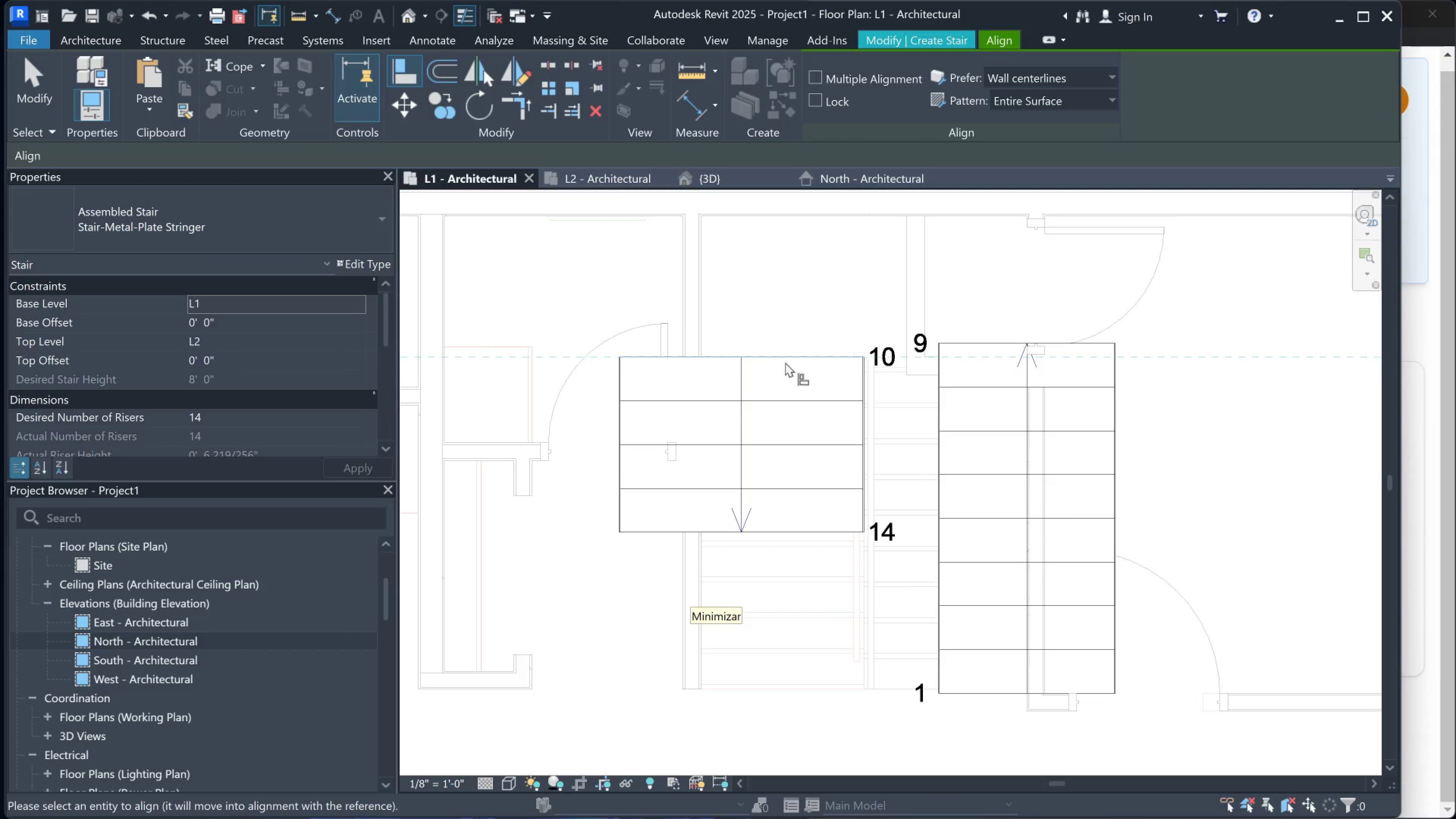 
key(Space)
 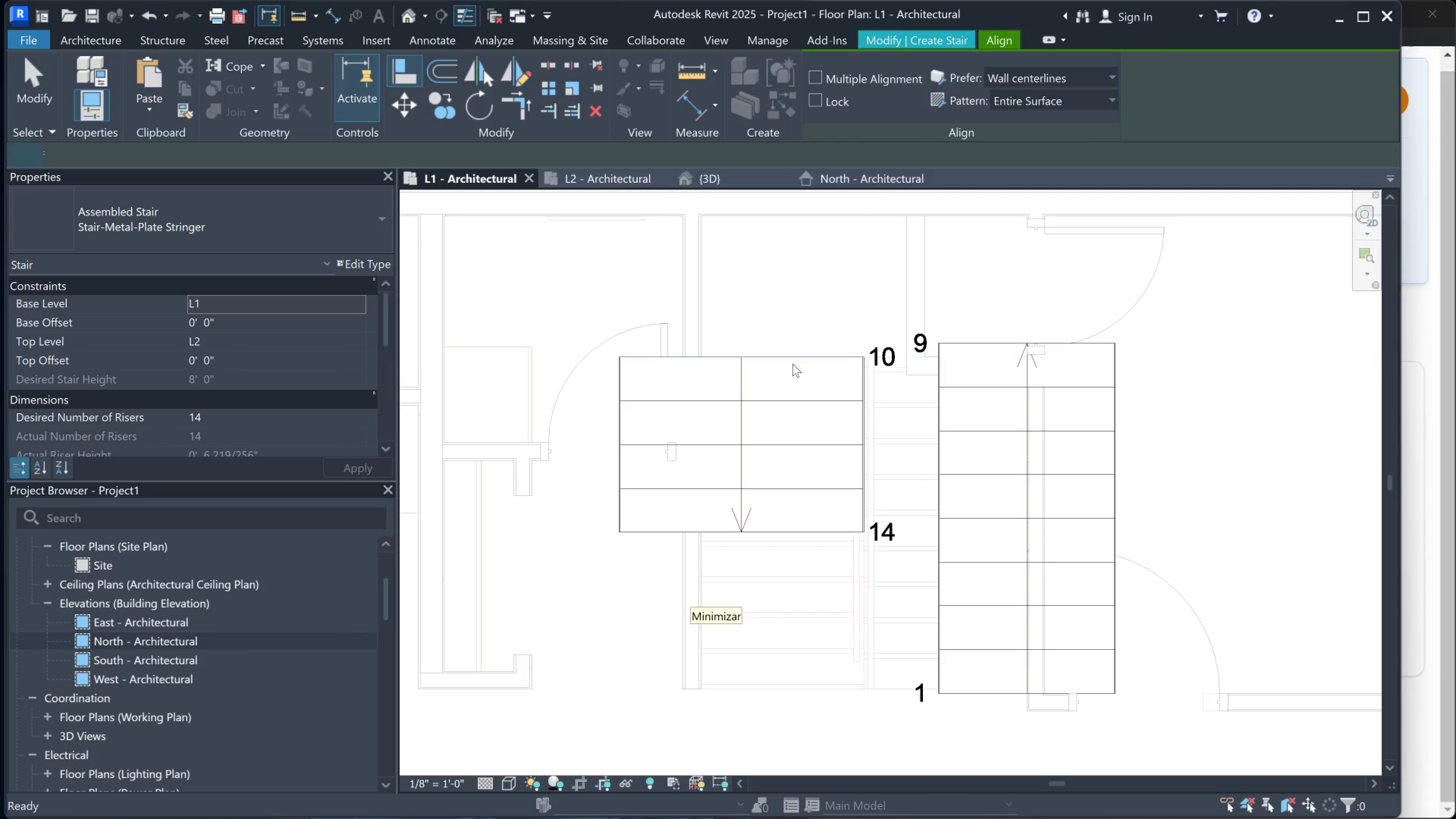 
left_click([792, 364])
 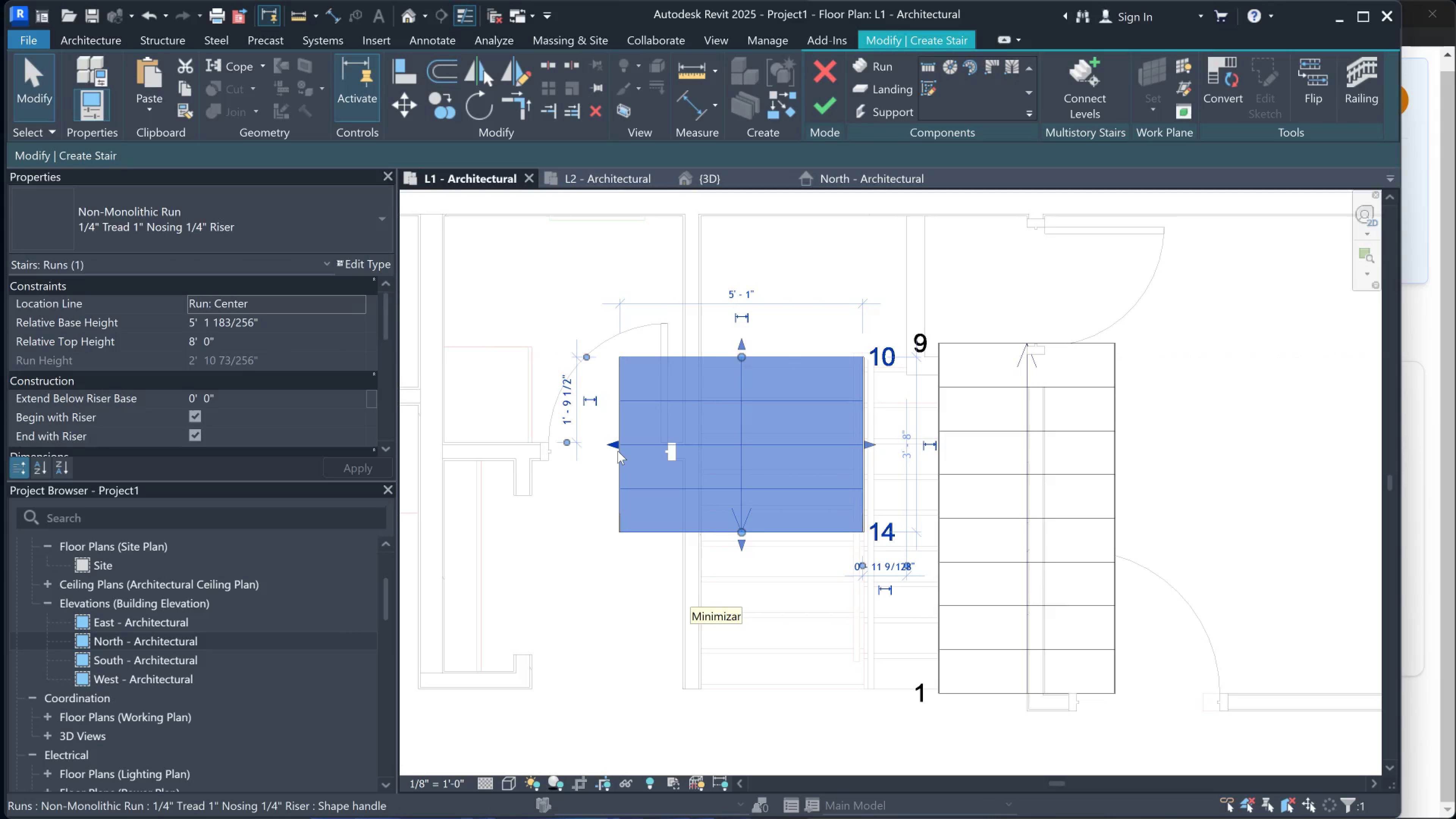 
left_click_drag(start_coordinate=[618, 448], to_coordinate=[708, 370])
 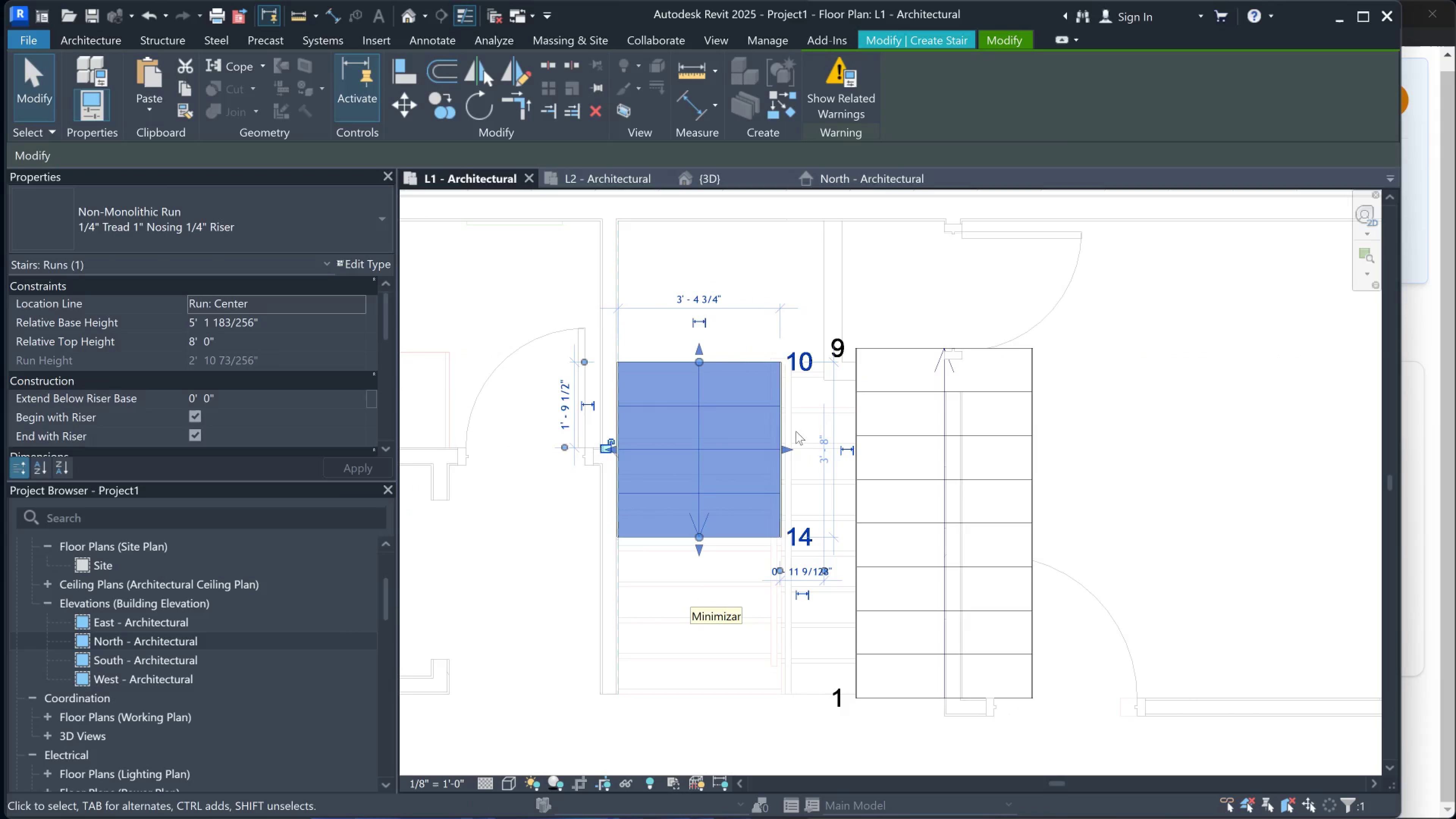 
left_click([916, 430])
 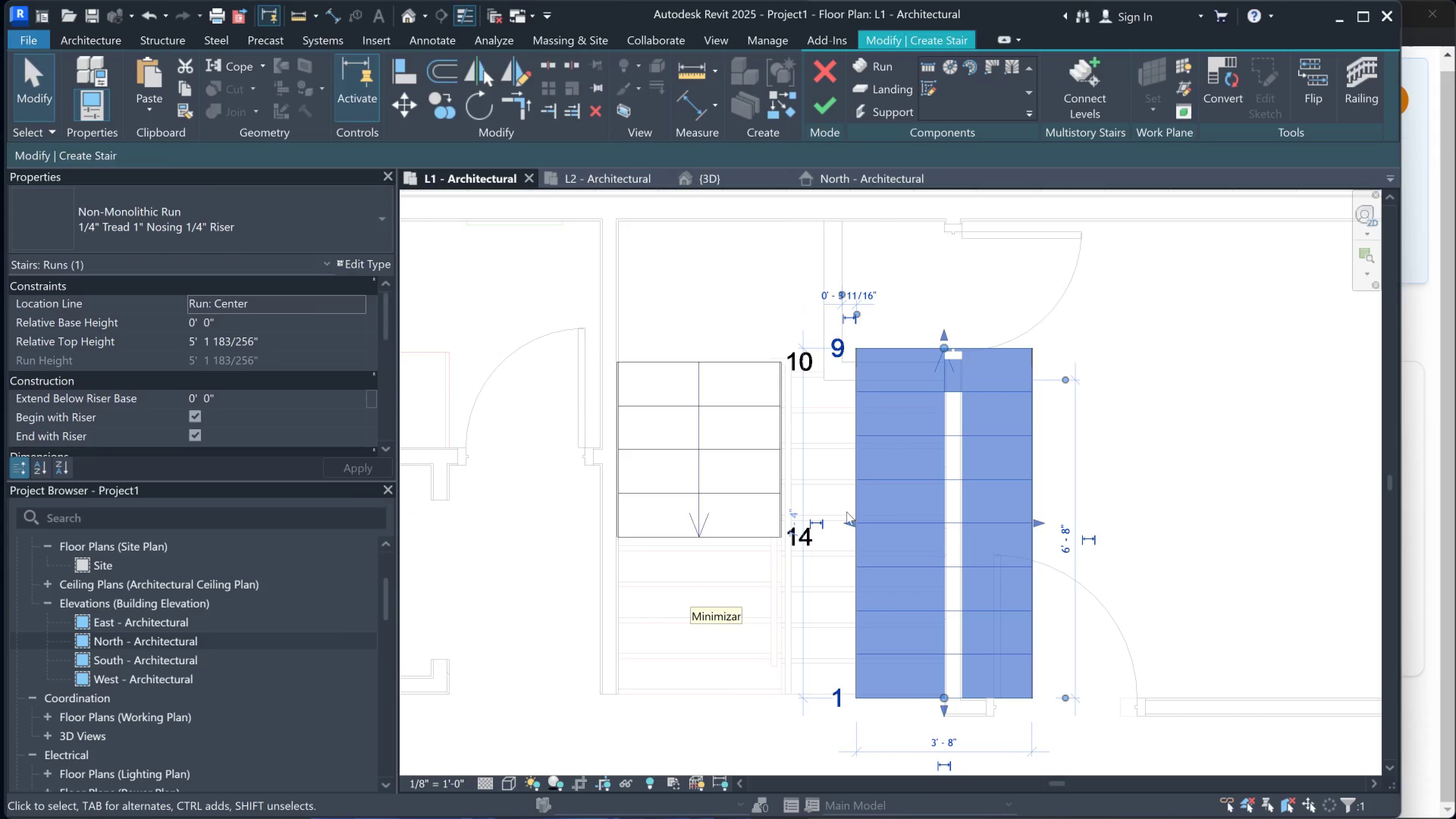 
left_click_drag(start_coordinate=[852, 522], to_coordinate=[787, 524])
 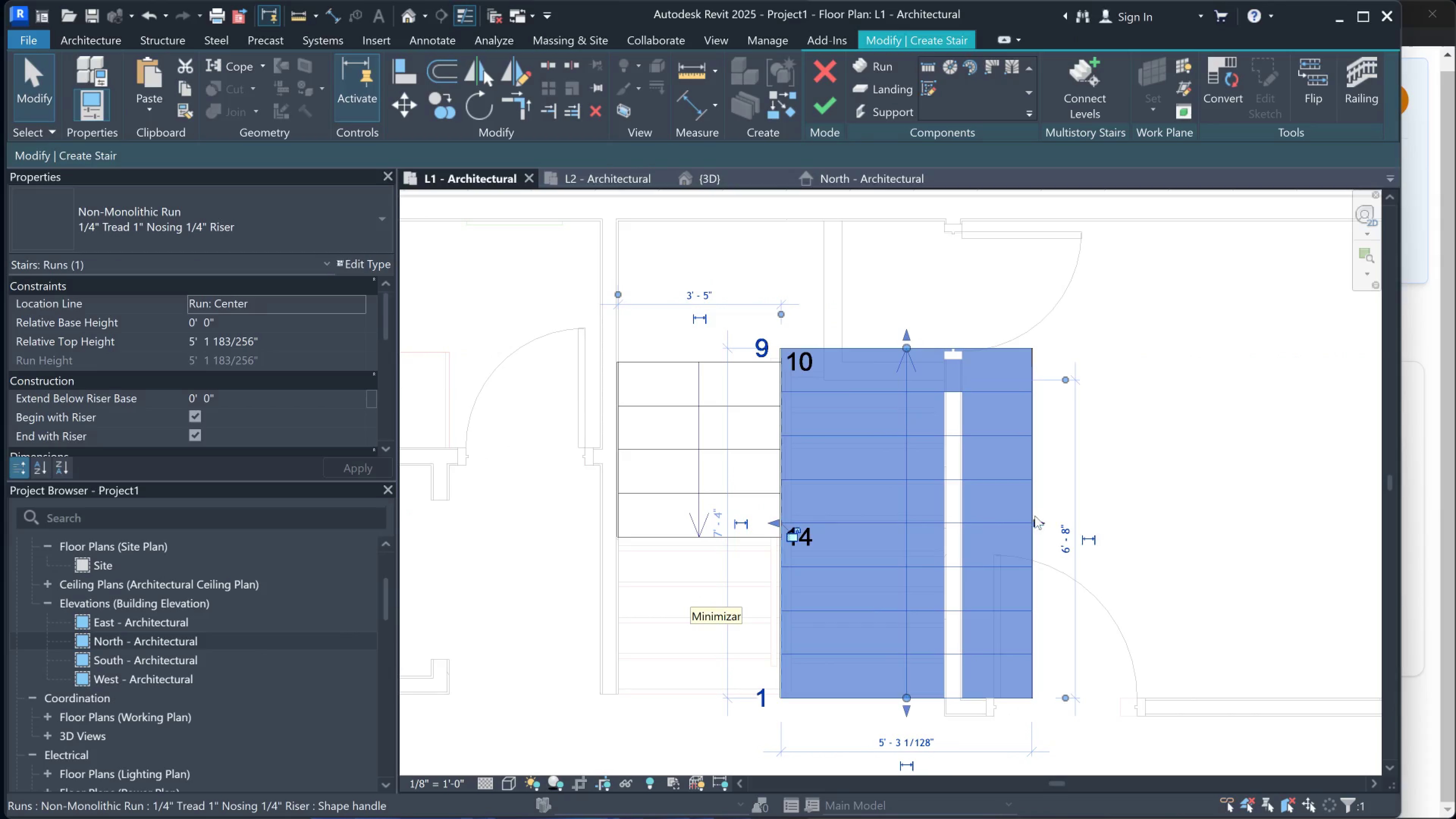 
left_click_drag(start_coordinate=[1036, 521], to_coordinate=[939, 518])
 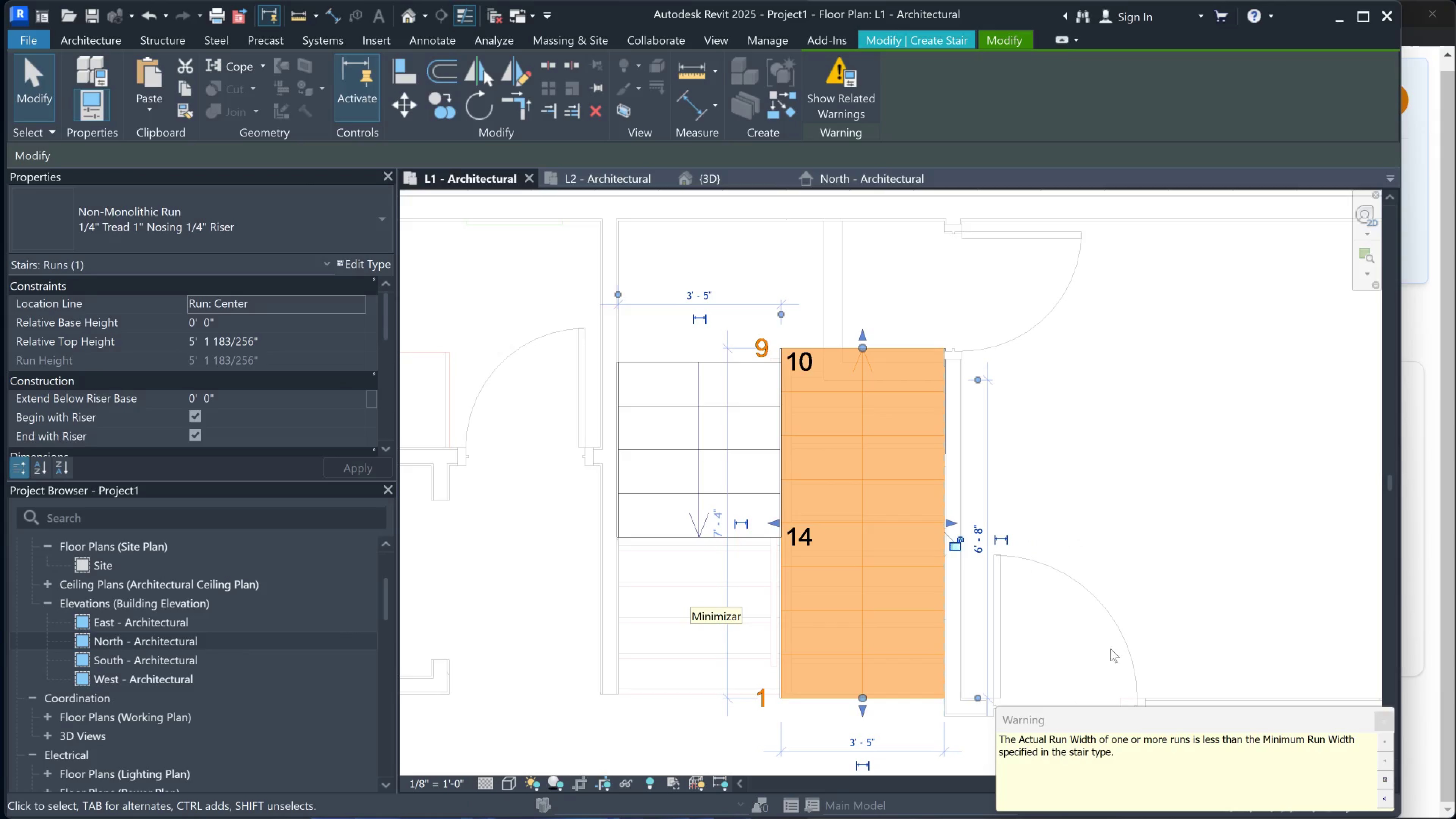 
middle_click([1095, 518])
 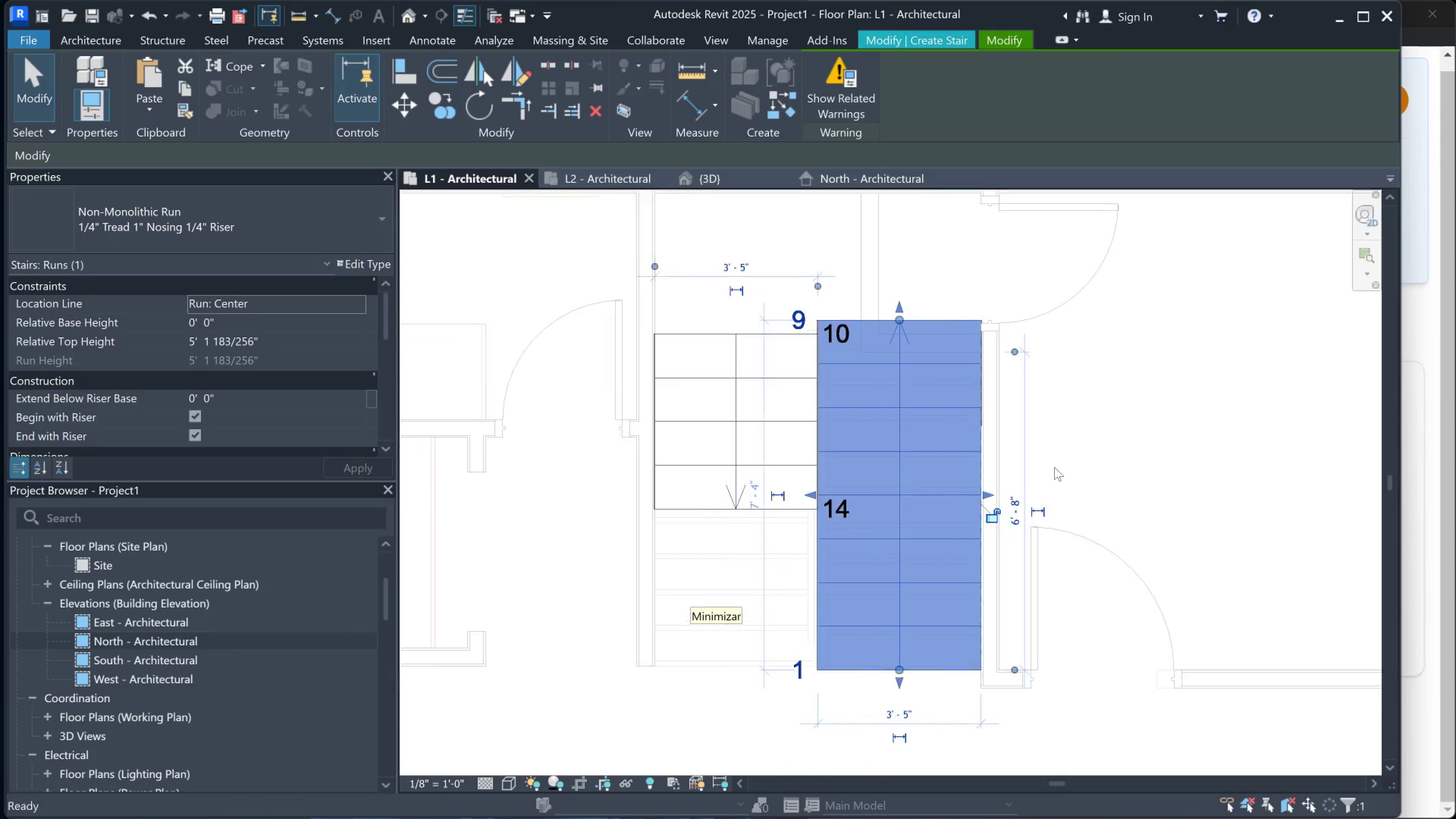 
scroll: coordinate [891, 620], scroll_direction: up, amount: 2.0
 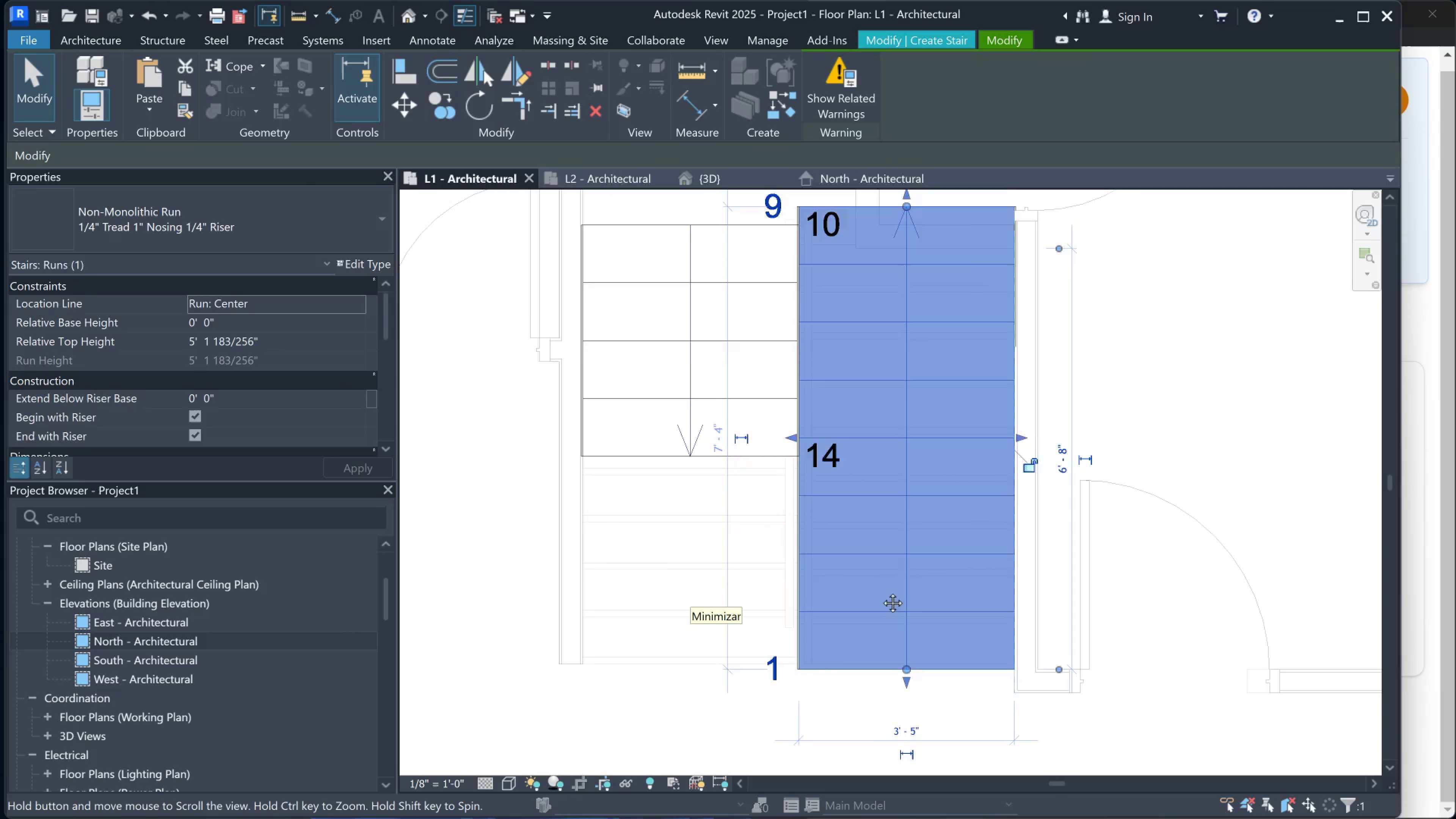 
hold_key(key=ShiftLeft, duration=0.46)
 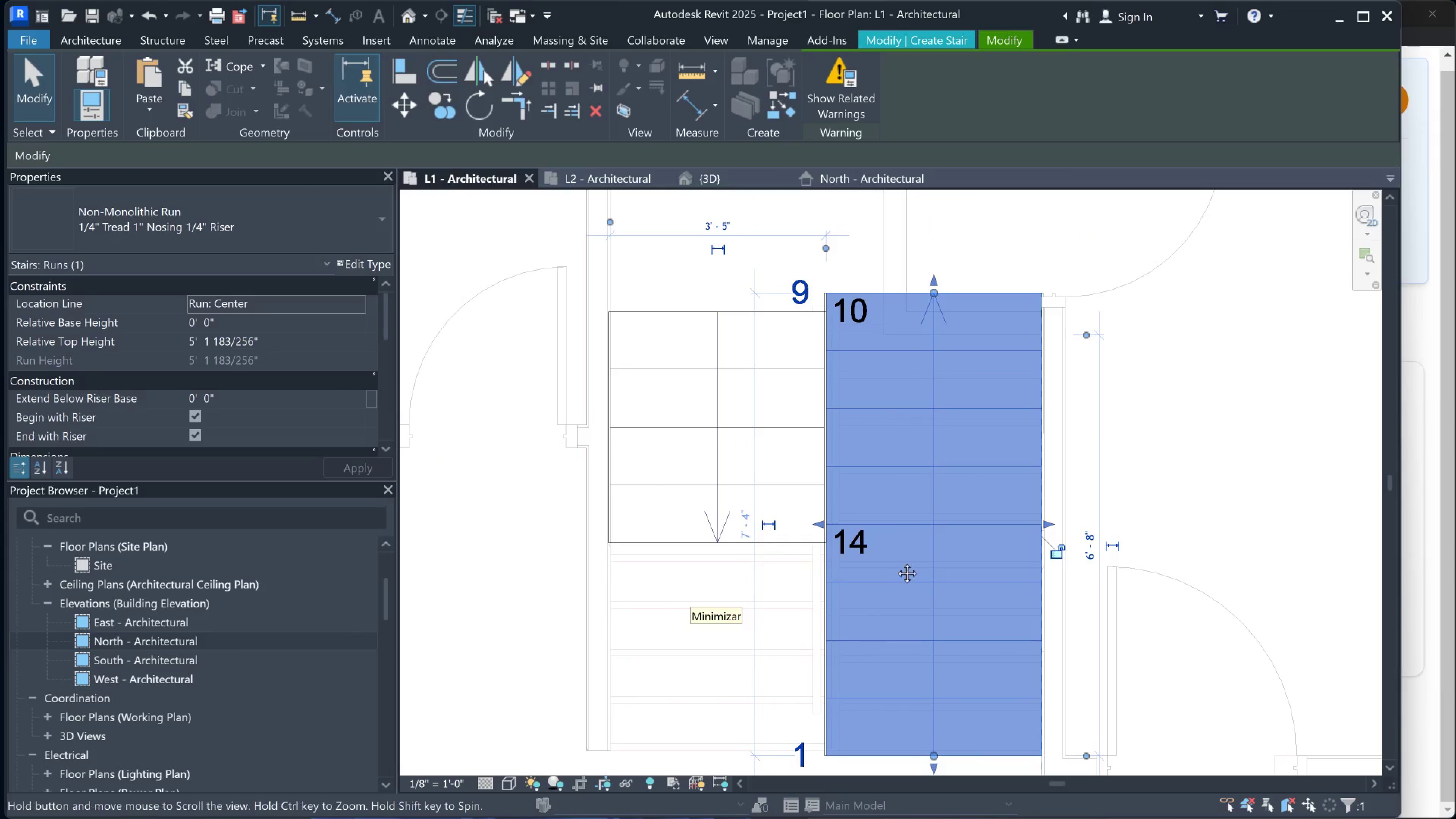 
scroll: coordinate [933, 603], scroll_direction: down, amount: 2.0
 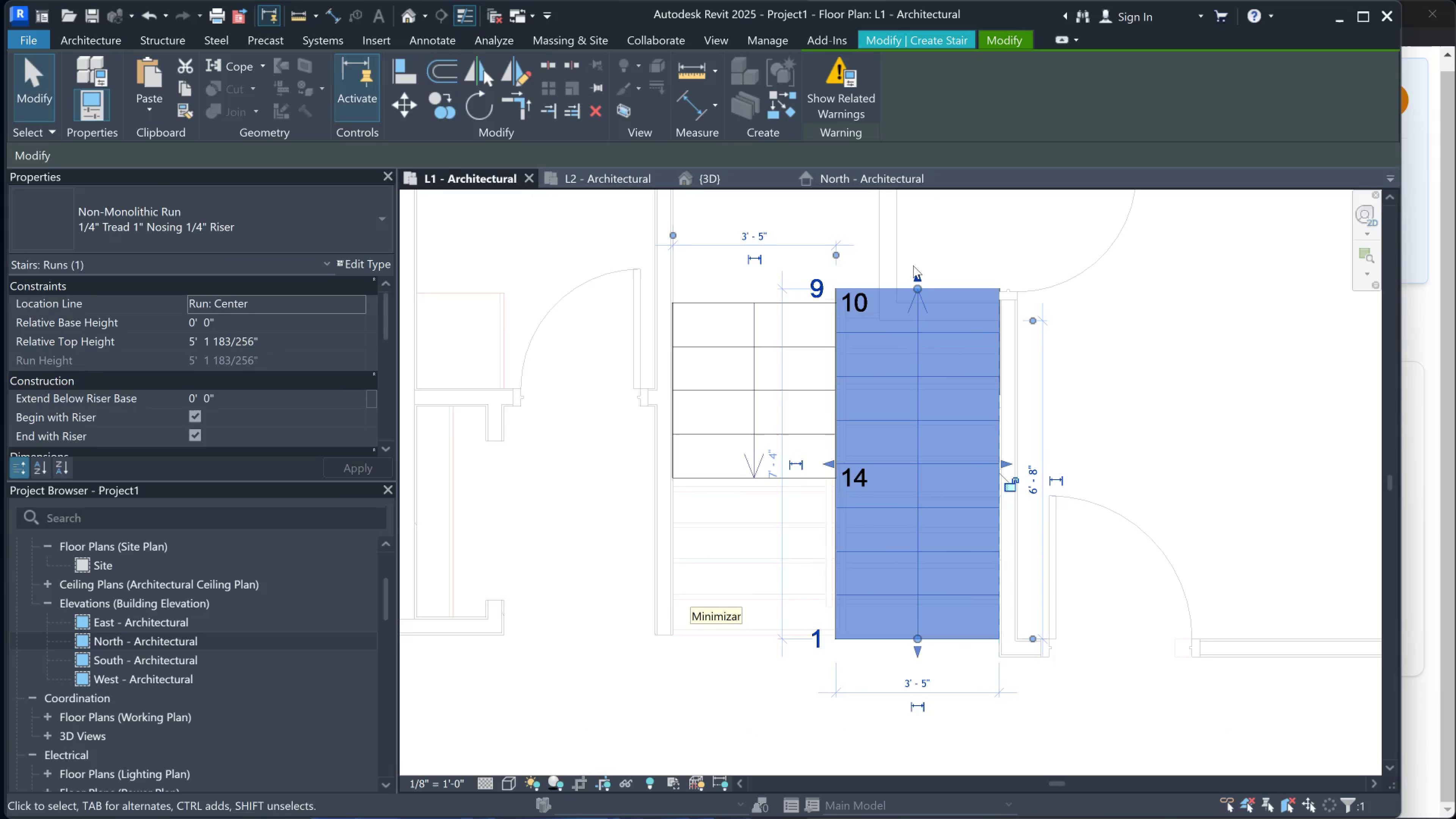 
left_click_drag(start_coordinate=[918, 275], to_coordinate=[918, 322])
 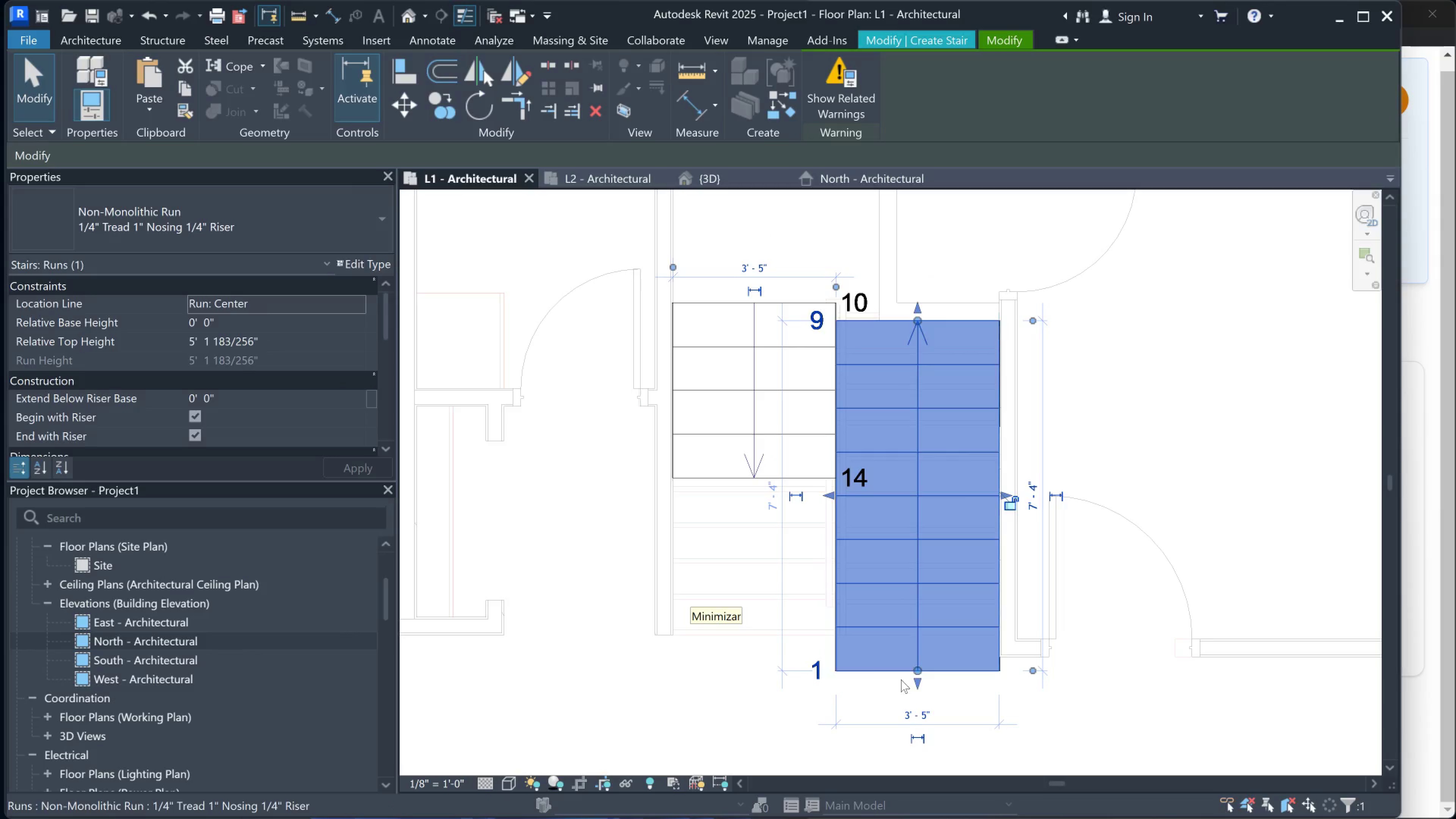 
left_click_drag(start_coordinate=[917, 671], to_coordinate=[918, 634])
 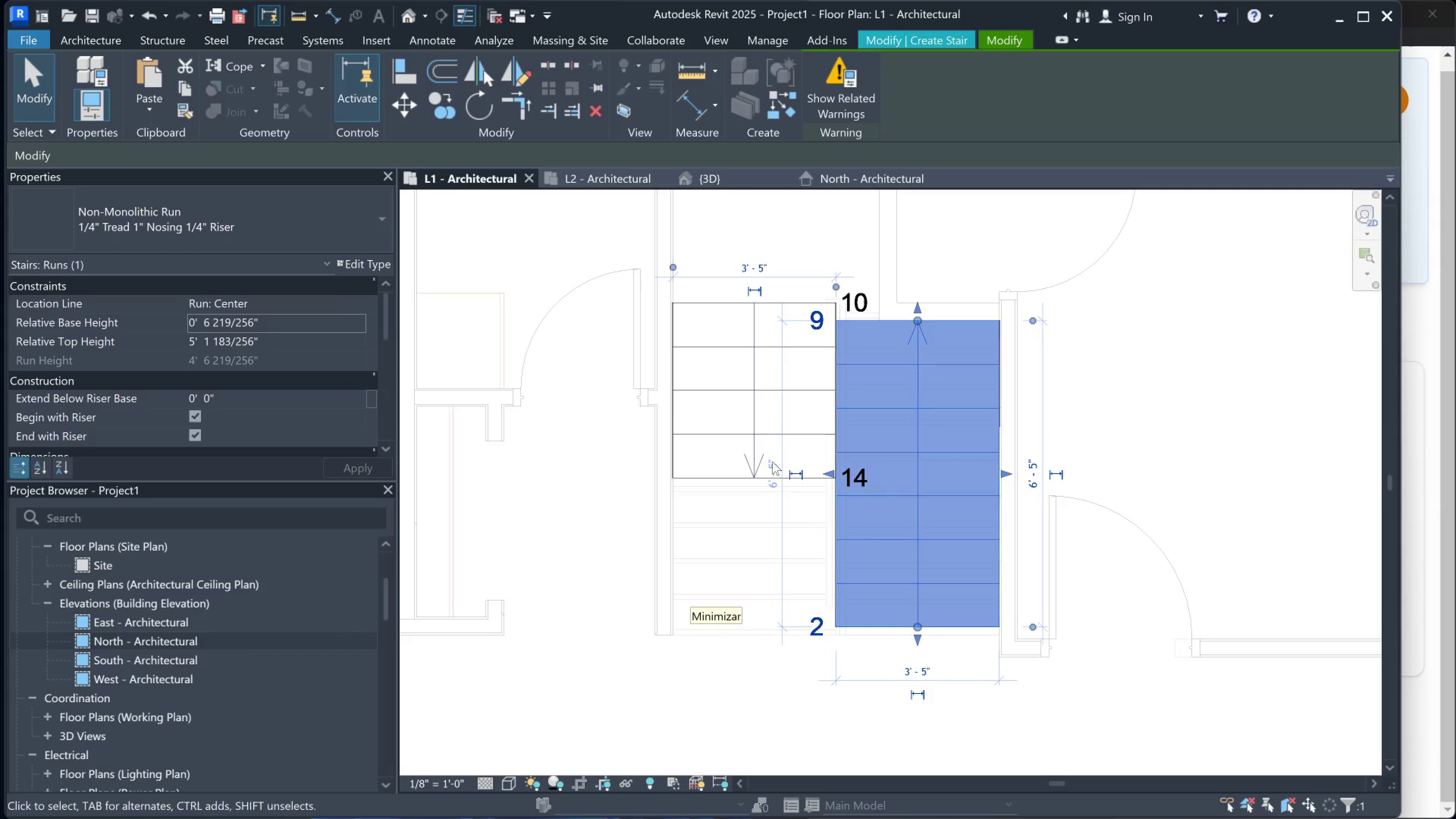 
left_click([745, 478])
 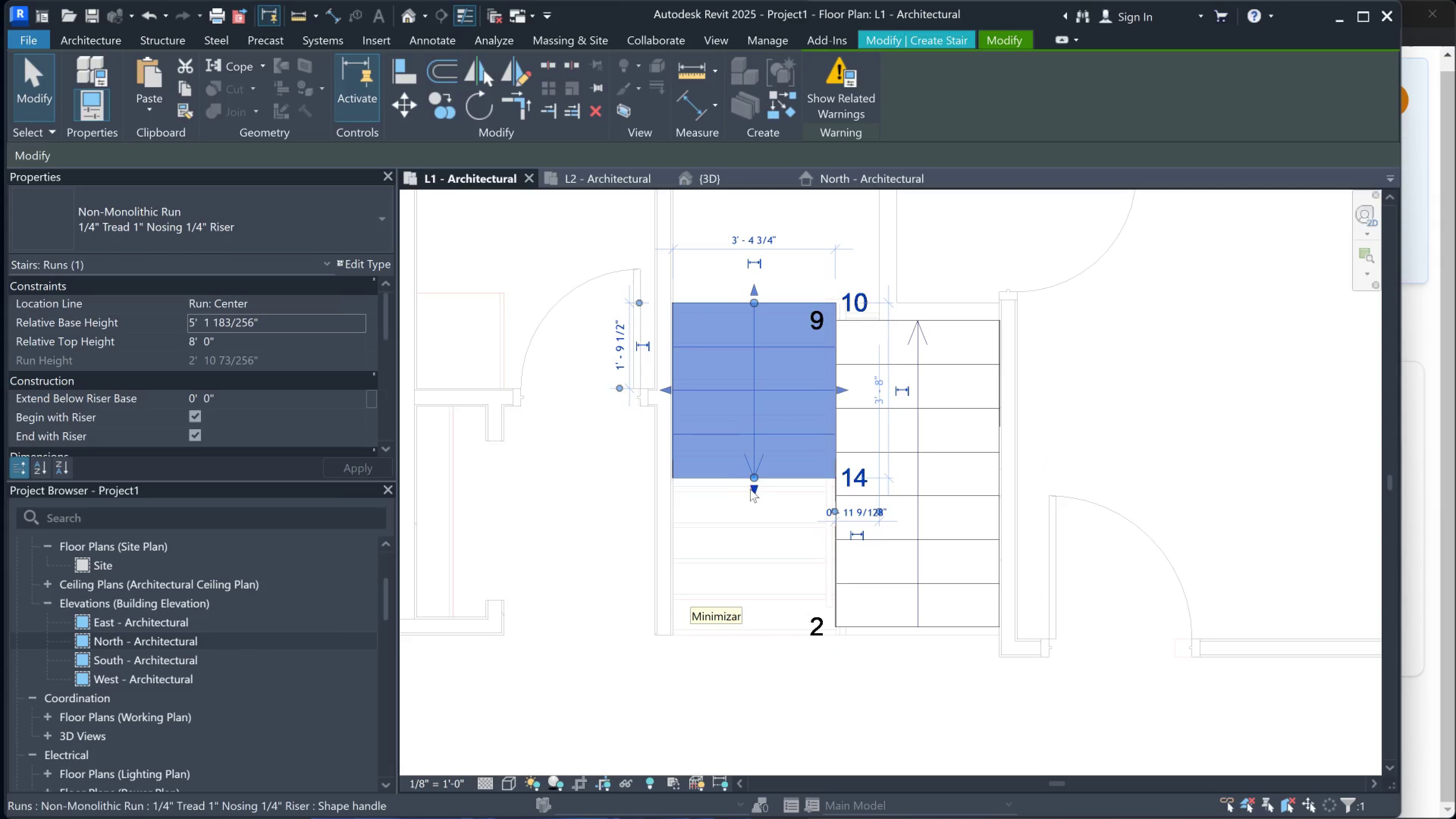 
left_click_drag(start_coordinate=[752, 489], to_coordinate=[769, 633])
 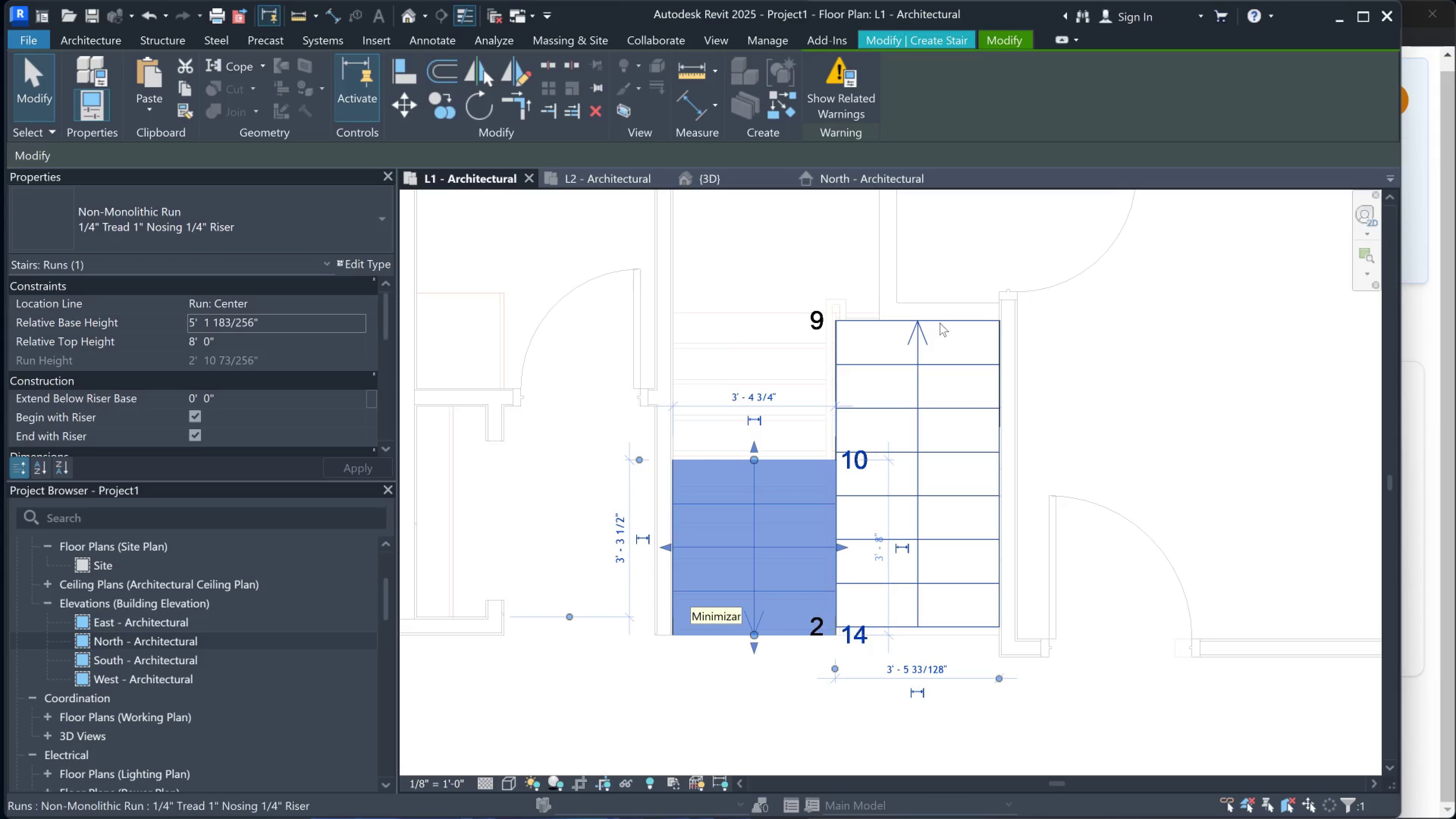 
left_click([940, 321])
 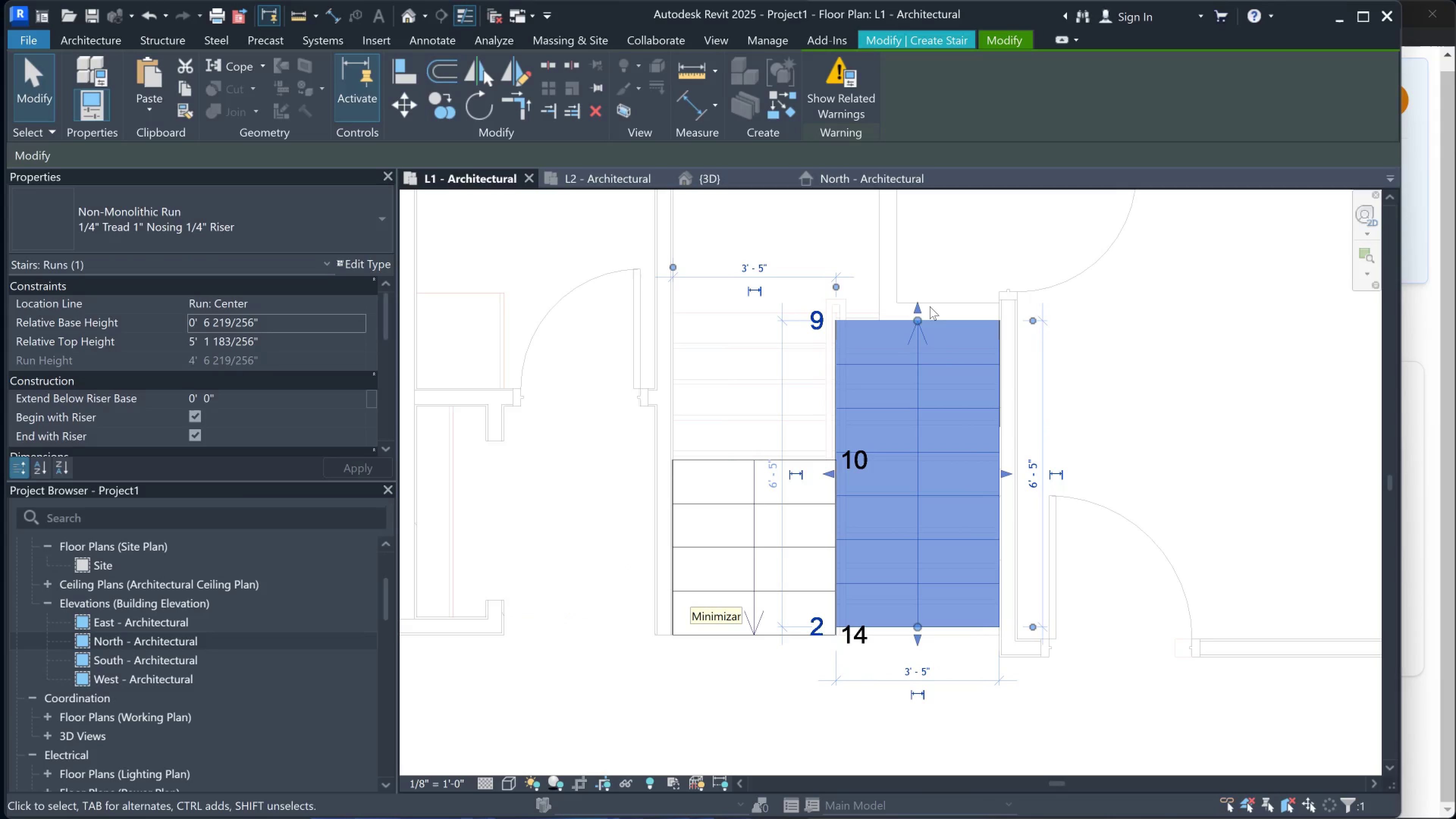 
left_click_drag(start_coordinate=[918, 308], to_coordinate=[922, 364])
 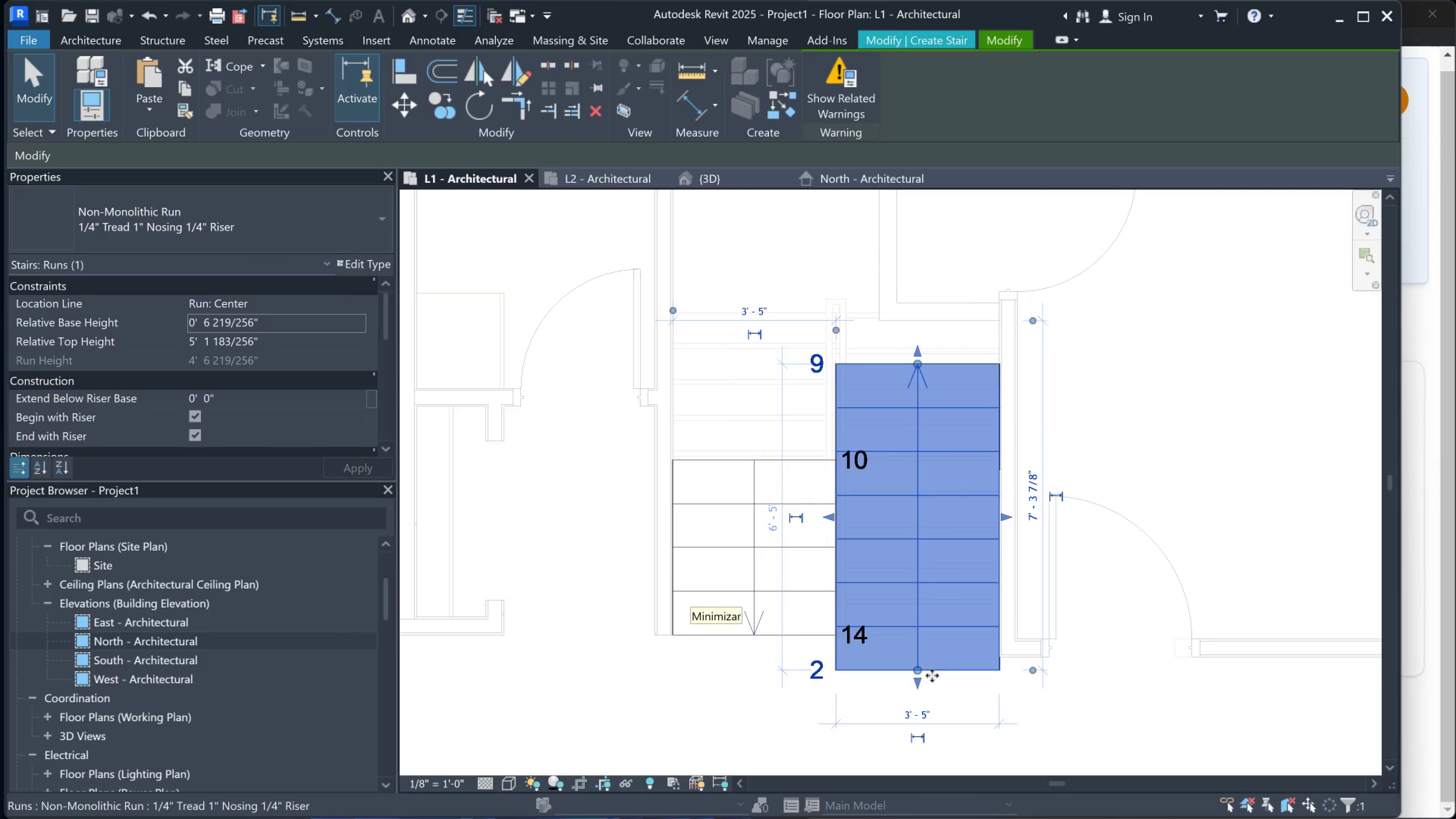 
left_click_drag(start_coordinate=[919, 683], to_coordinate=[919, 634])
 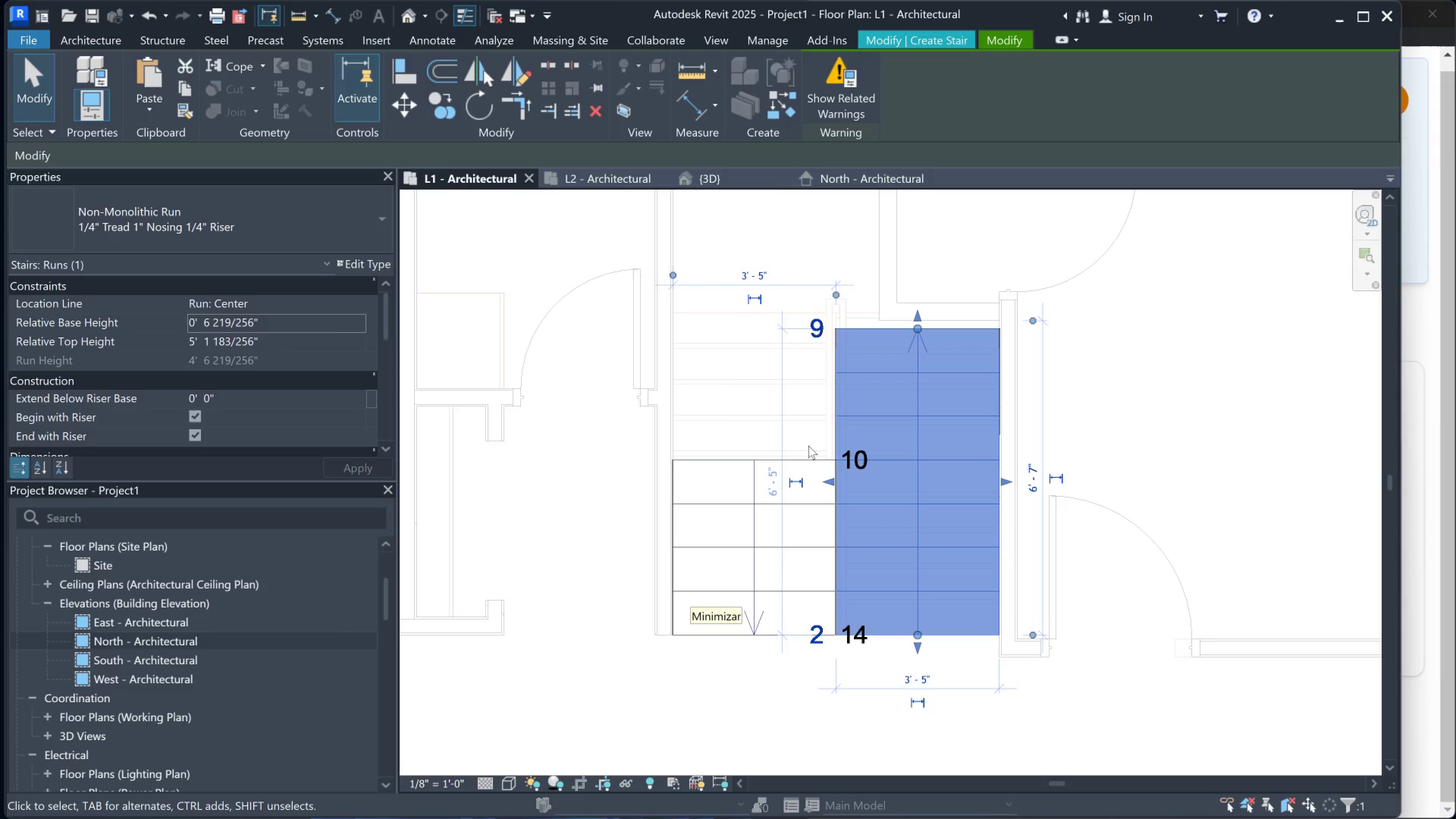 
left_click([793, 459])
 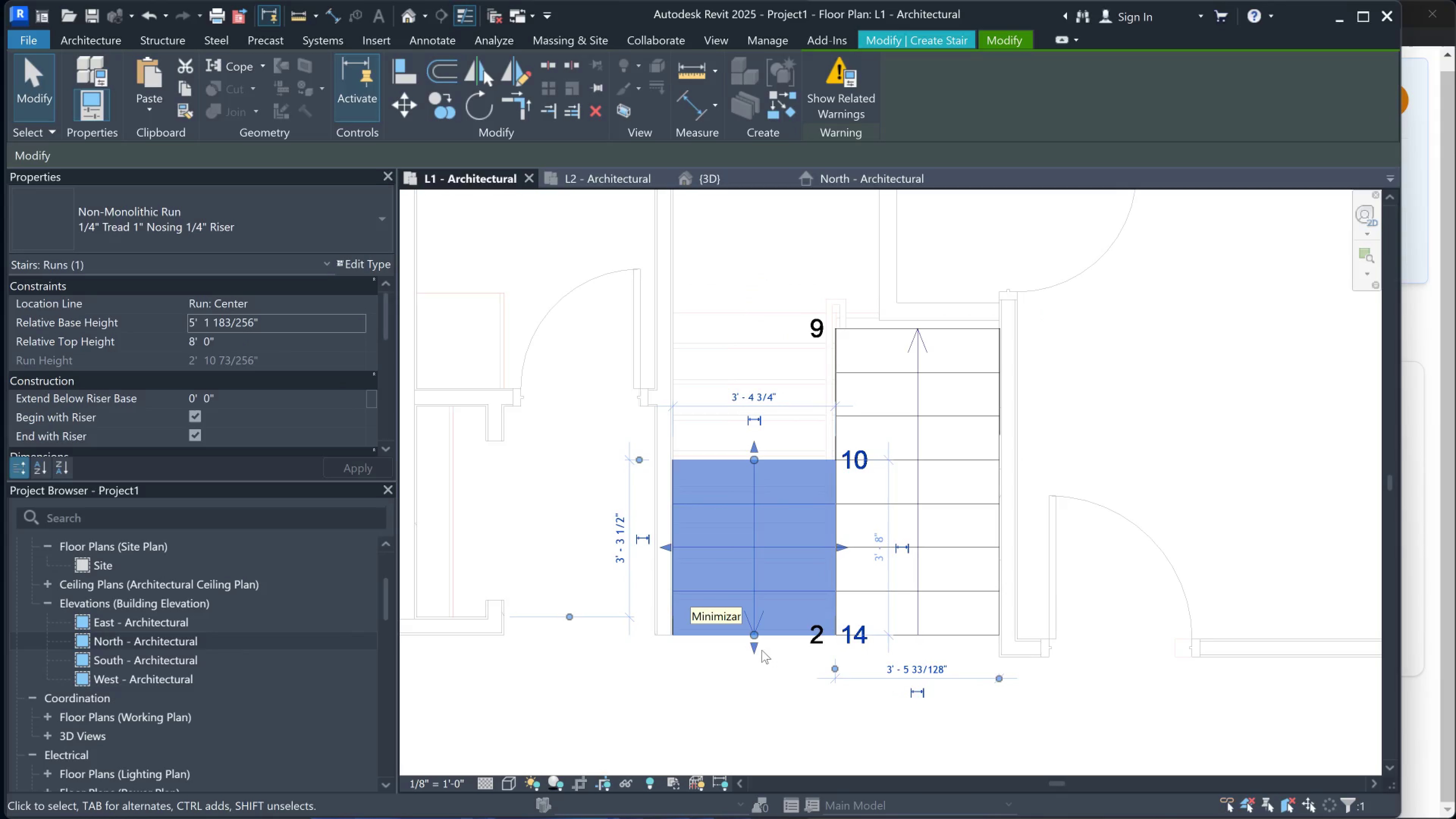 
left_click_drag(start_coordinate=[758, 650], to_coordinate=[758, 694])
 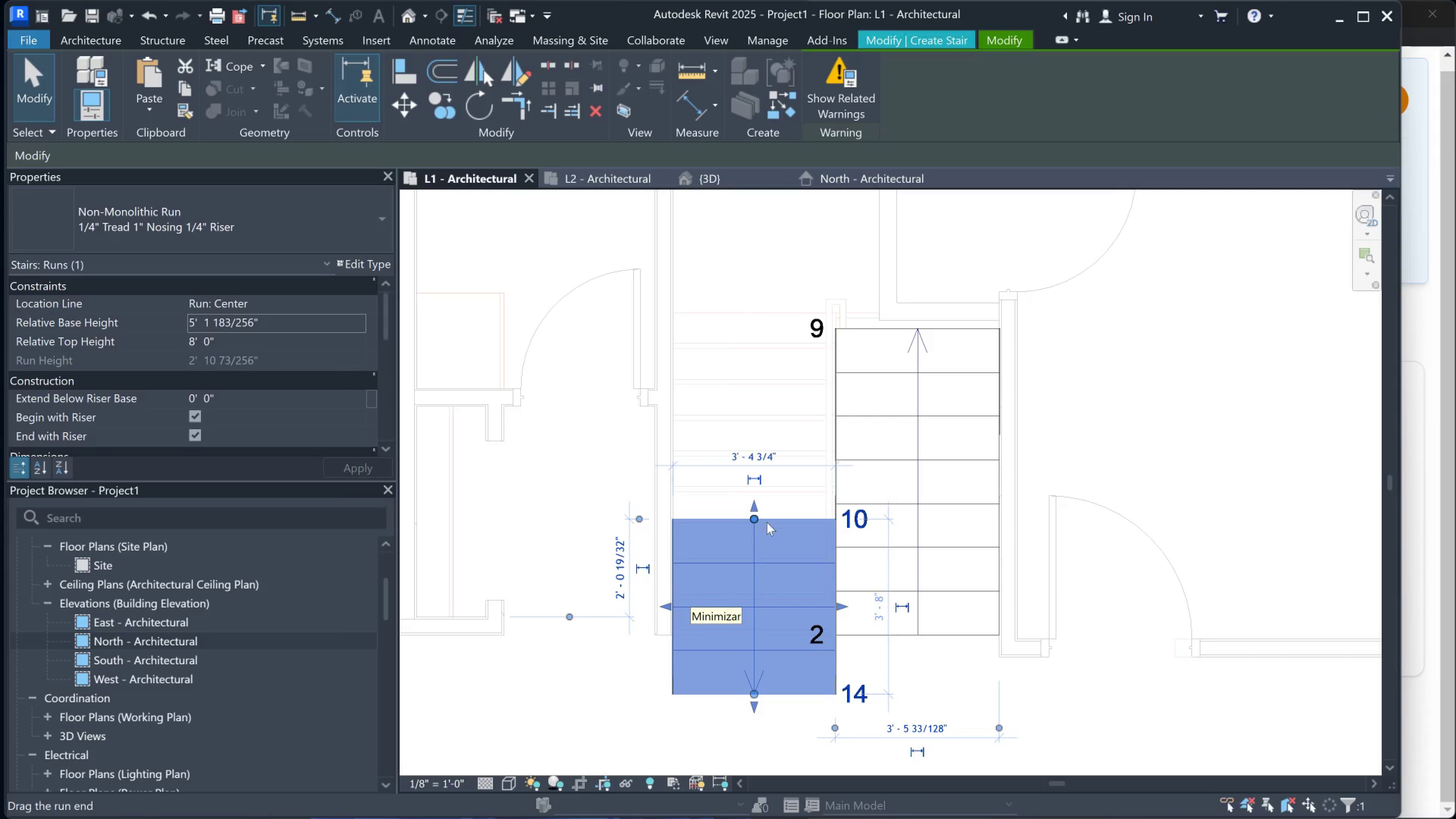 
left_click_drag(start_coordinate=[757, 507], to_coordinate=[759, 425])
 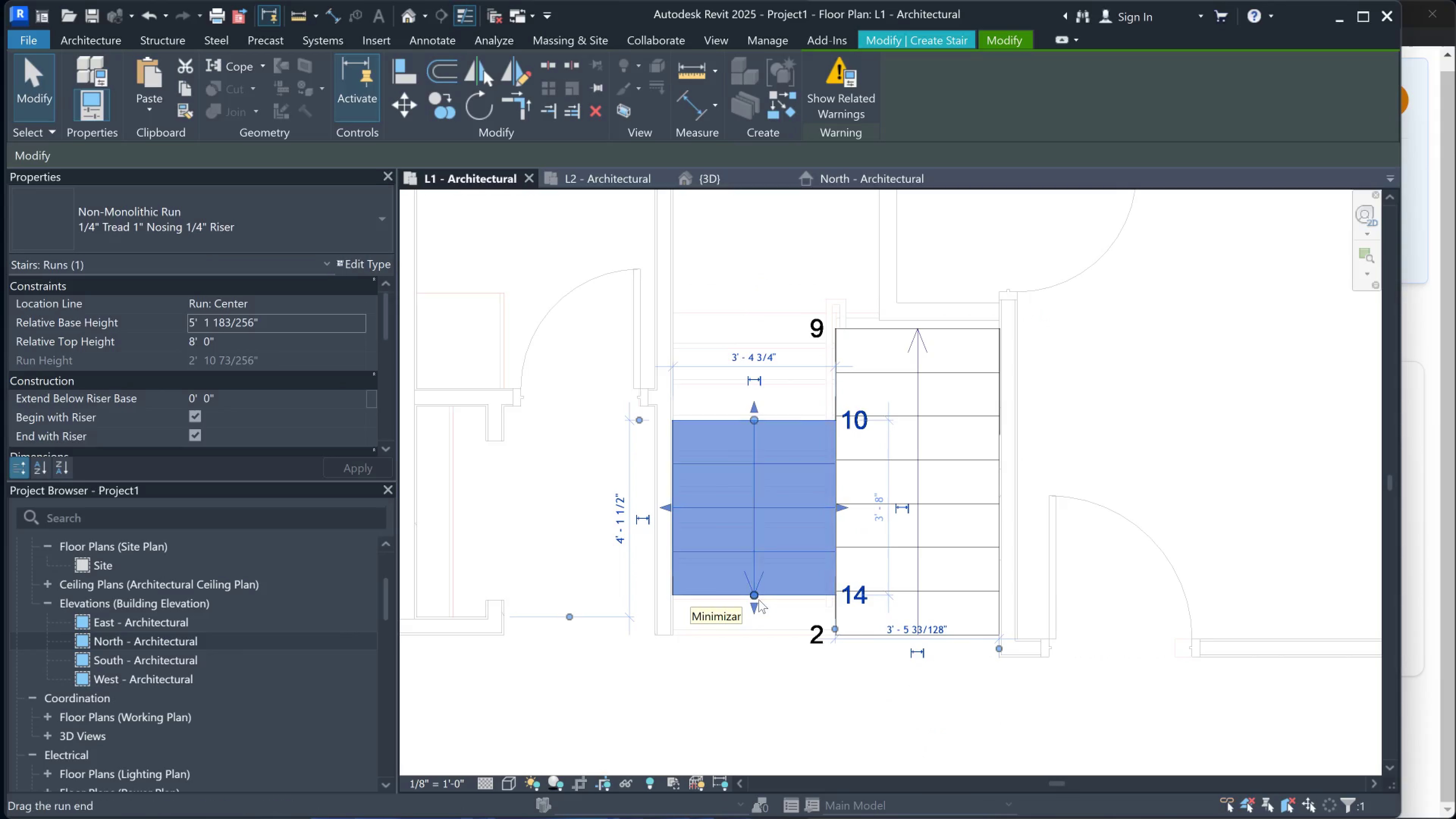 
left_click_drag(start_coordinate=[756, 608], to_coordinate=[752, 636])
 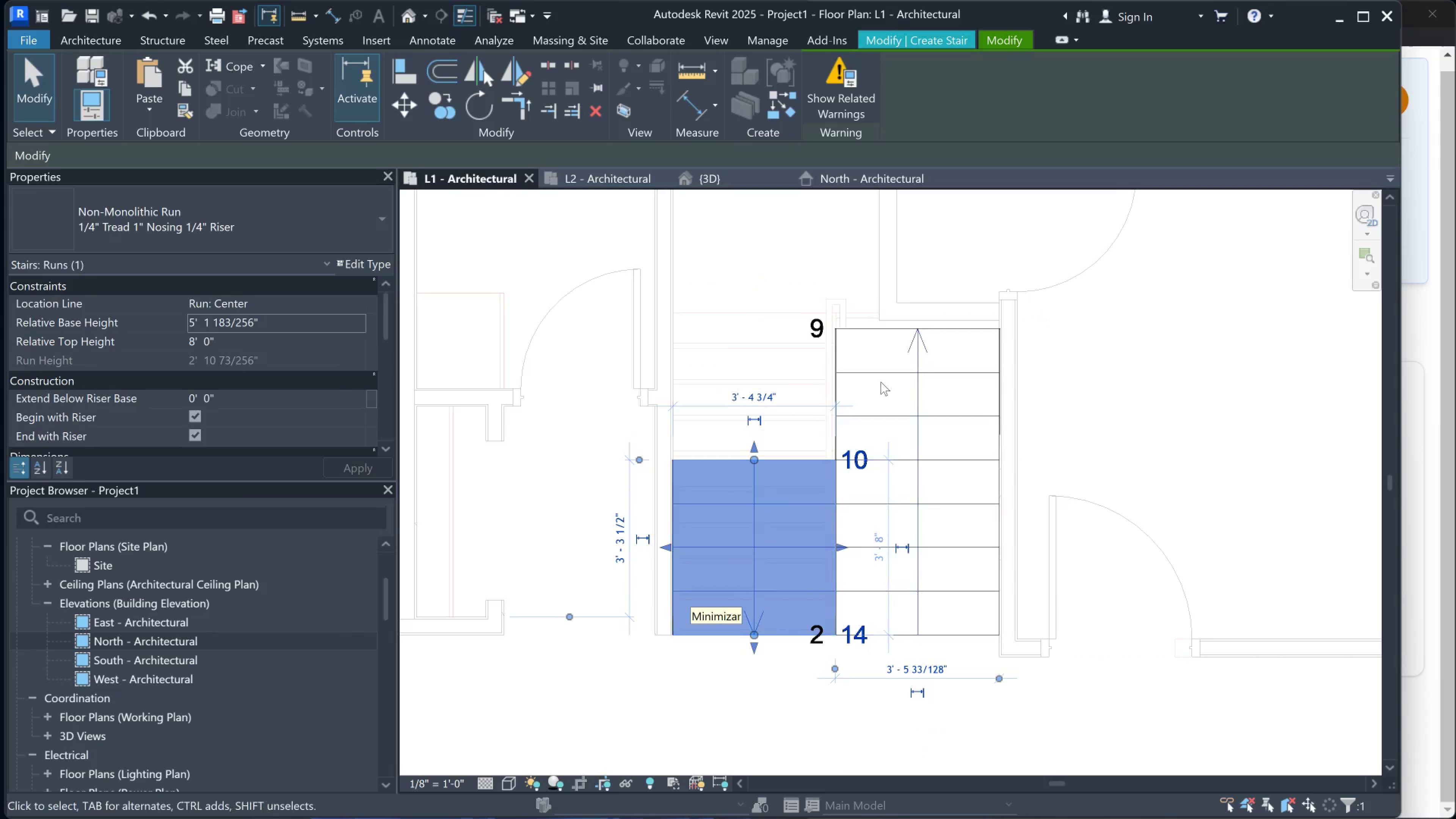 
left_click([890, 374])
 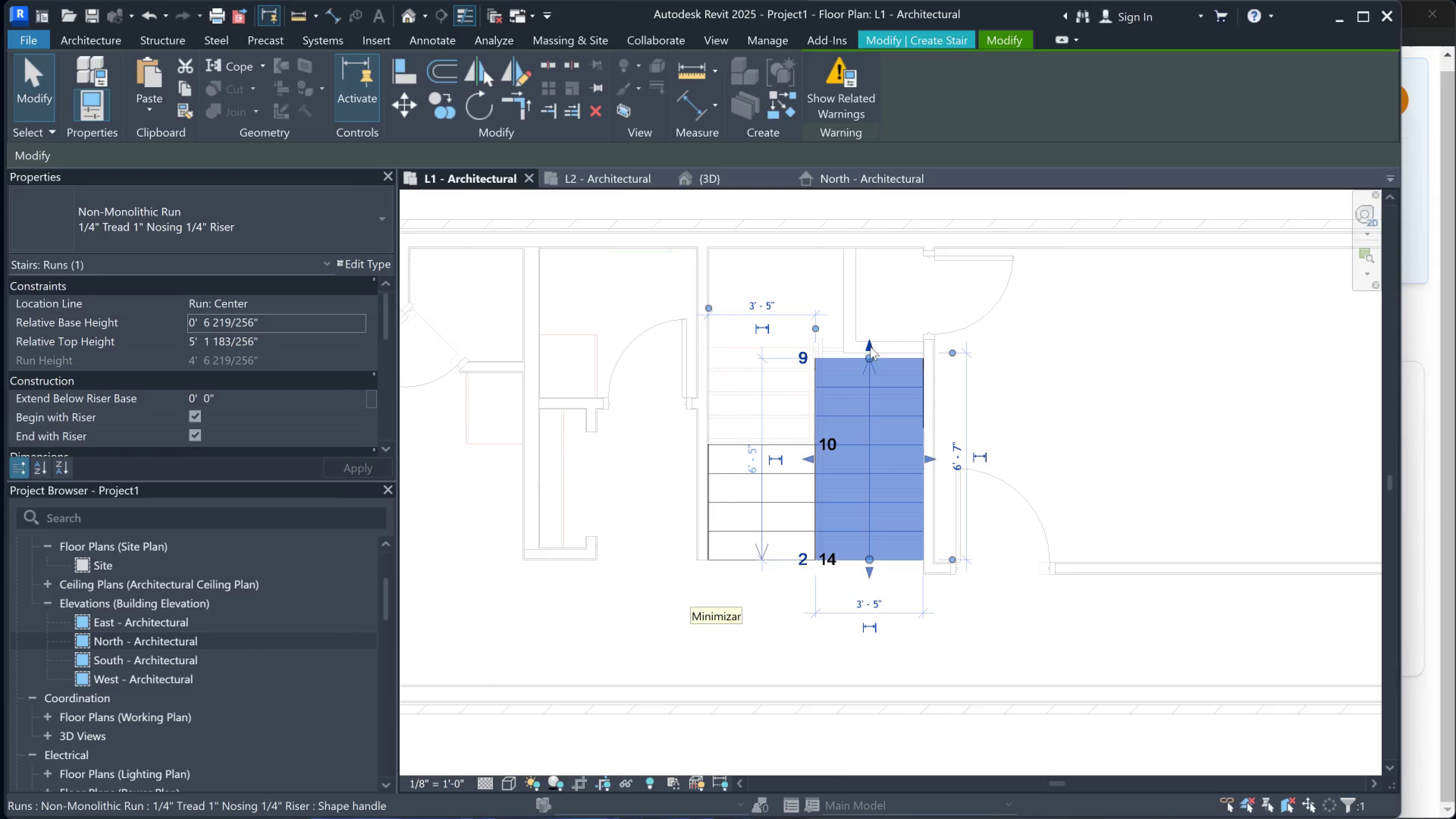 
scroll: coordinate [890, 374], scroll_direction: down, amount: 3.0
 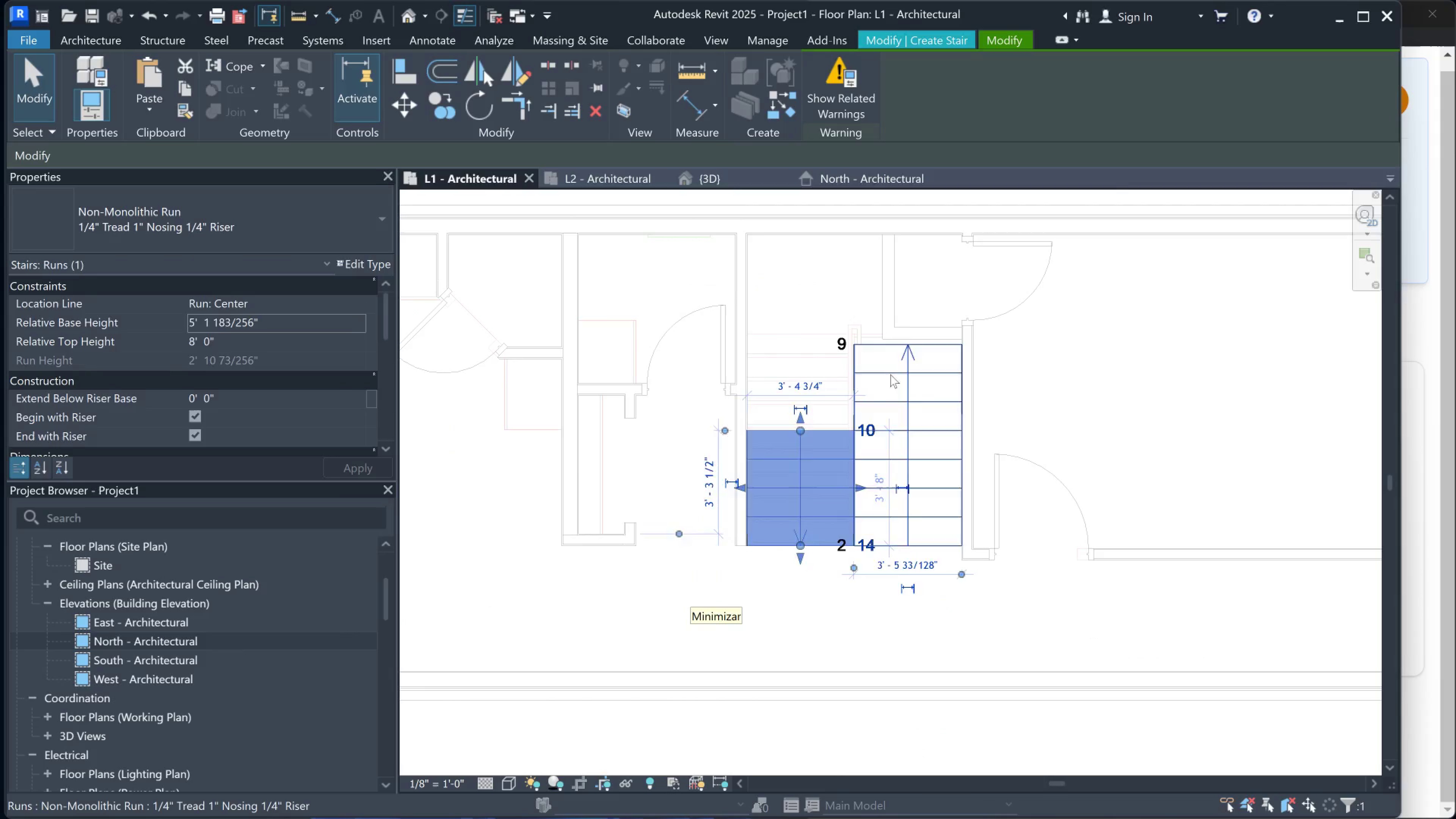 
left_click_drag(start_coordinate=[870, 359], to_coordinate=[872, 411])
 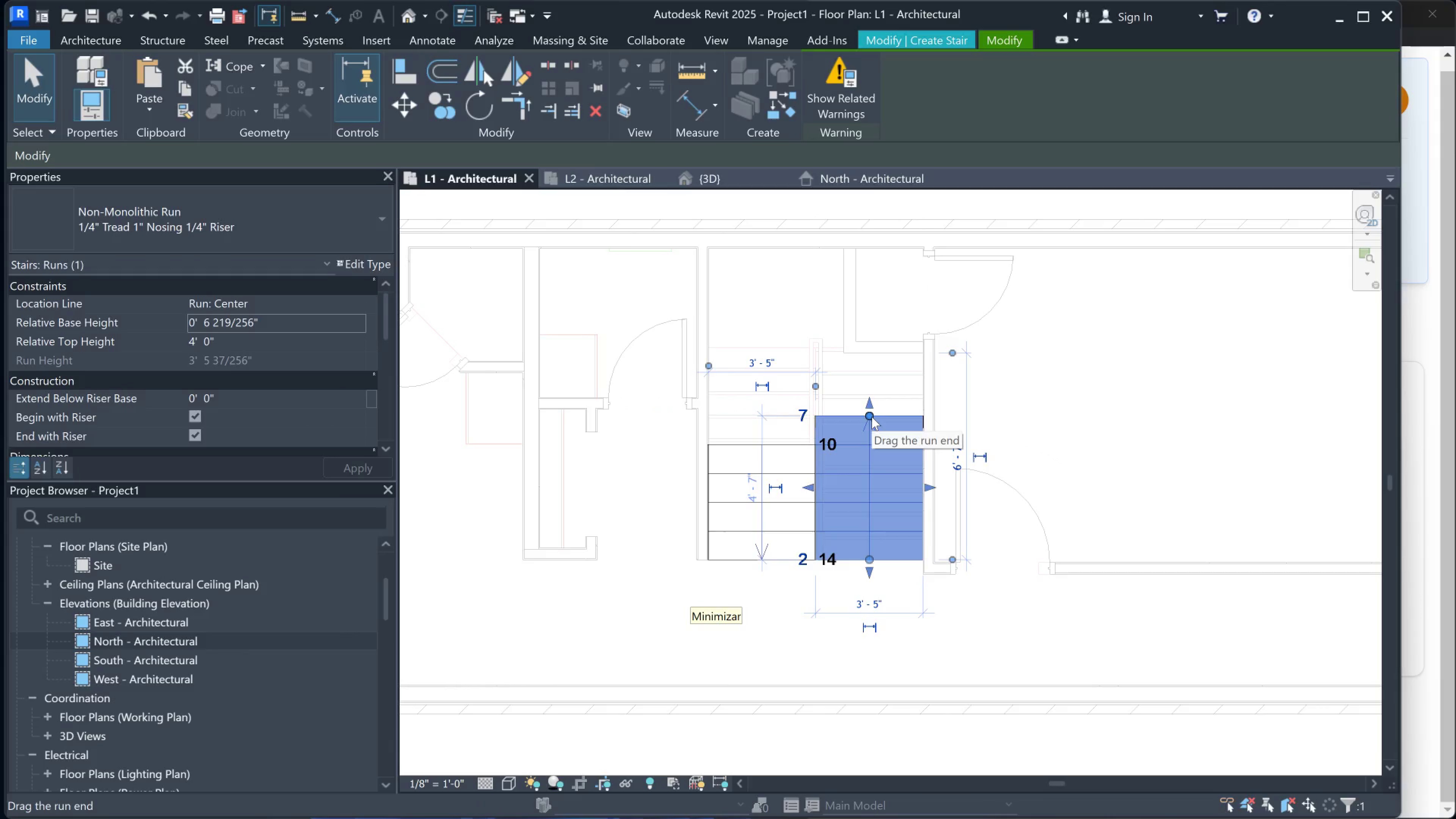 
scroll: coordinate [860, 420], scroll_direction: up, amount: 2.0
 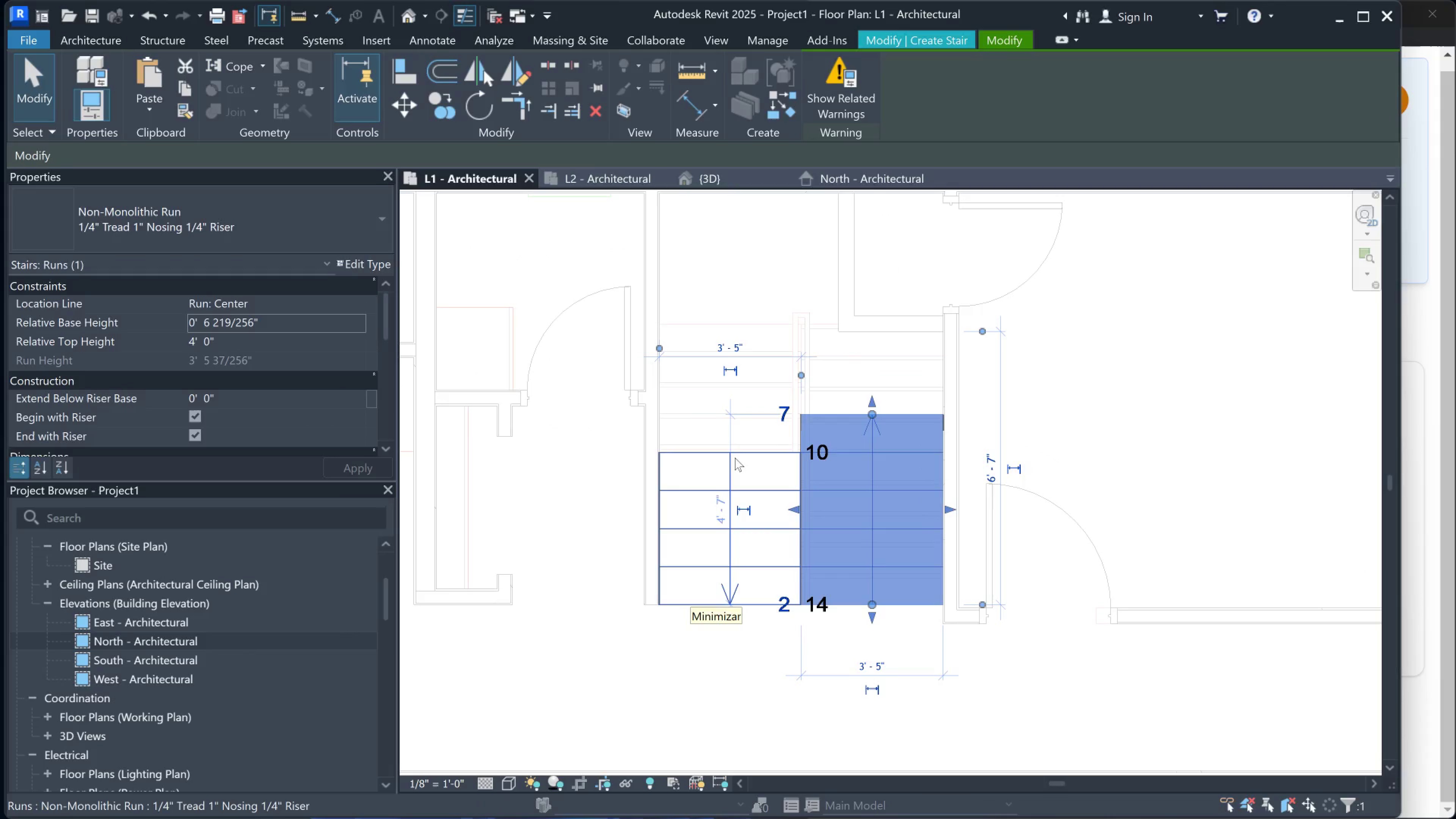 
left_click([740, 458])
 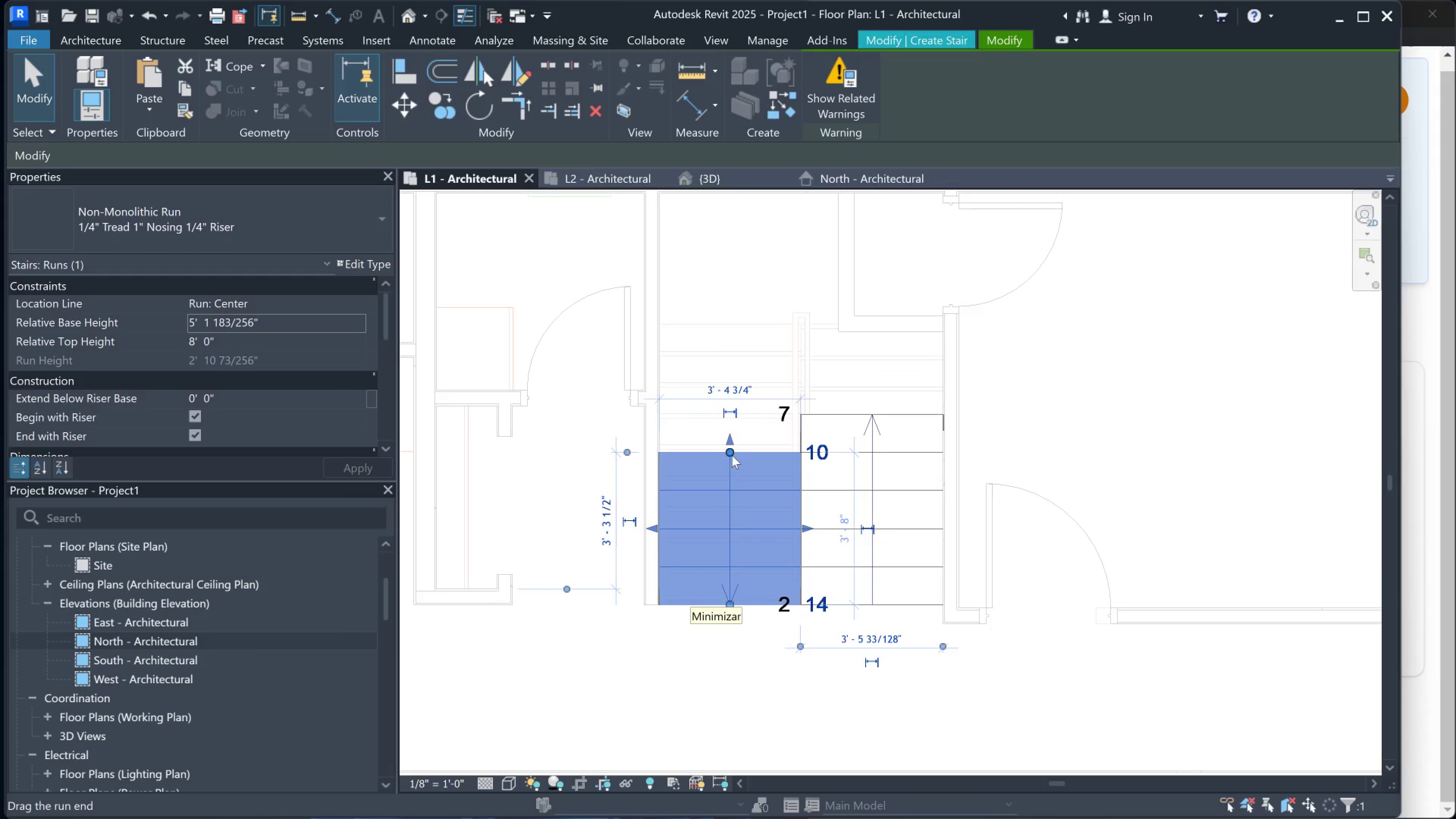 
left_click_drag(start_coordinate=[732, 455], to_coordinate=[731, 406])
 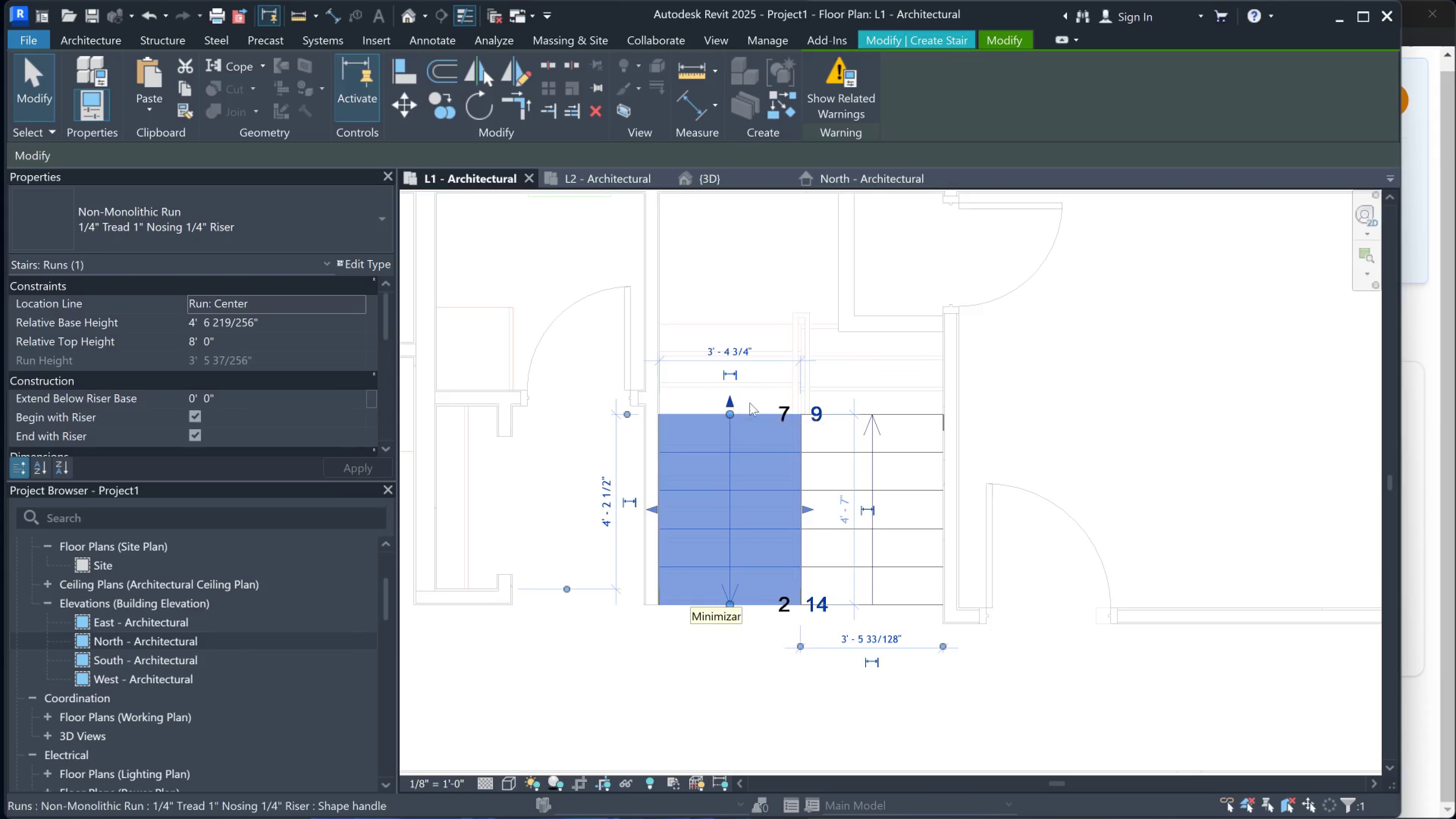 
scroll: coordinate [781, 395], scroll_direction: up, amount: 2.0
 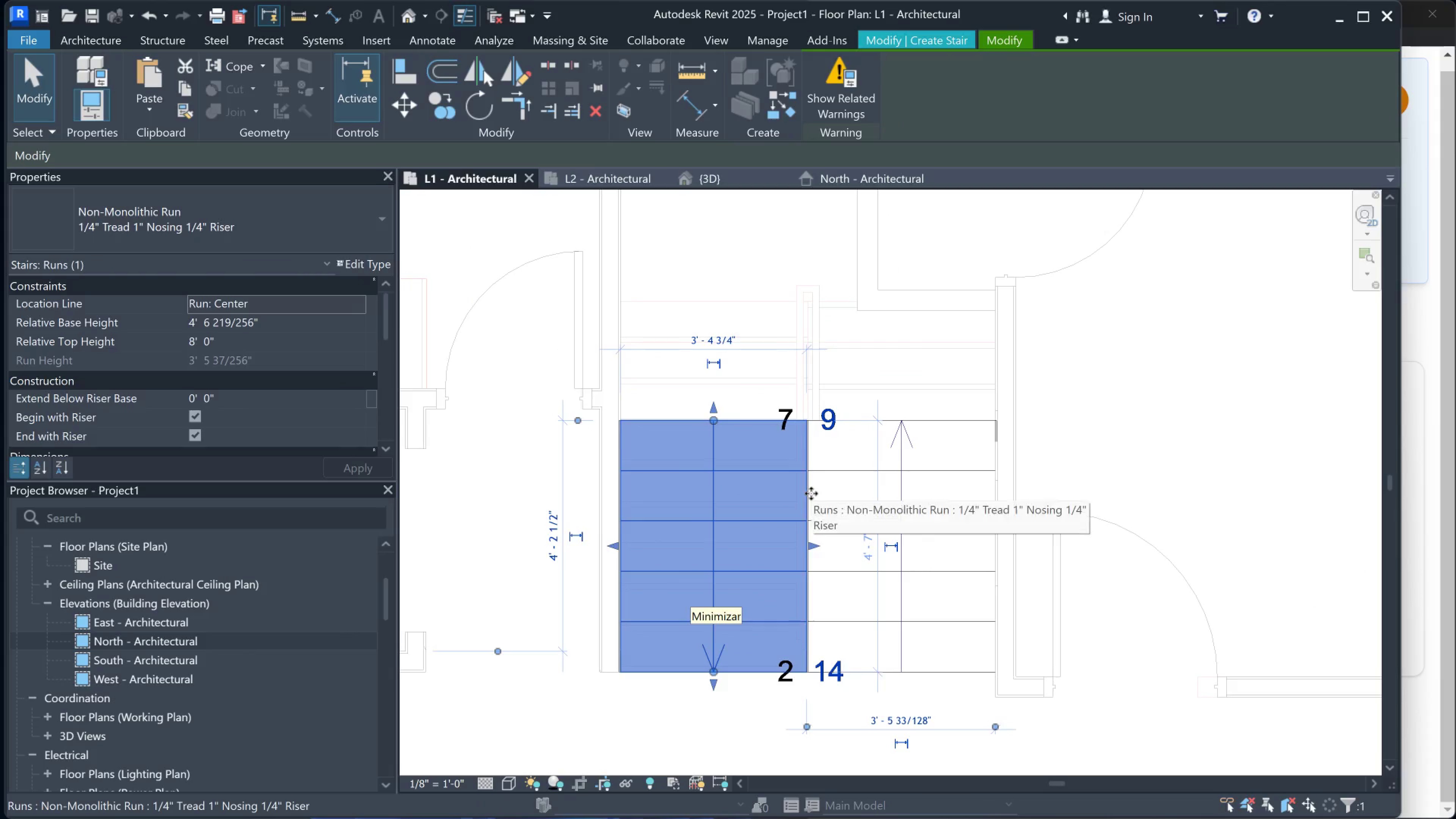 
scroll: coordinate [879, 532], scroll_direction: down, amount: 2.0
 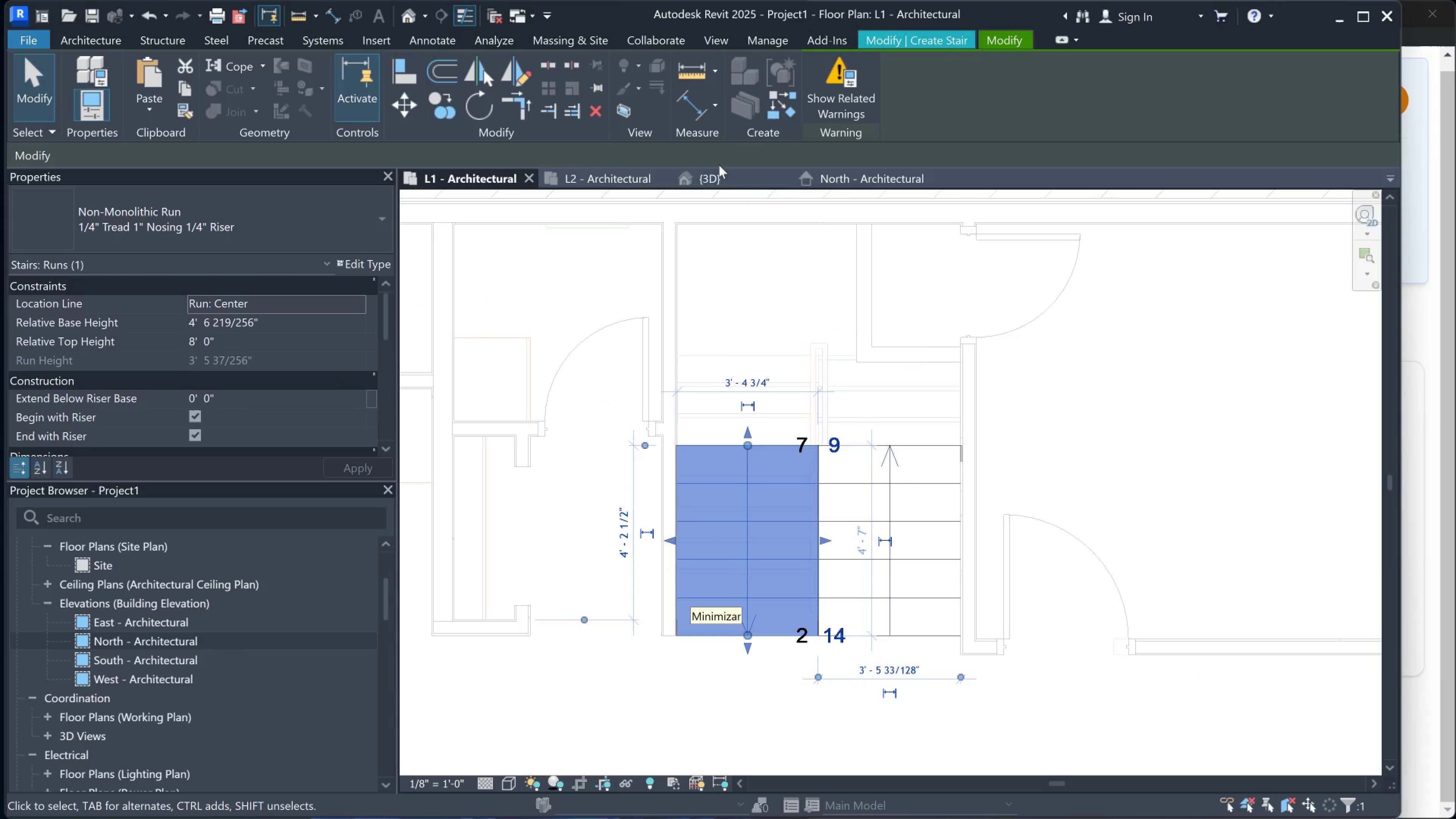 
left_click([725, 185])
 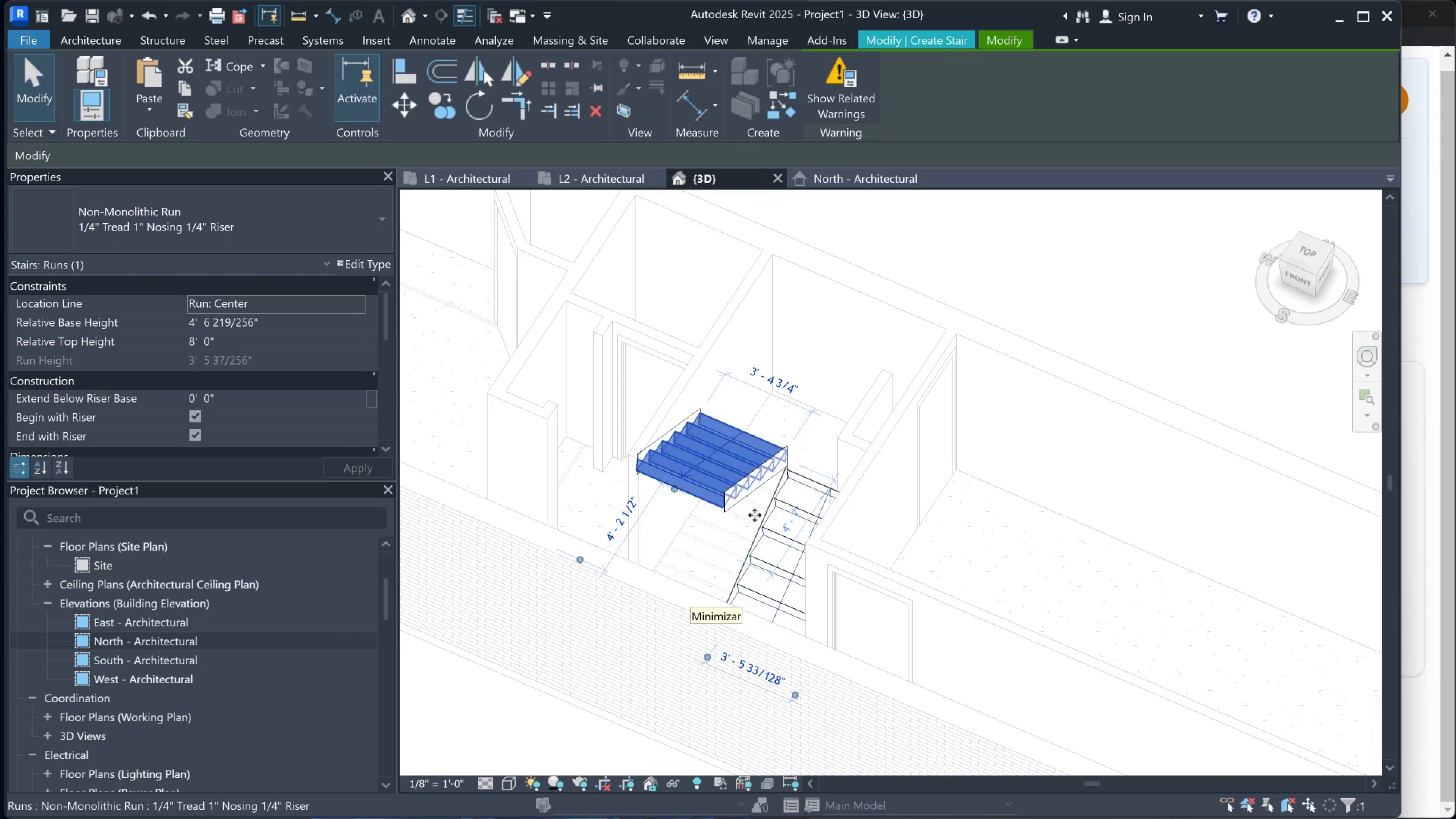 
hold_key(key=ShiftLeft, duration=0.65)
 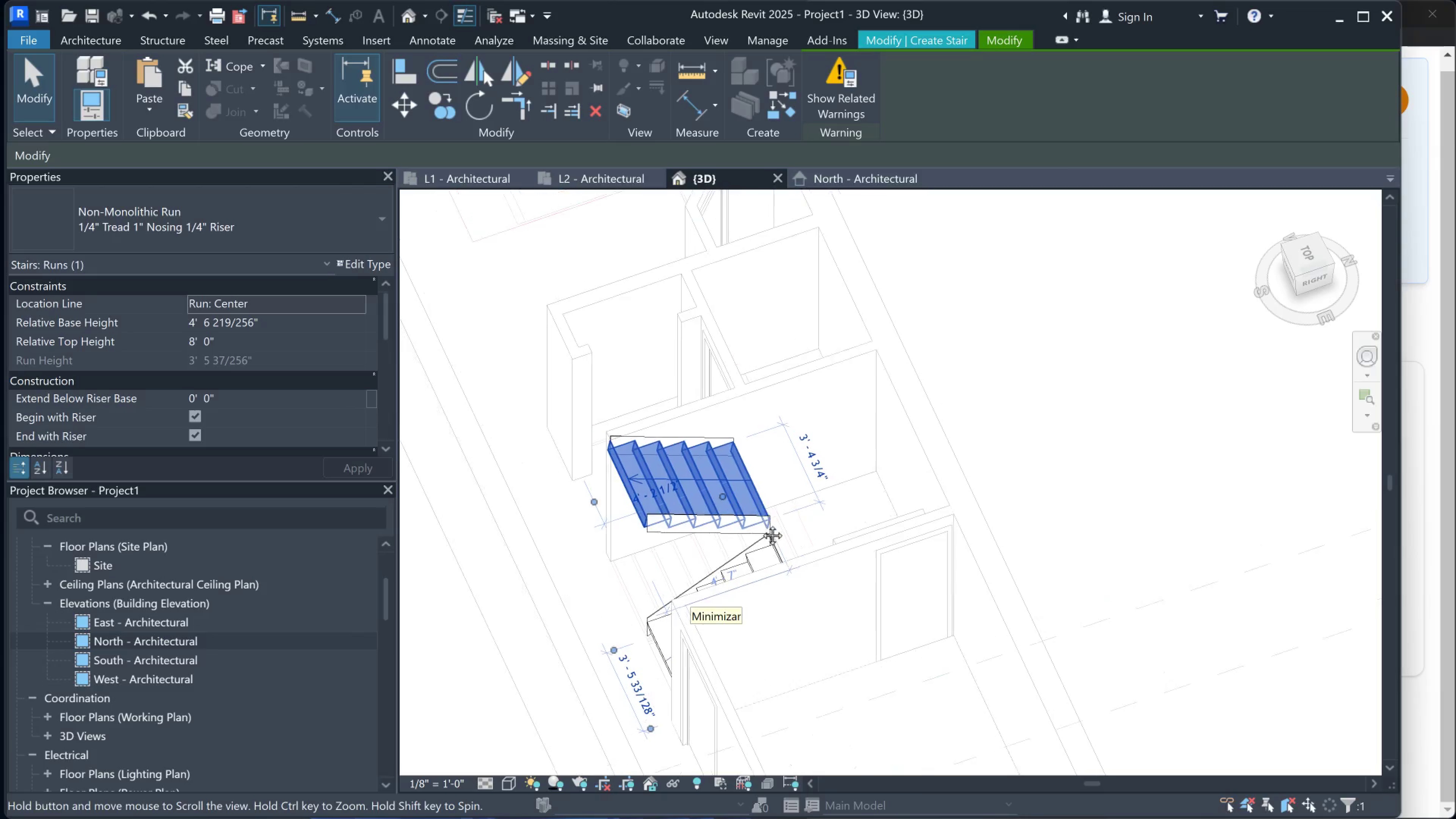 
hold_key(key=ShiftLeft, duration=0.51)
 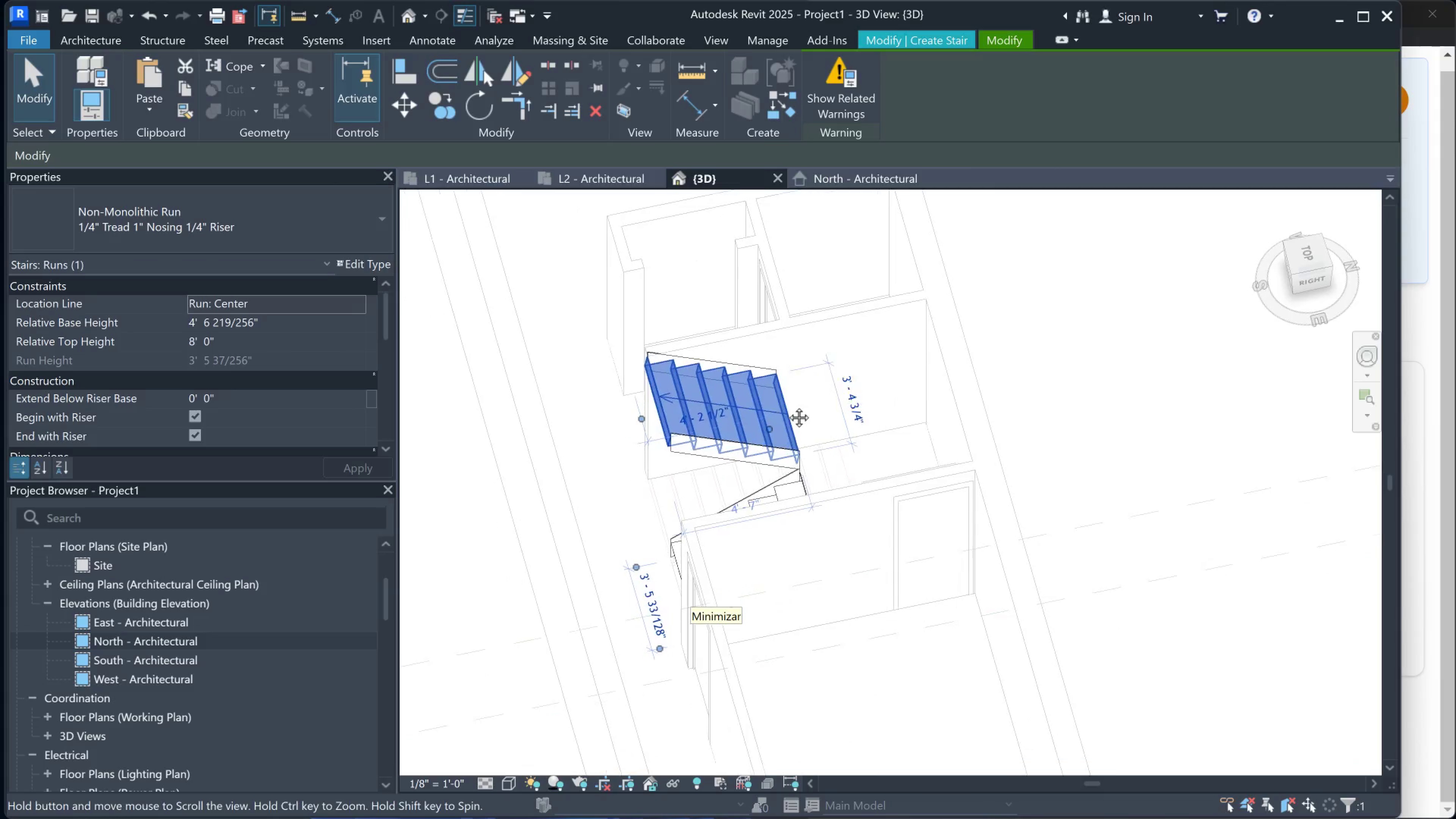 
hold_key(key=ShiftLeft, duration=1.5)
 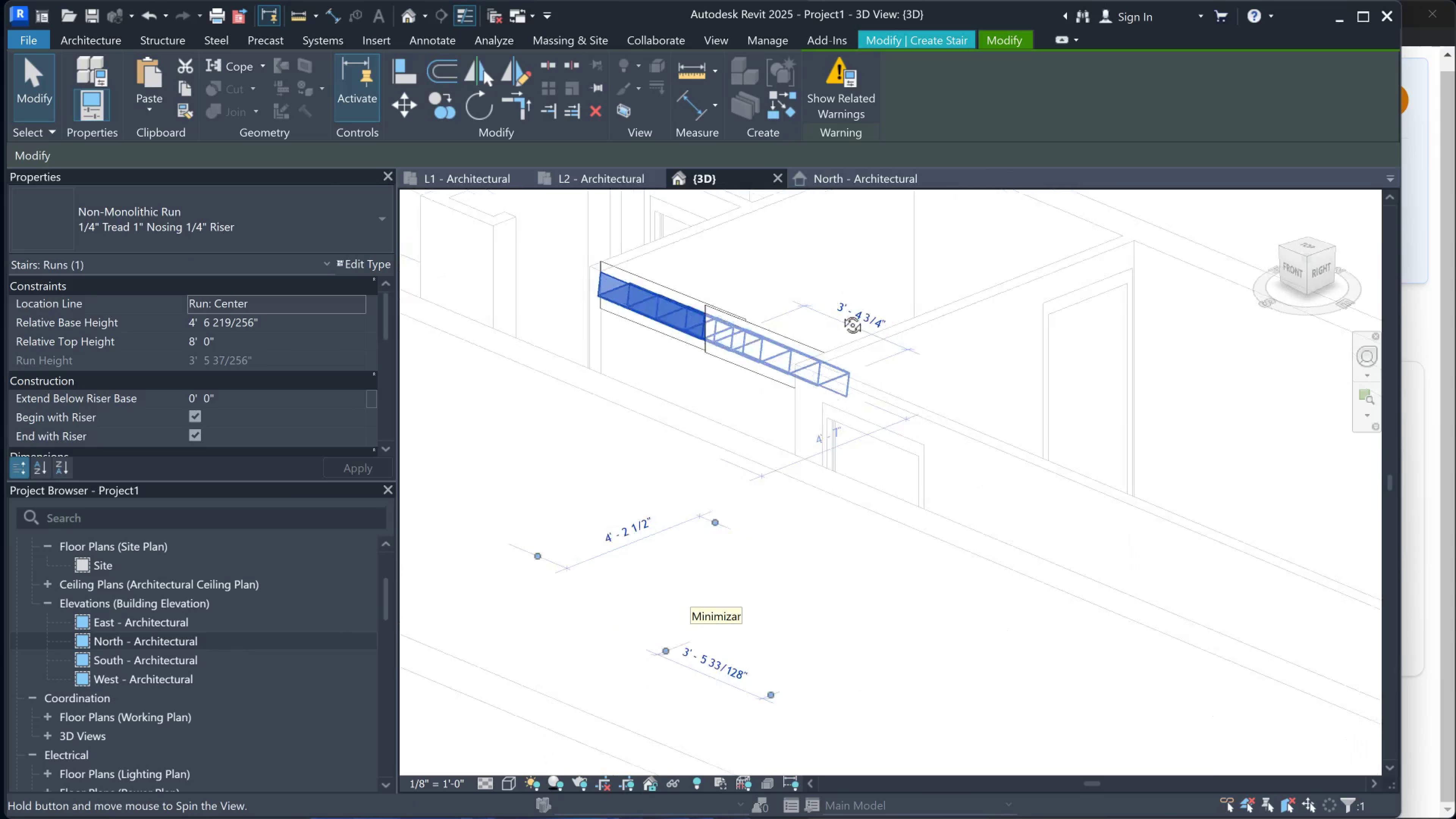 
scroll: coordinate [767, 399], scroll_direction: up, amount: 3.0
 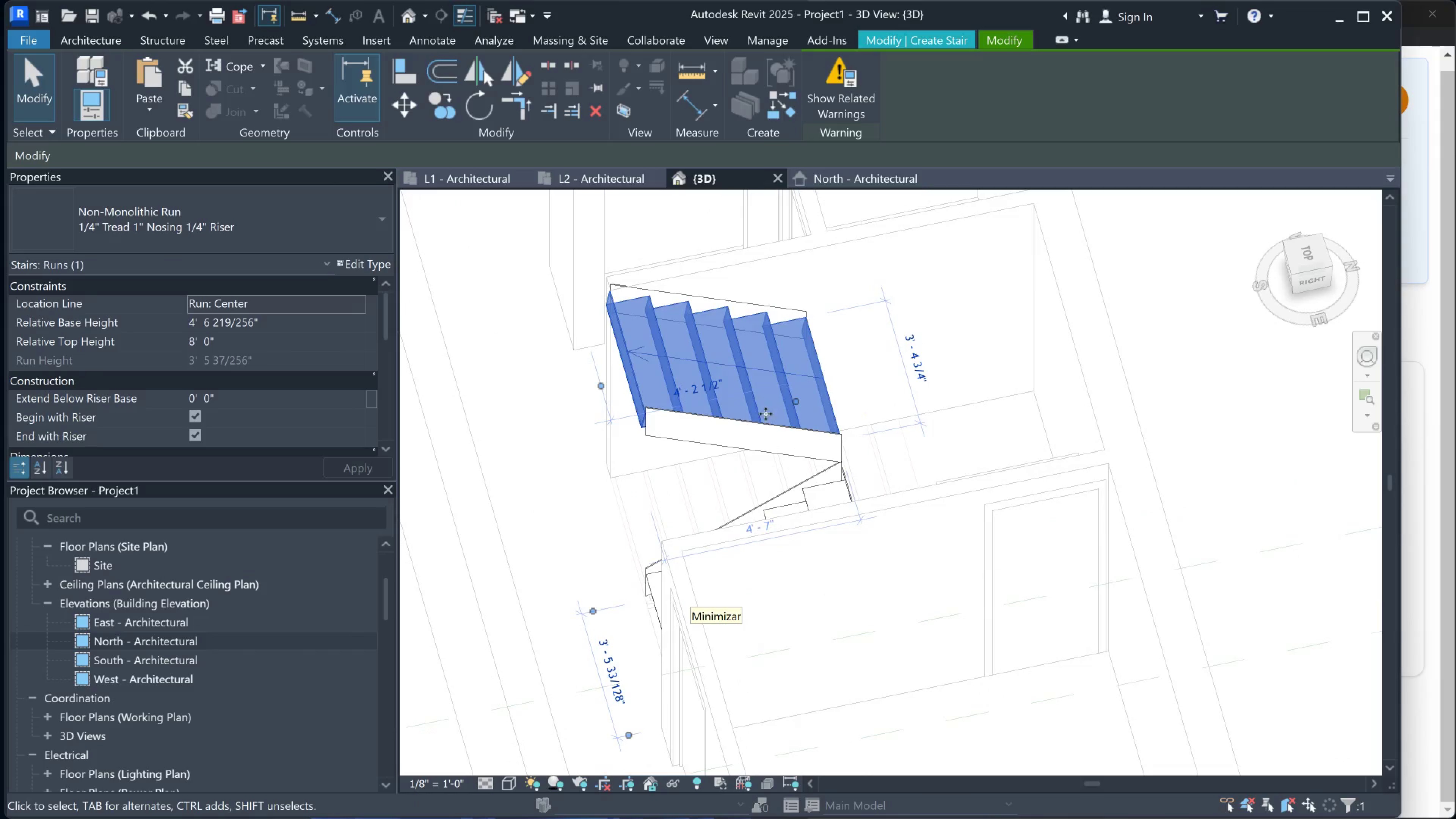 
hold_key(key=ShiftLeft, duration=1.53)
 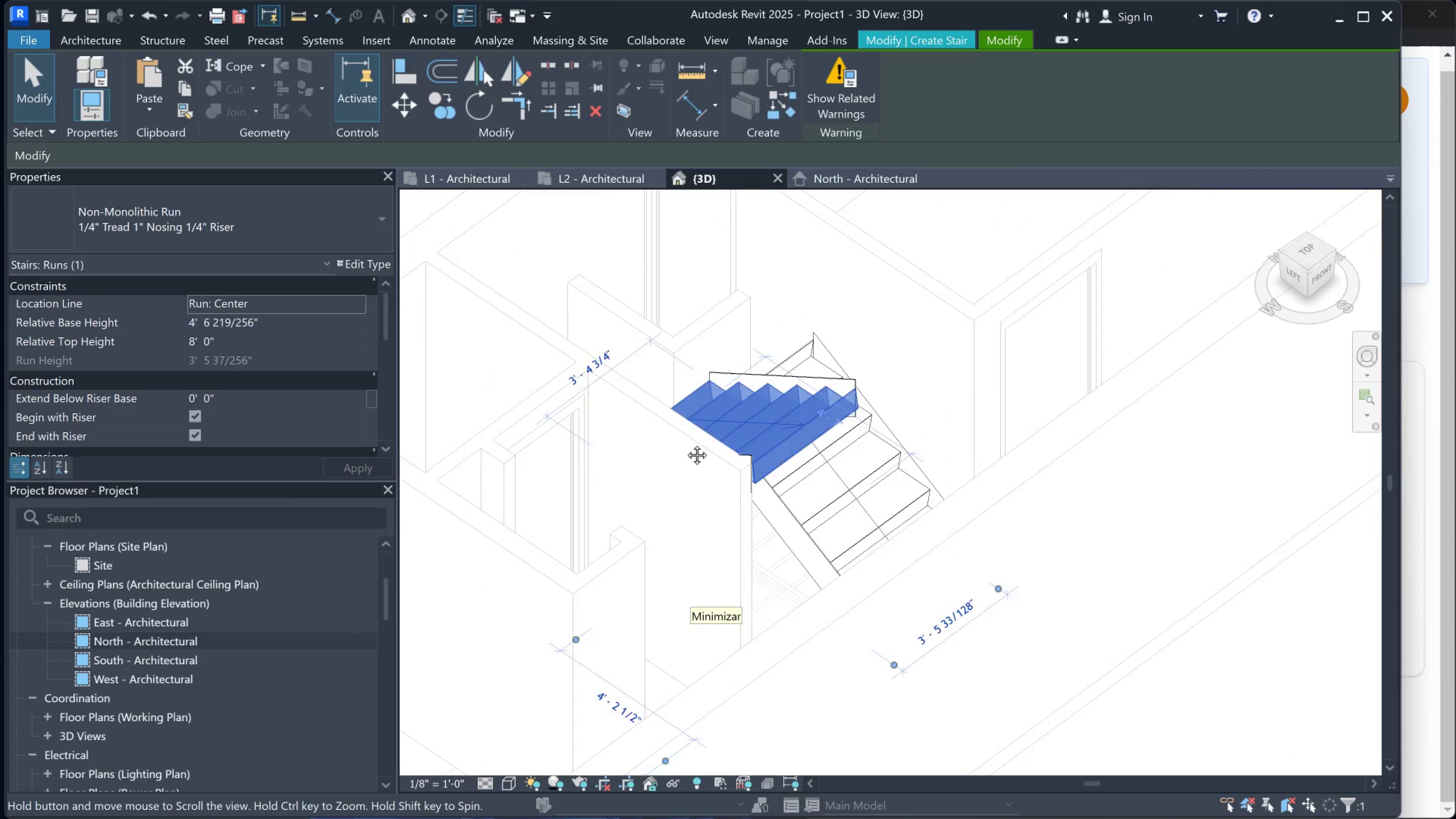 
hold_key(key=ShiftLeft, duration=1.5)
 